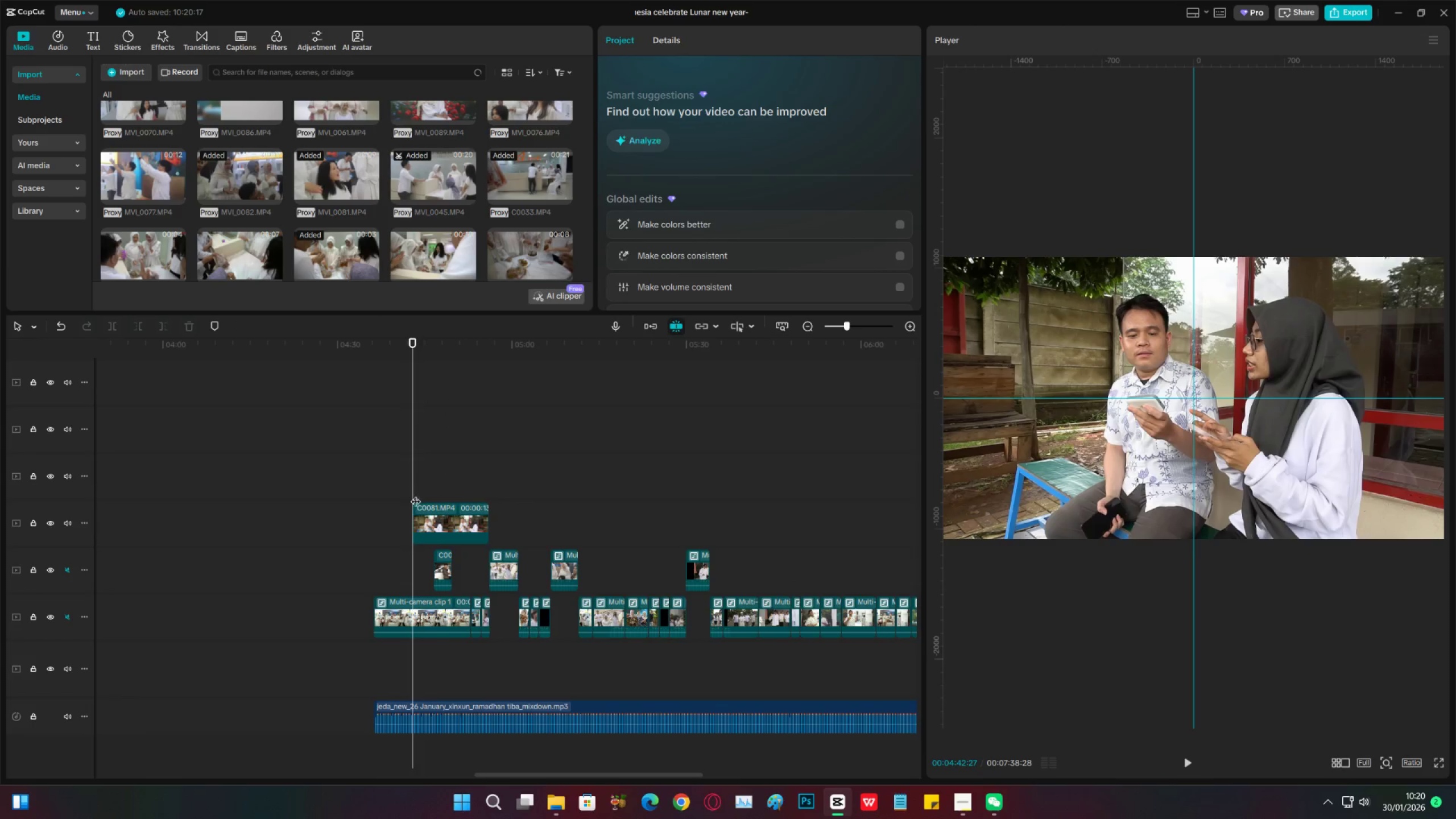 
key(Space)
 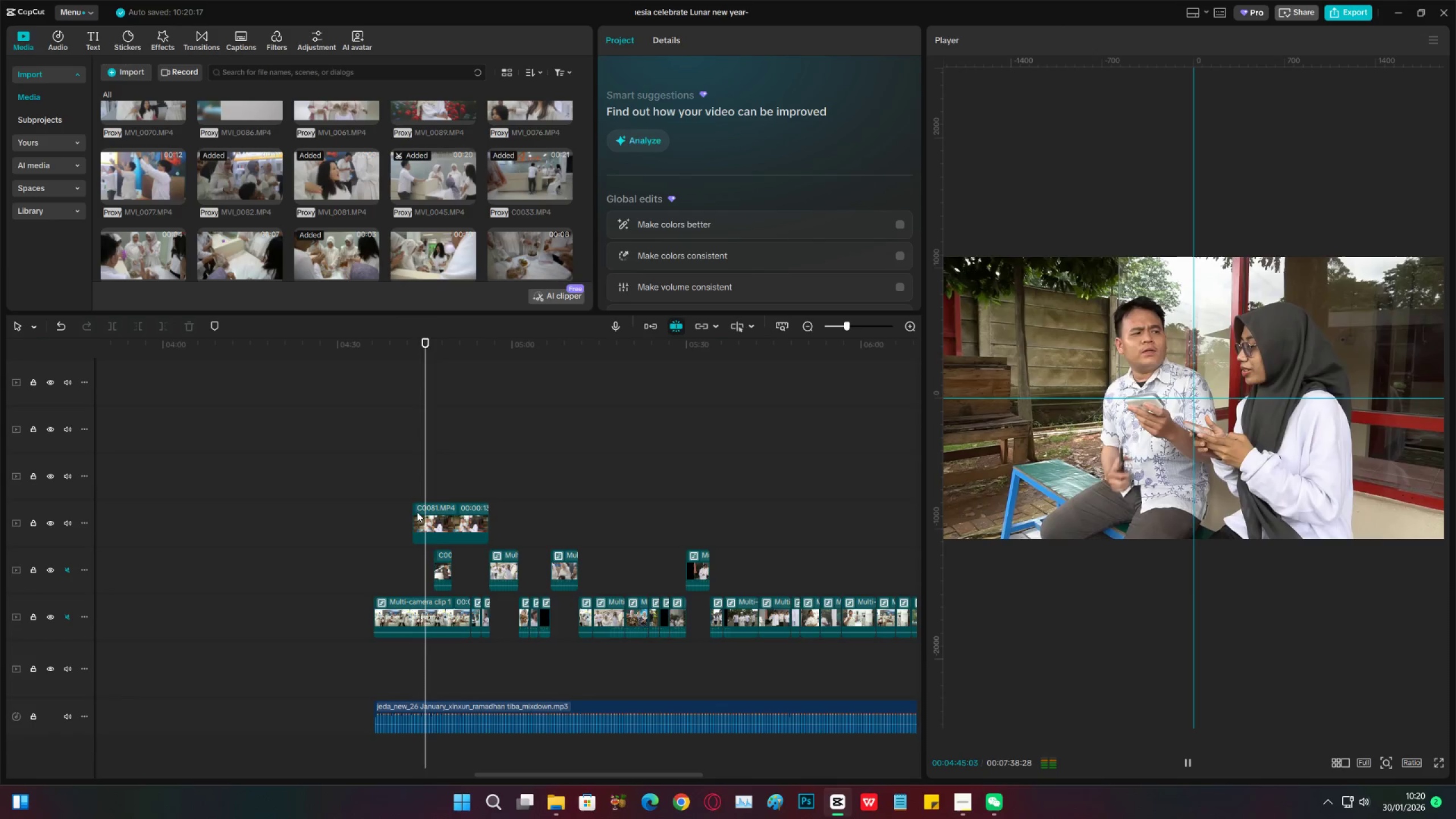 
key(Space)
 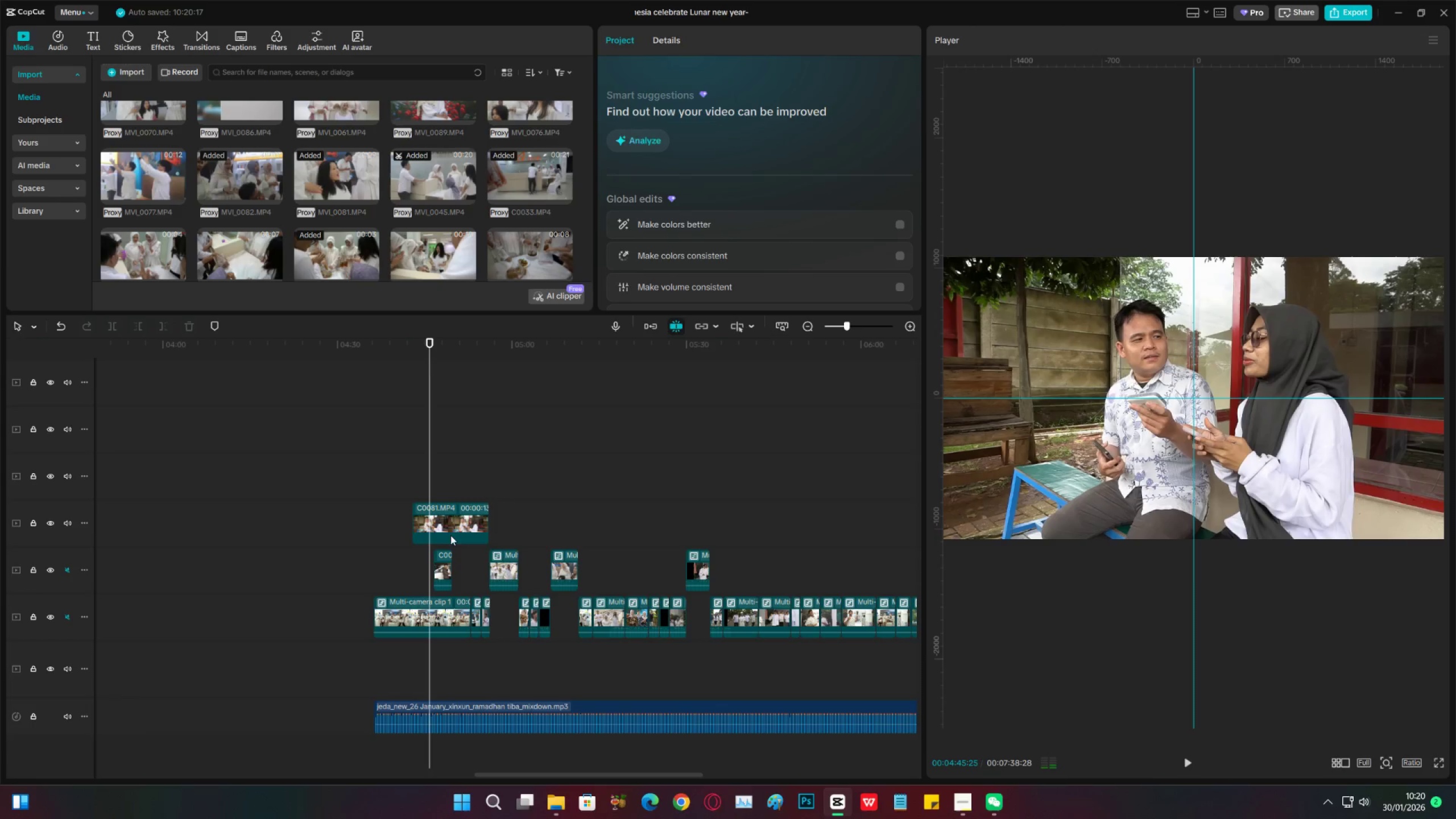 
key(C)
 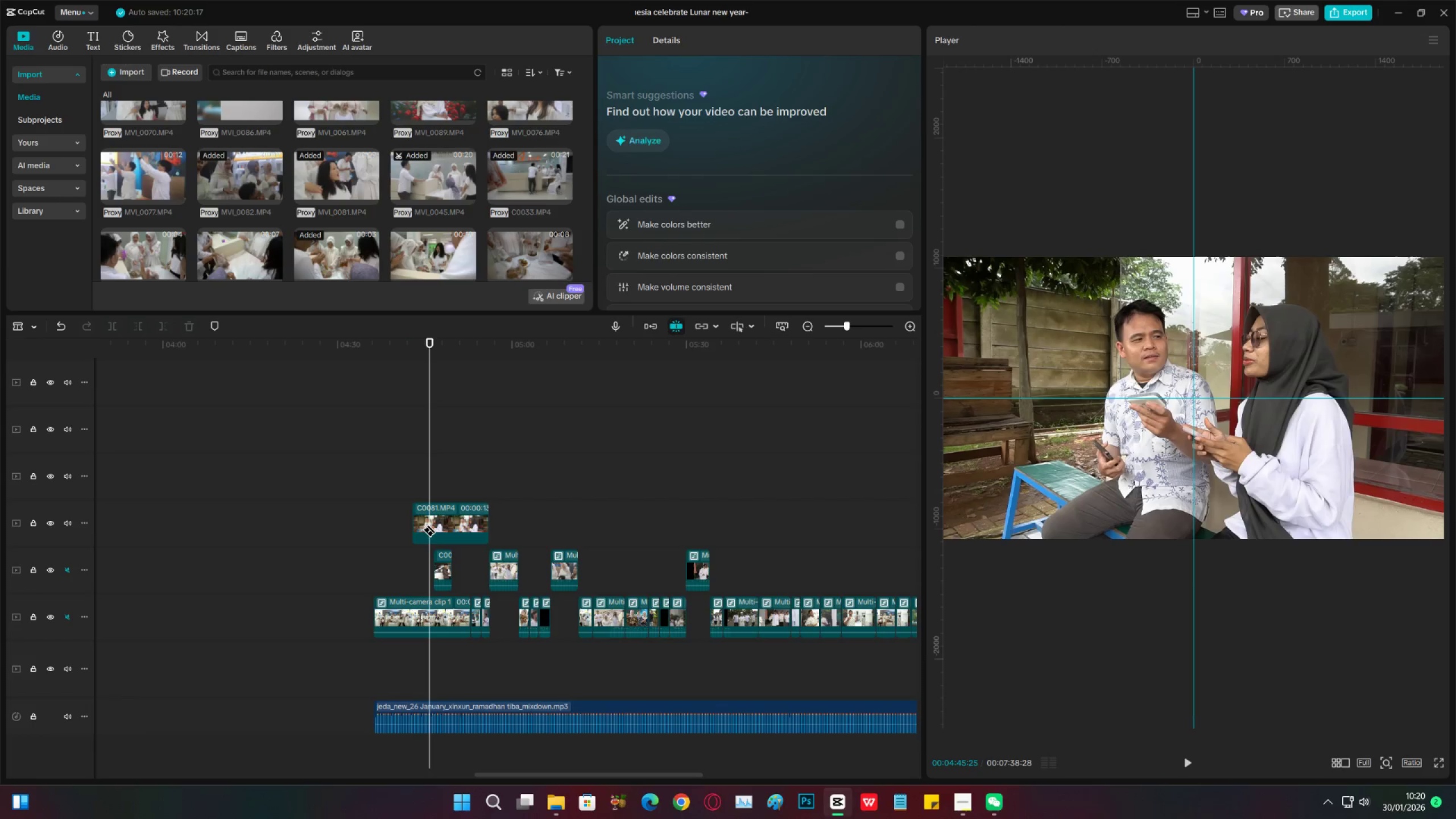 
left_click([429, 524])
 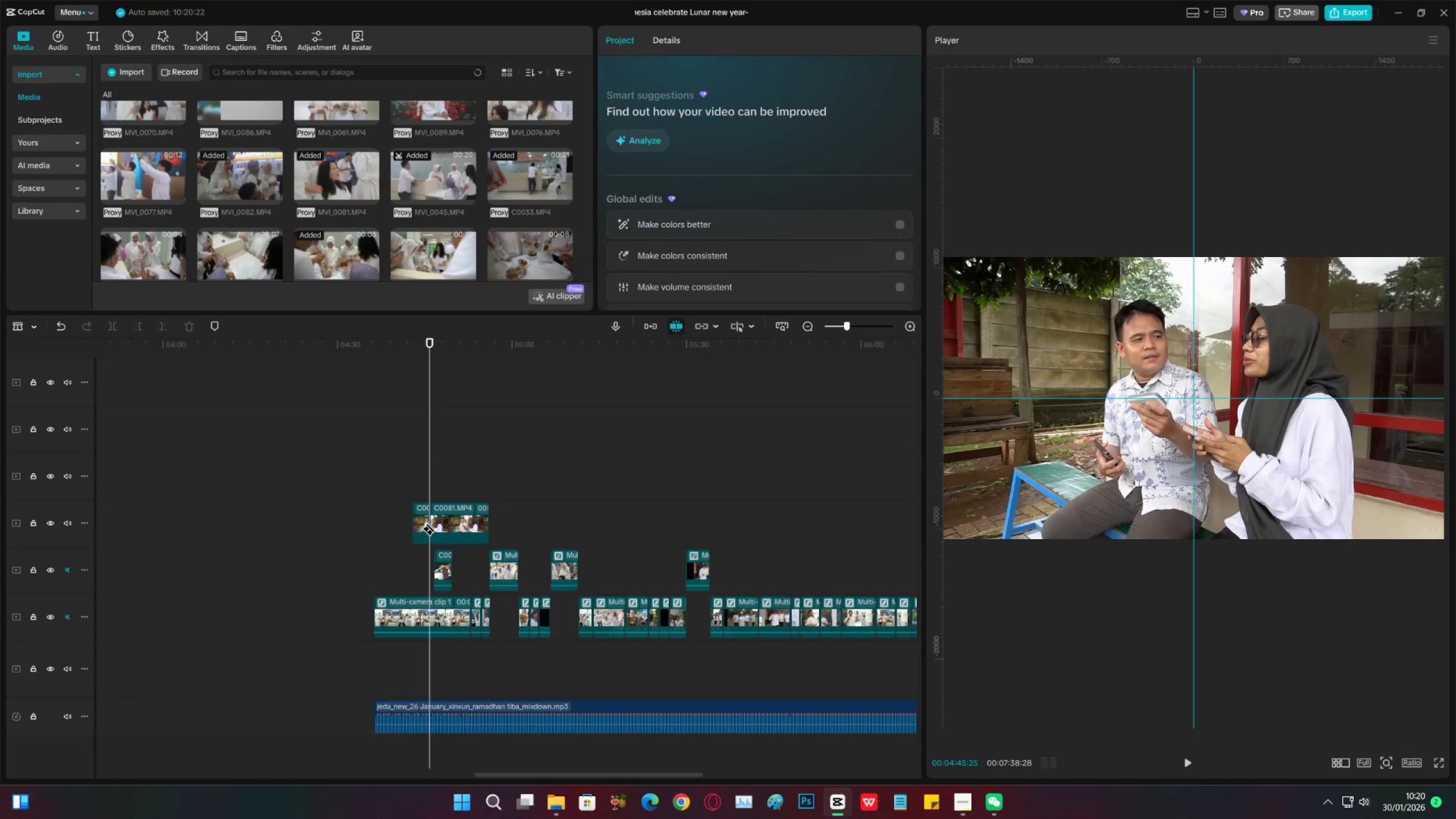 
key(V)
 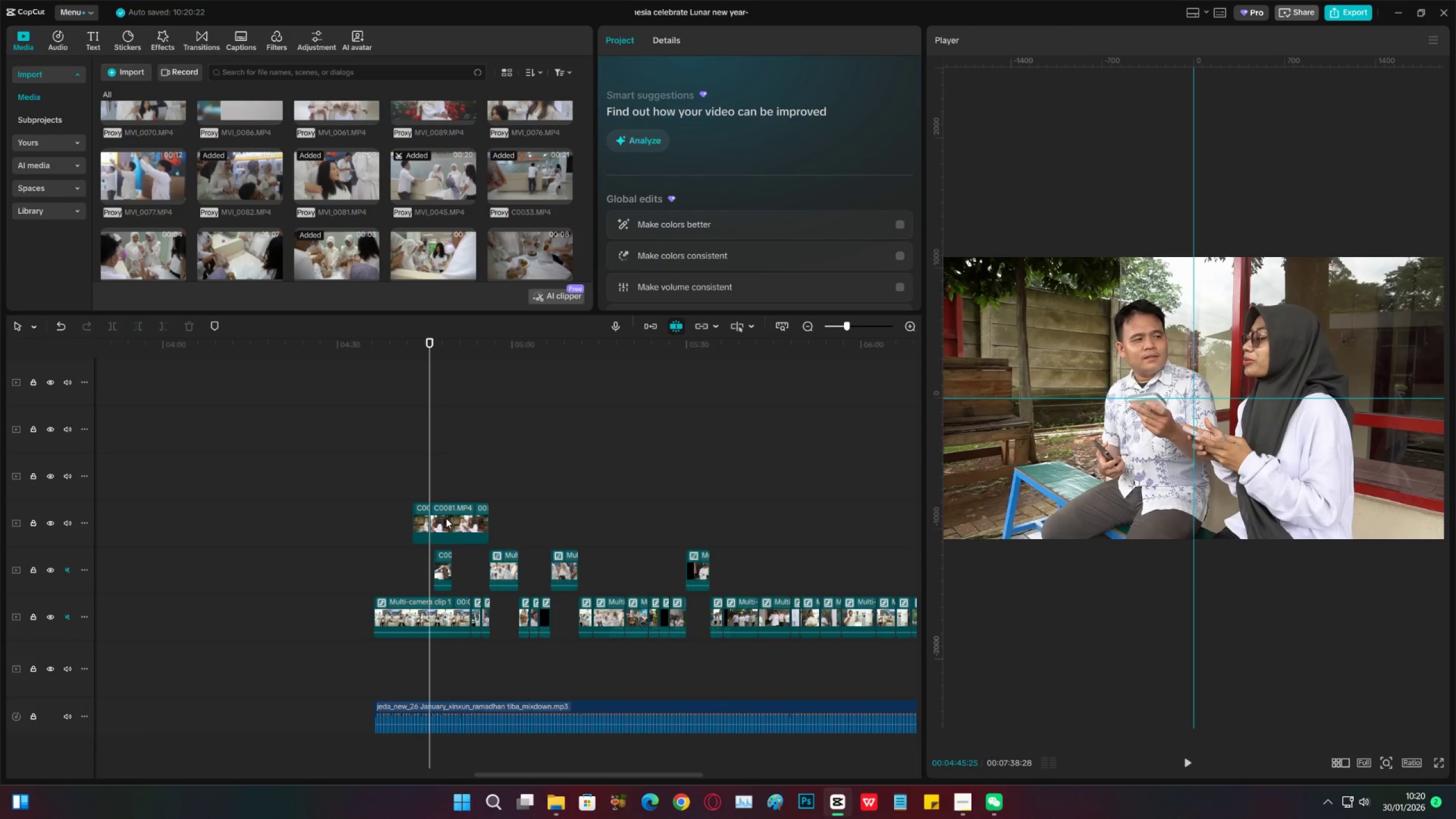 
key(Control+Z)
 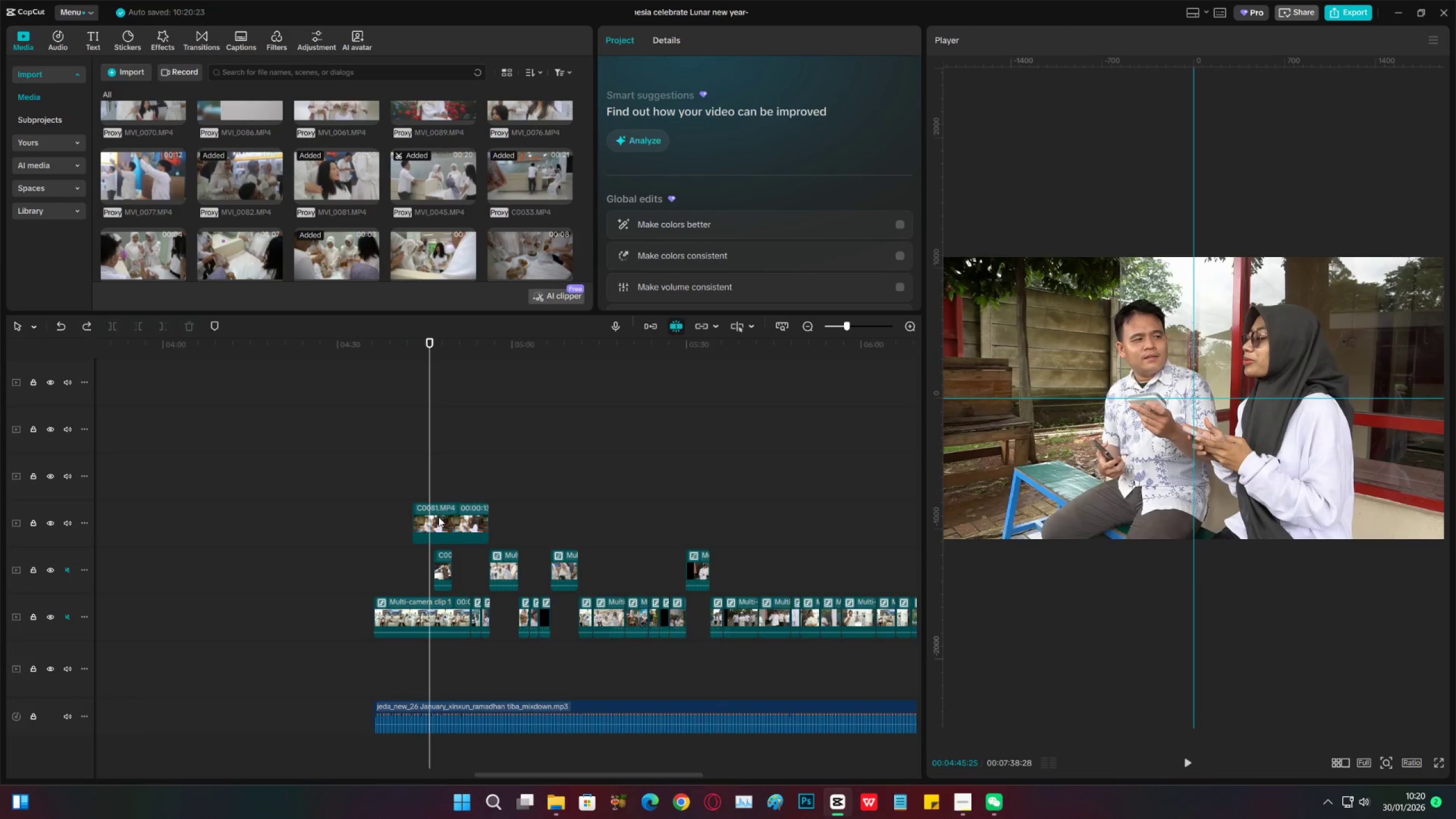 
key(Space)
 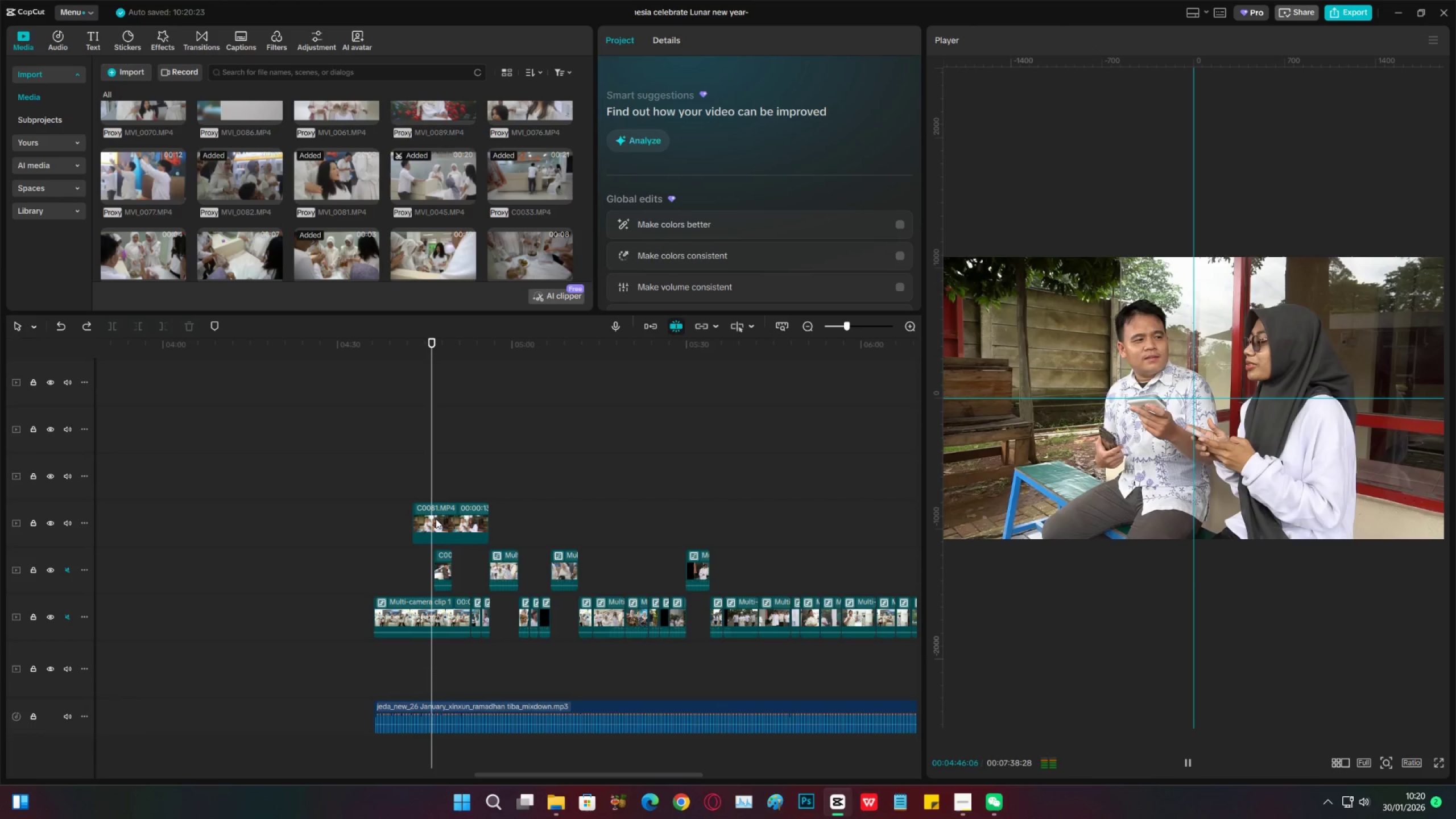 
key(Space)
 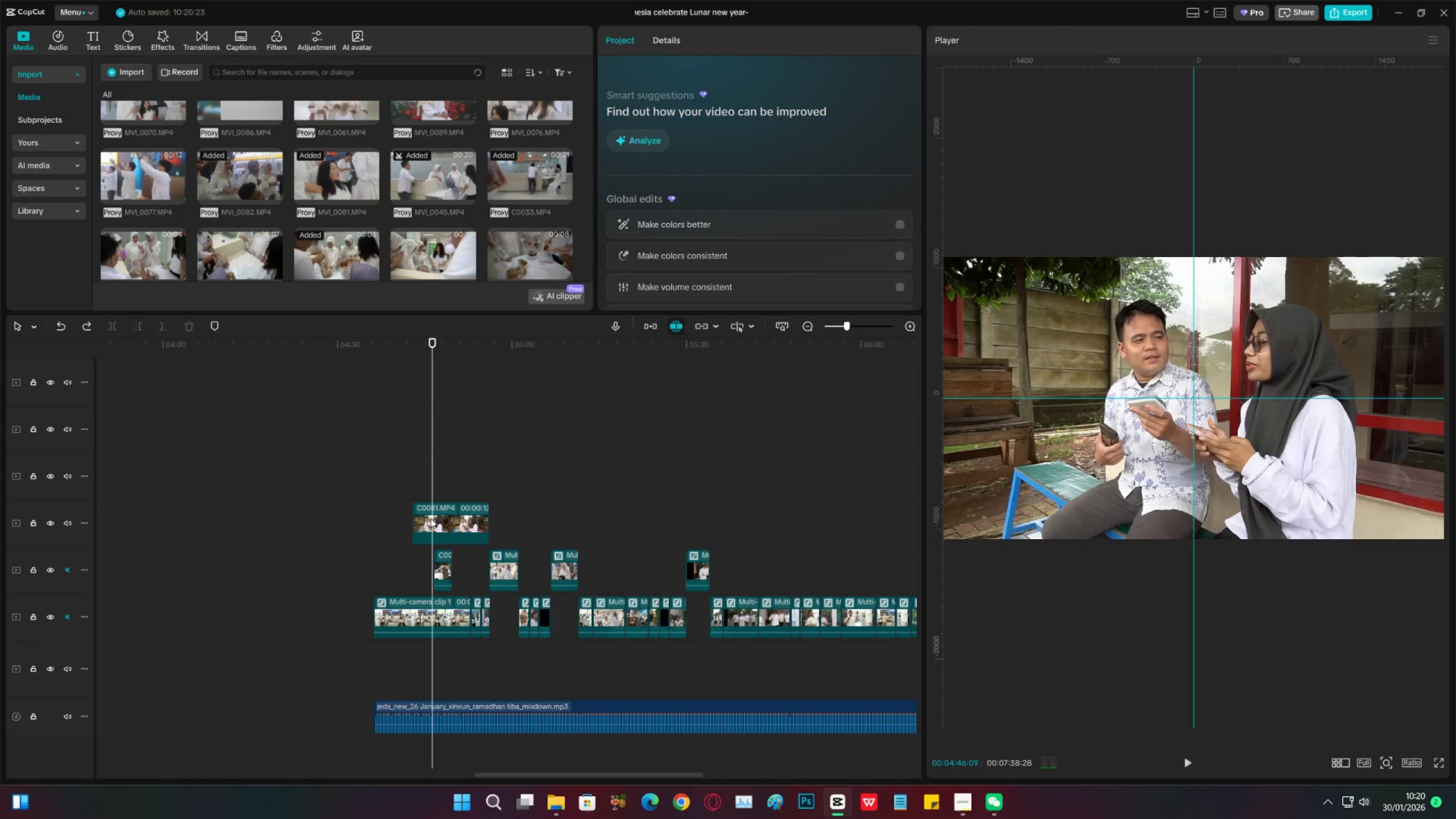 
key(C)
 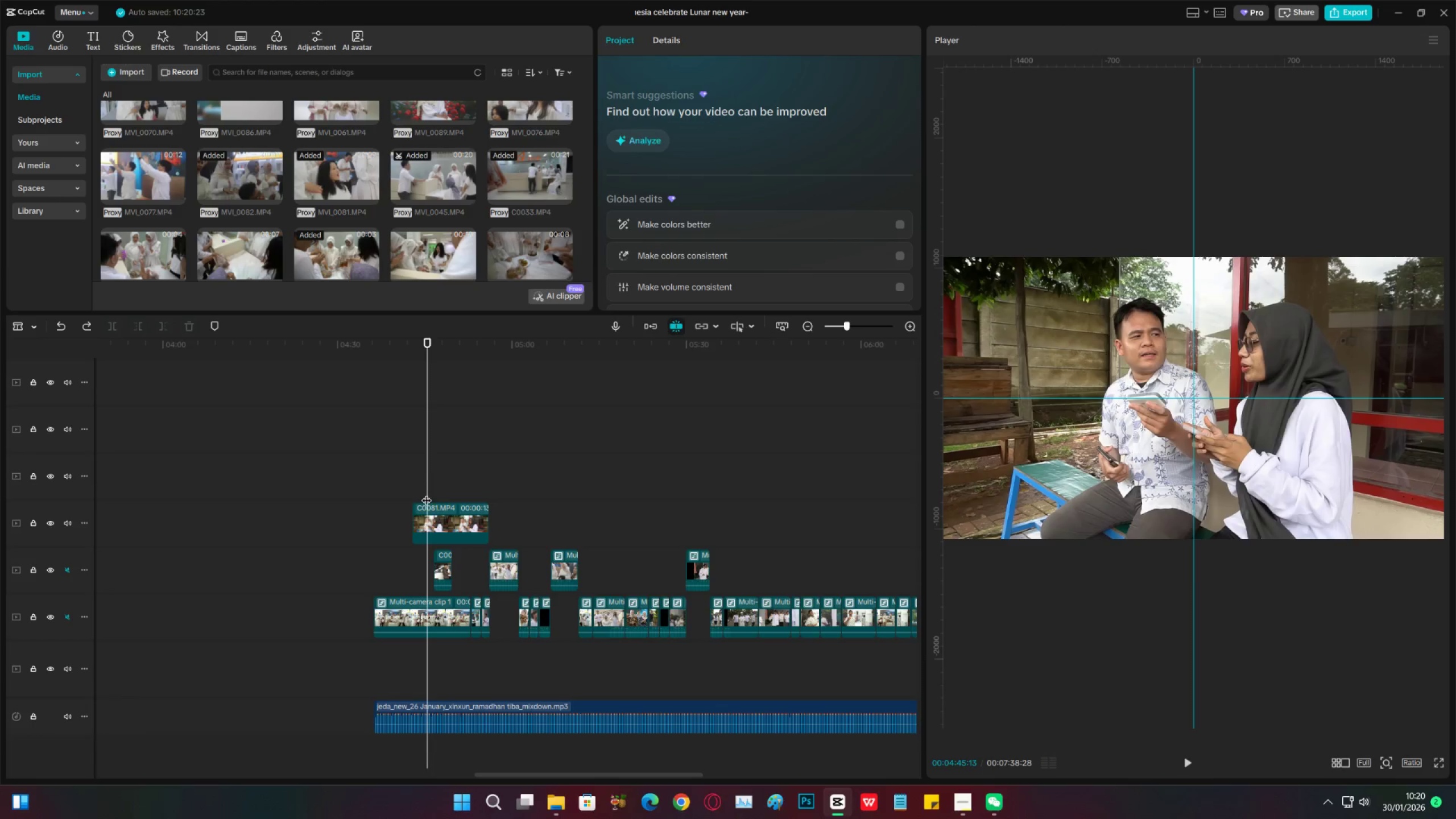 
key(Space)
 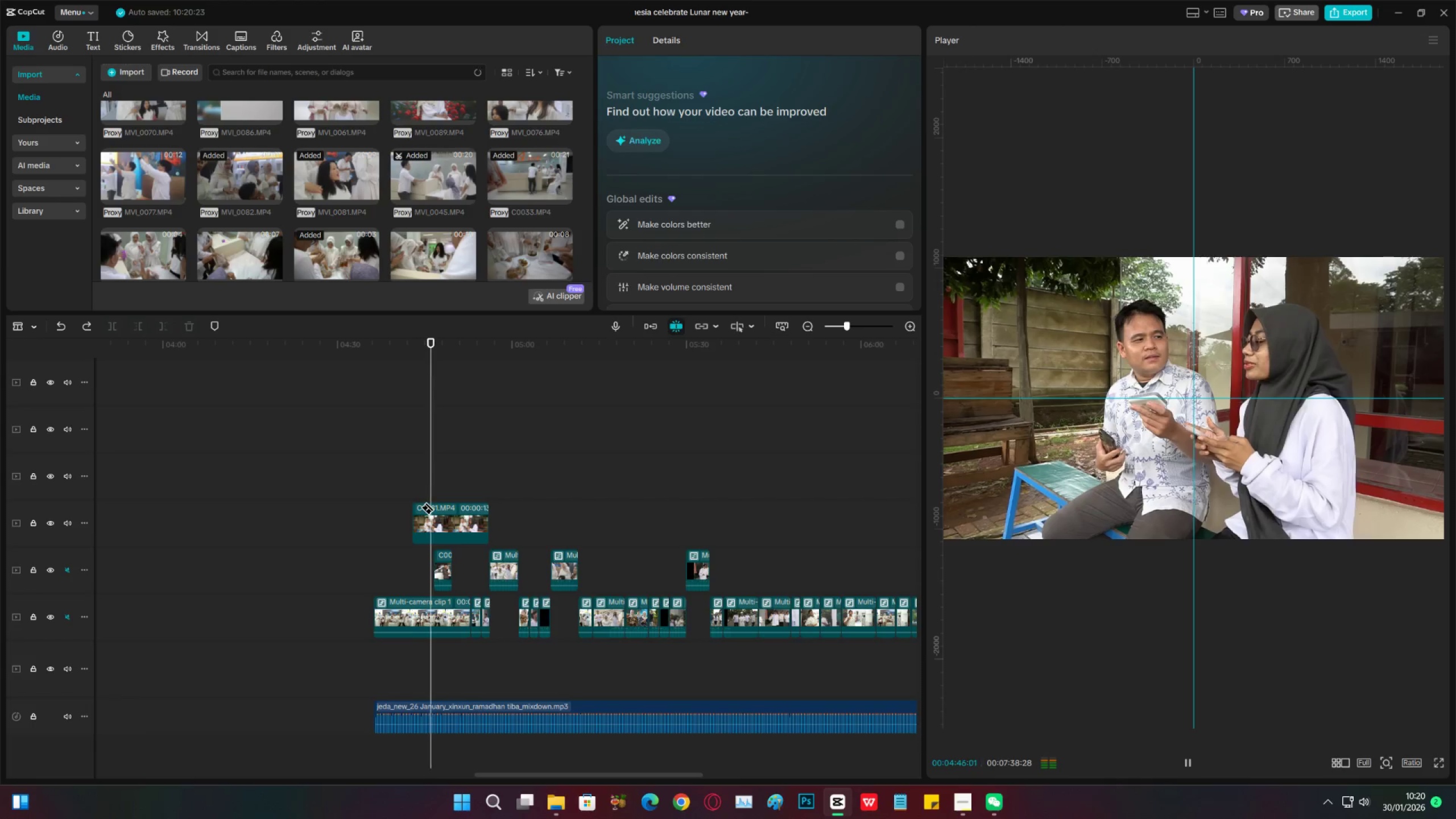 
key(Space)
 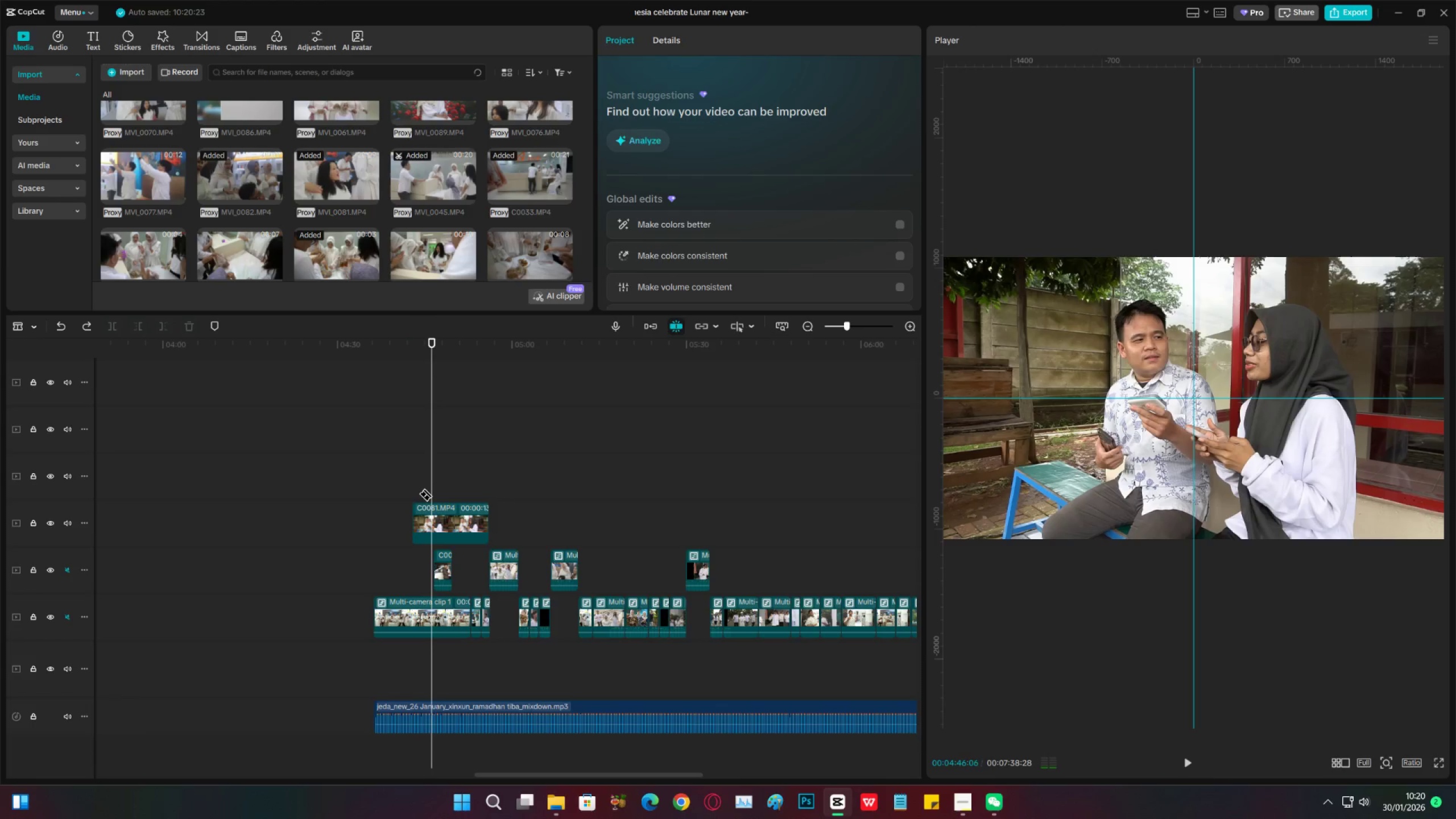 
left_click([419, 494])
 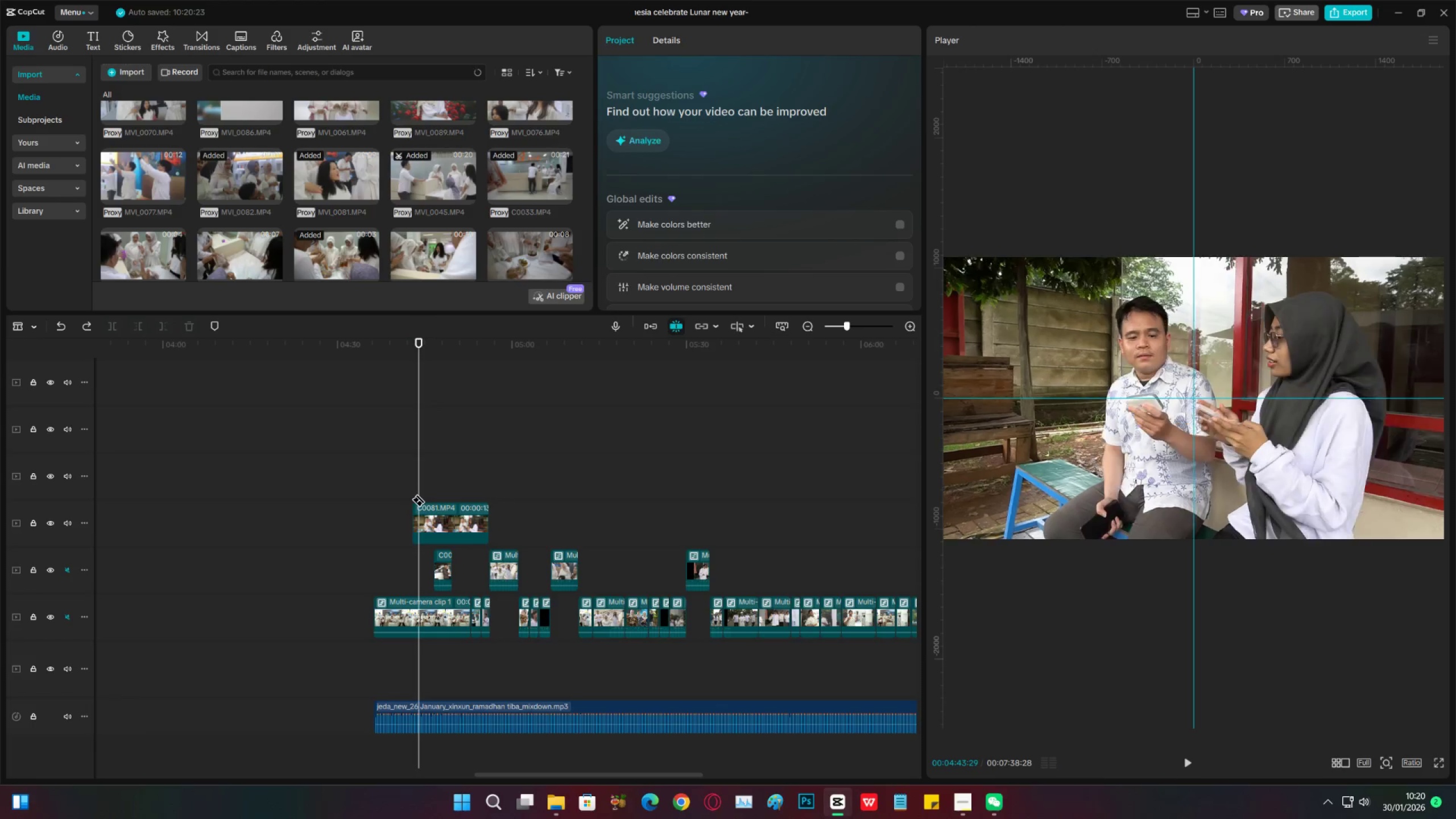 
key(Space)
 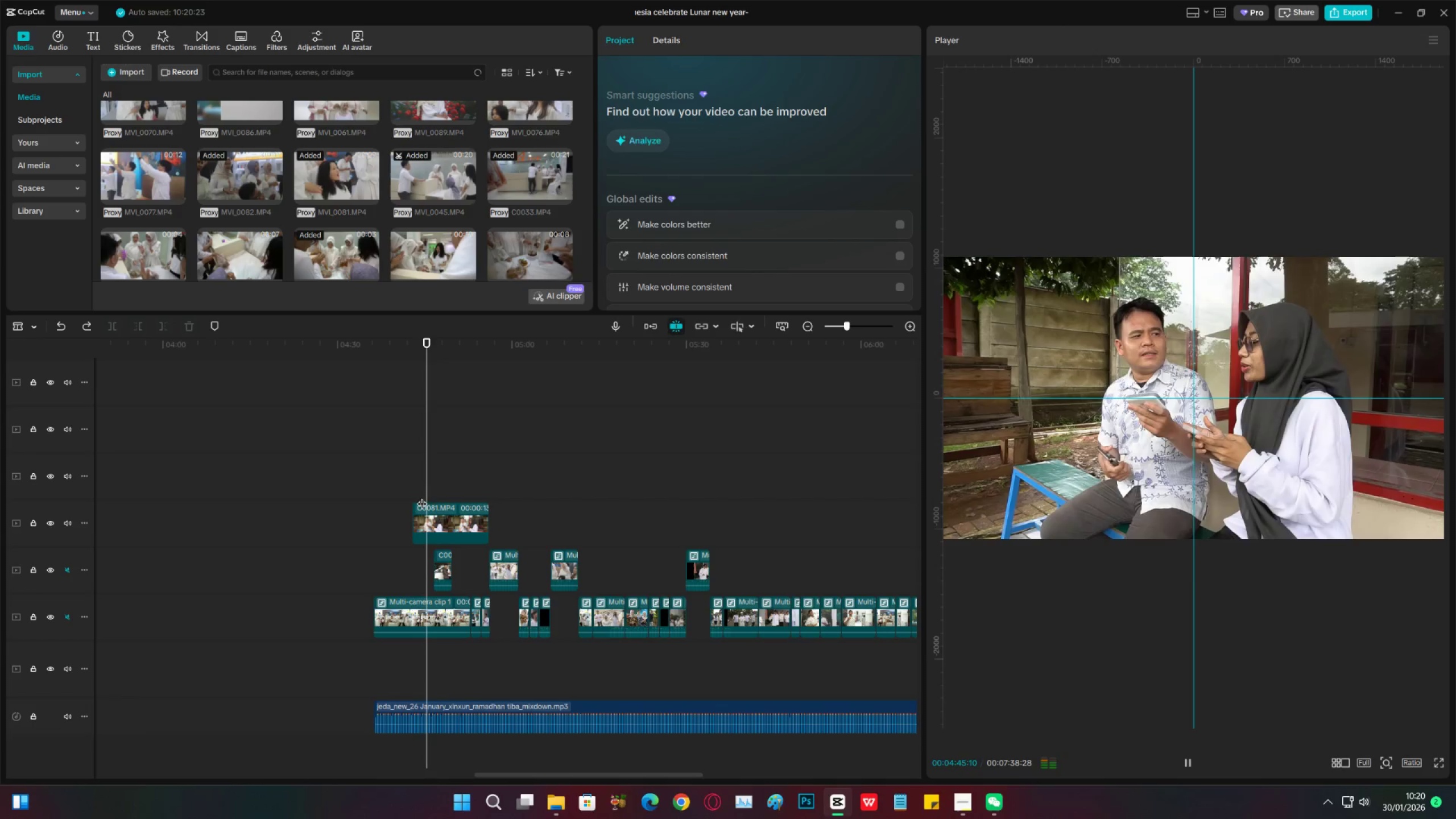 
key(Space)
 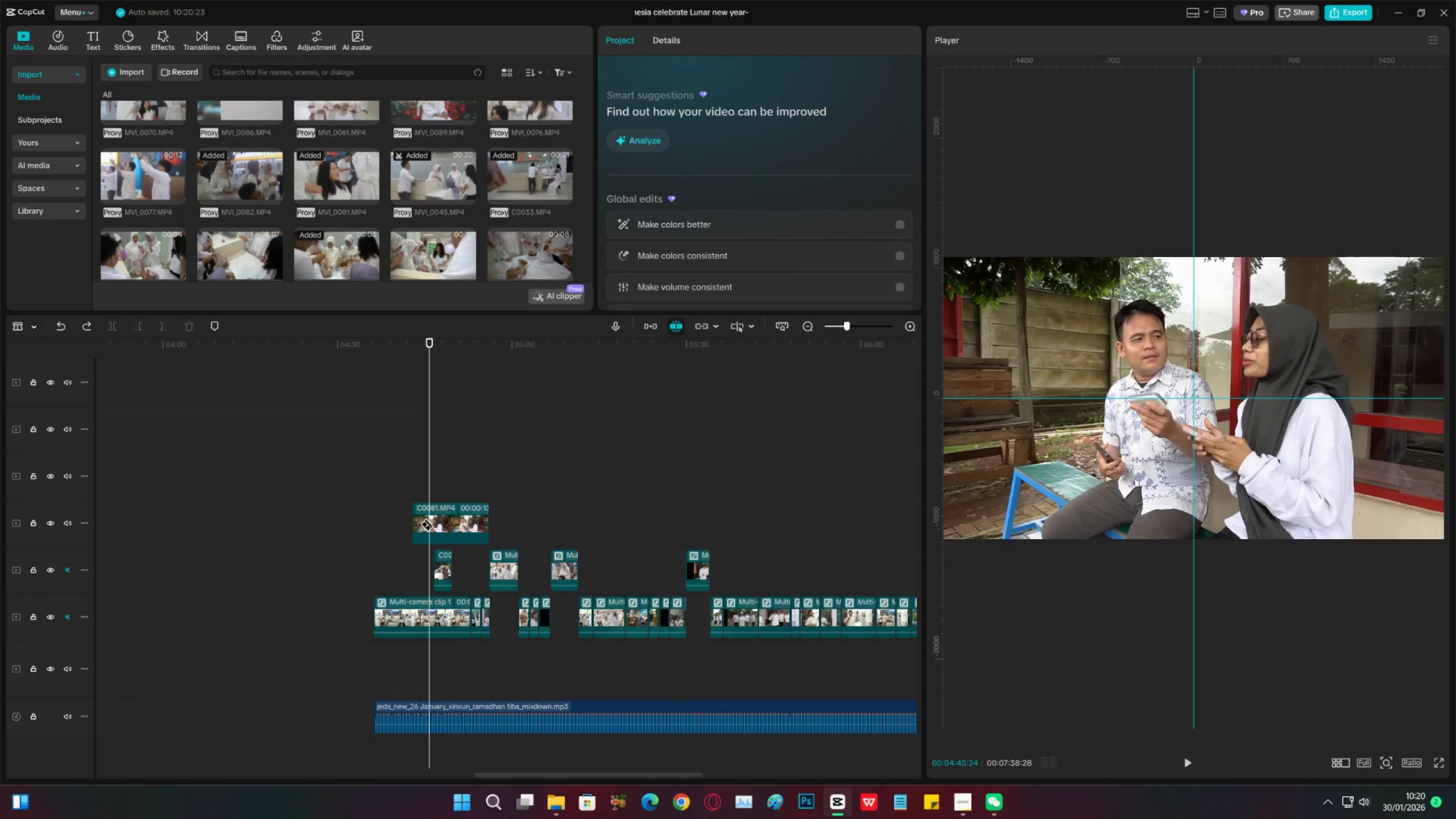 
left_click([428, 519])
 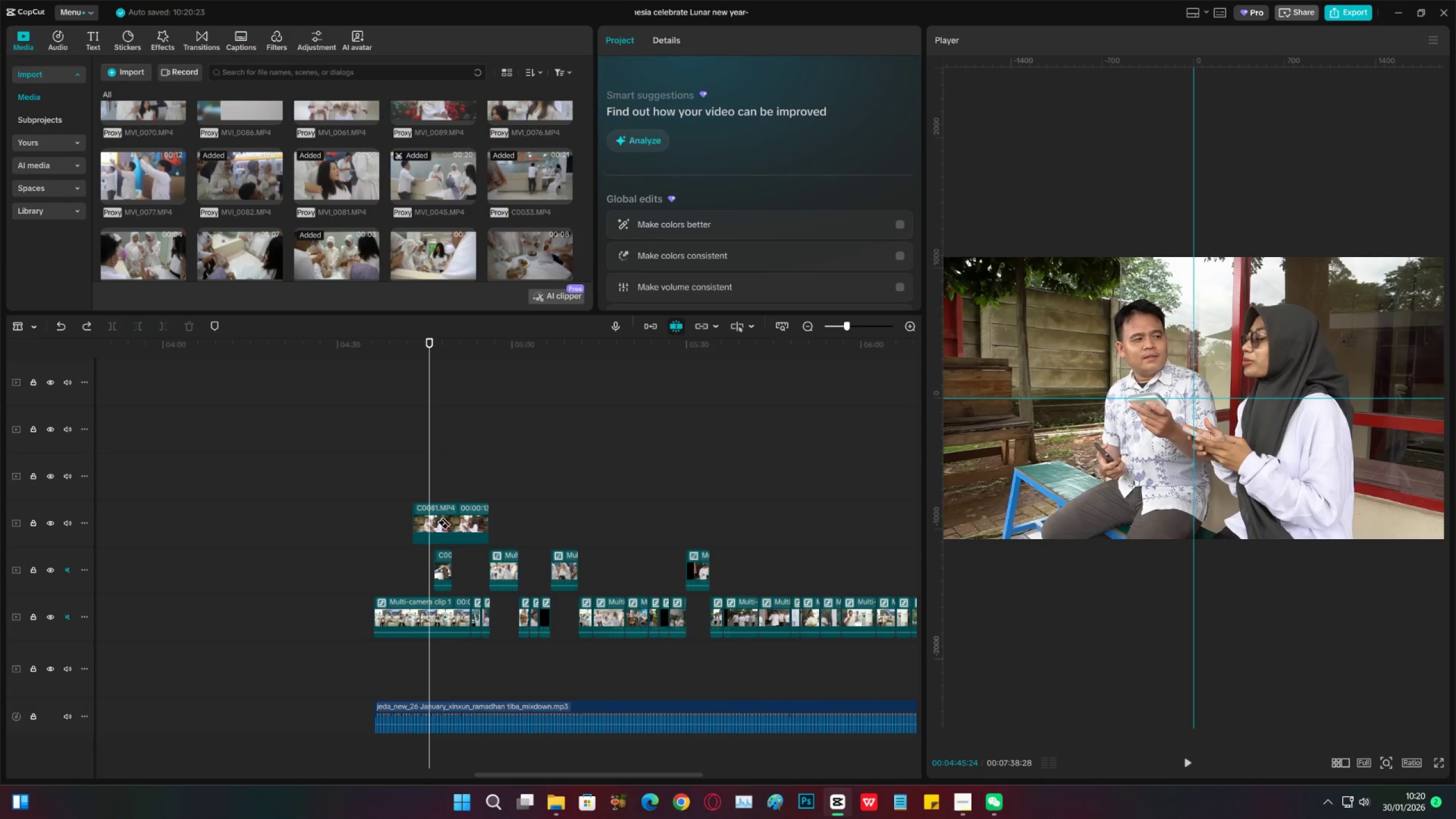 
key(V)
 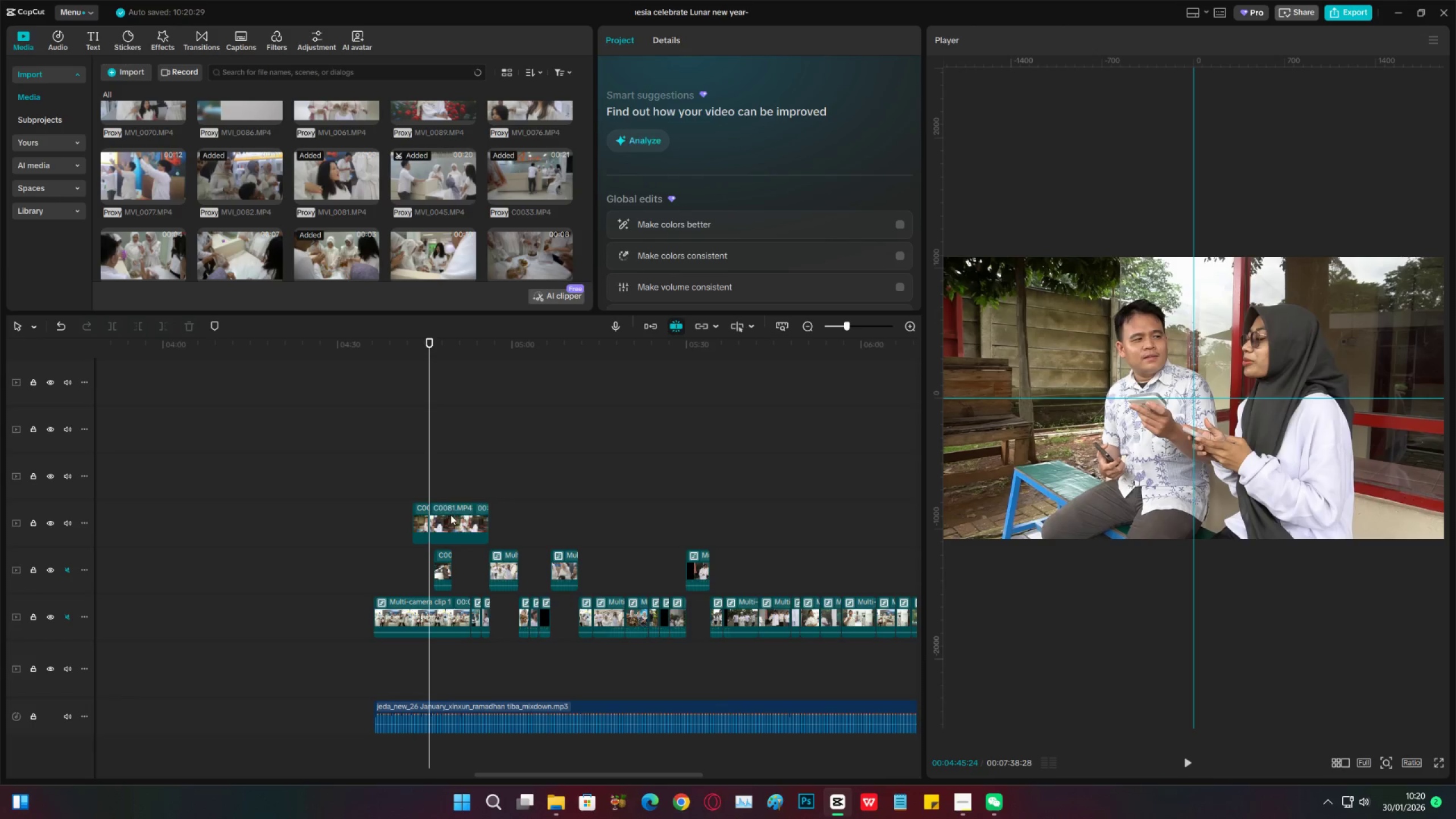 
double_click([450, 515])
 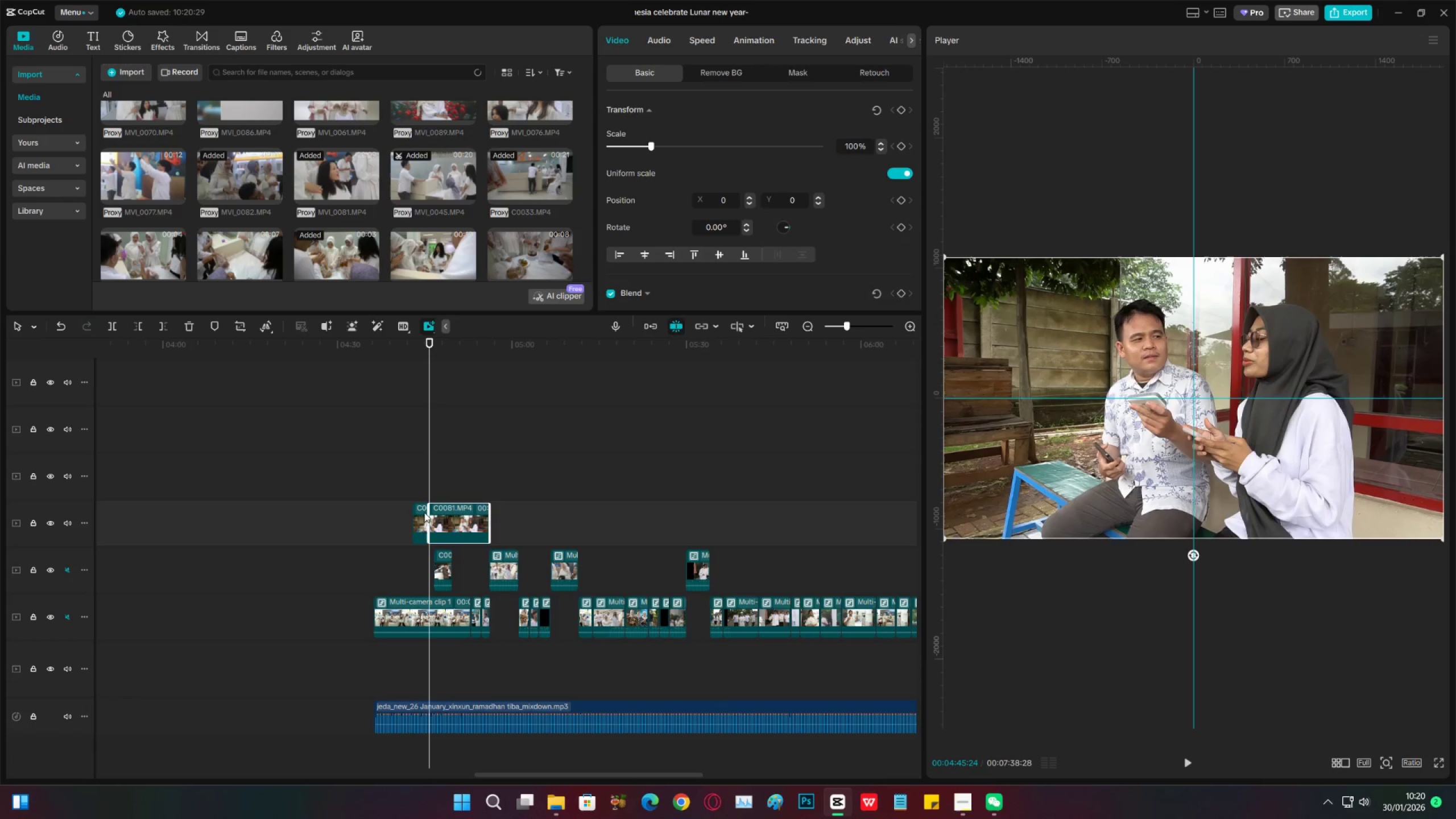 
key(X)
 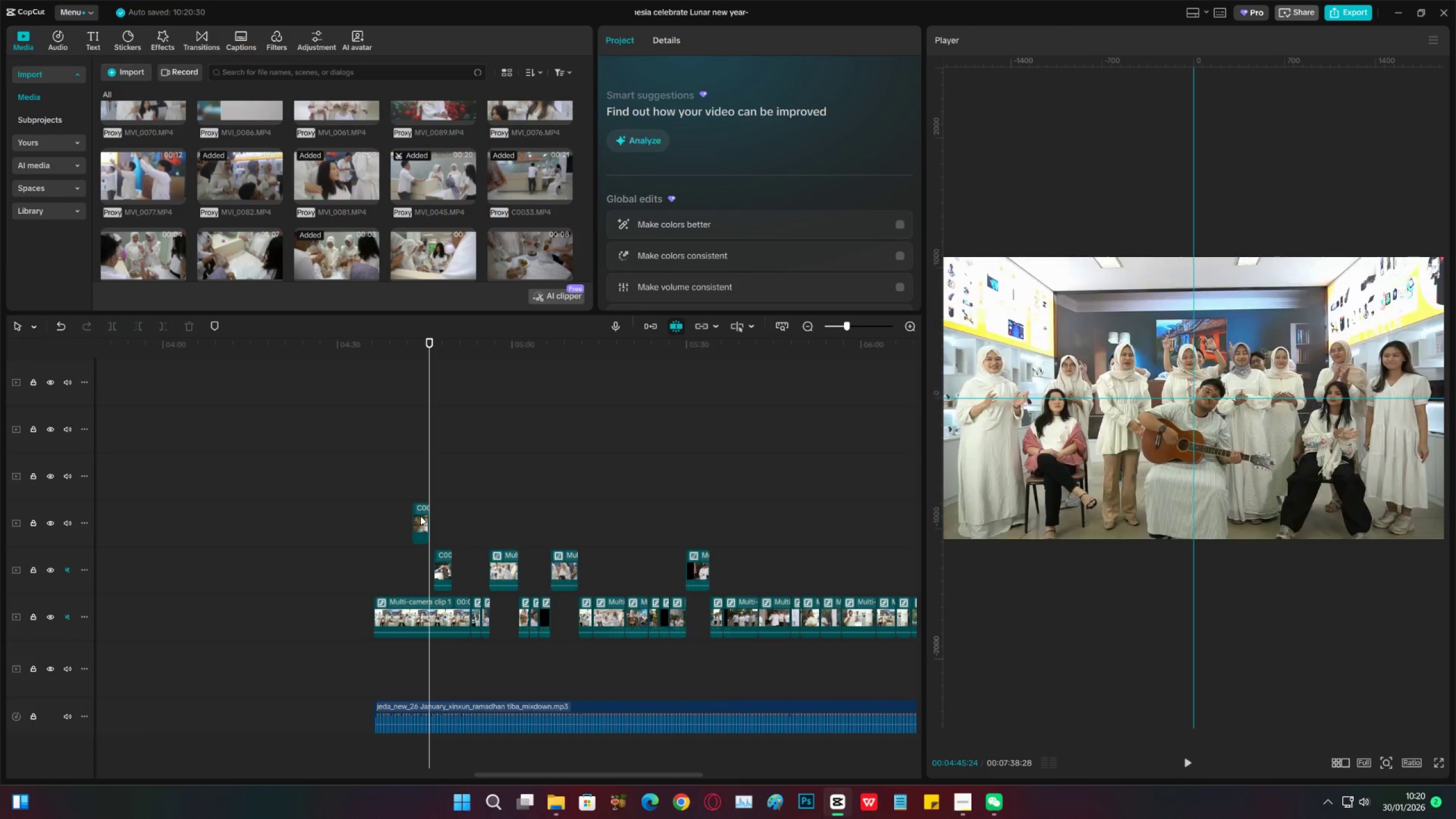 
left_click_drag(start_coordinate=[420, 516], to_coordinate=[426, 566])
 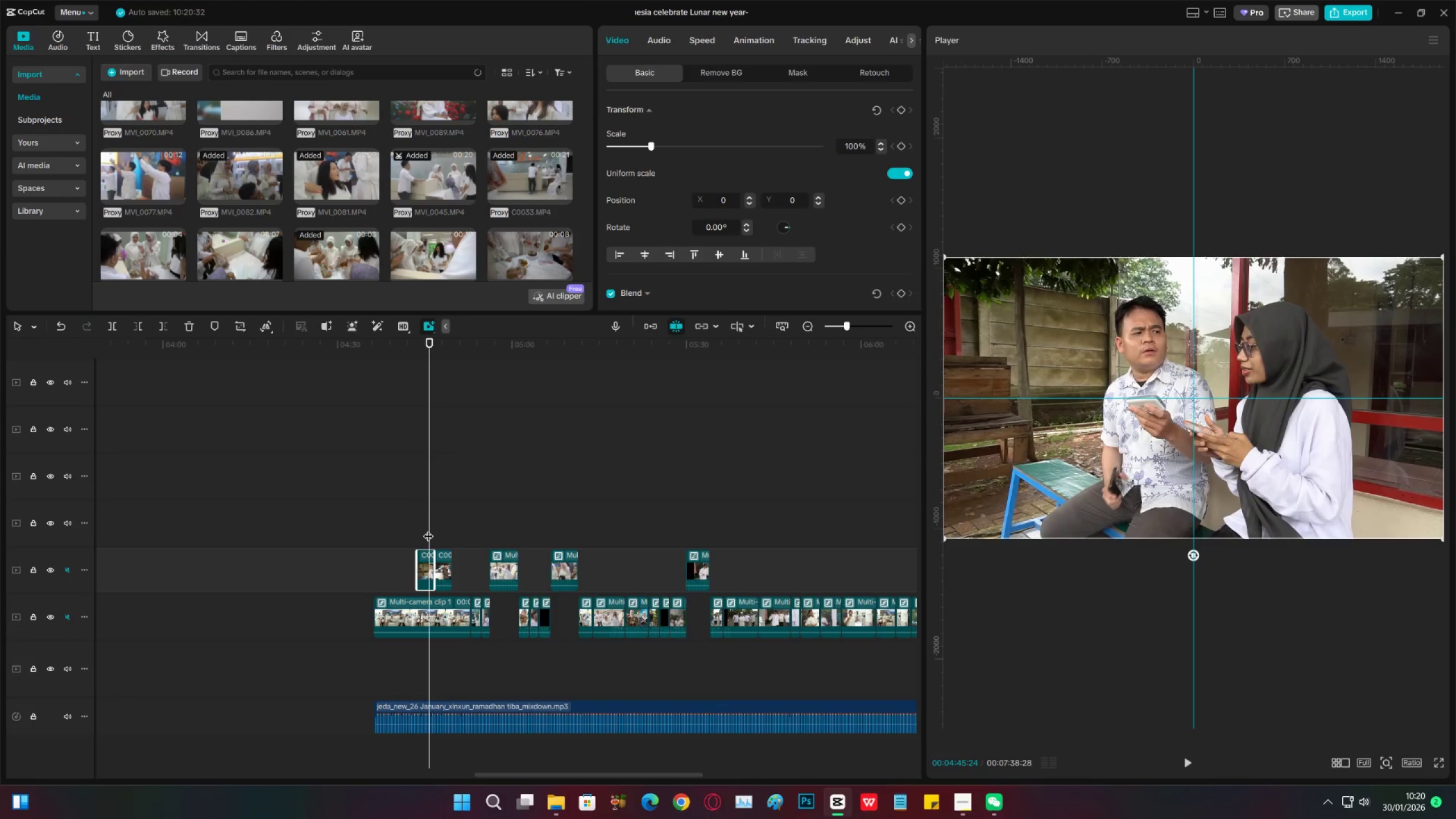 
key(Space)
 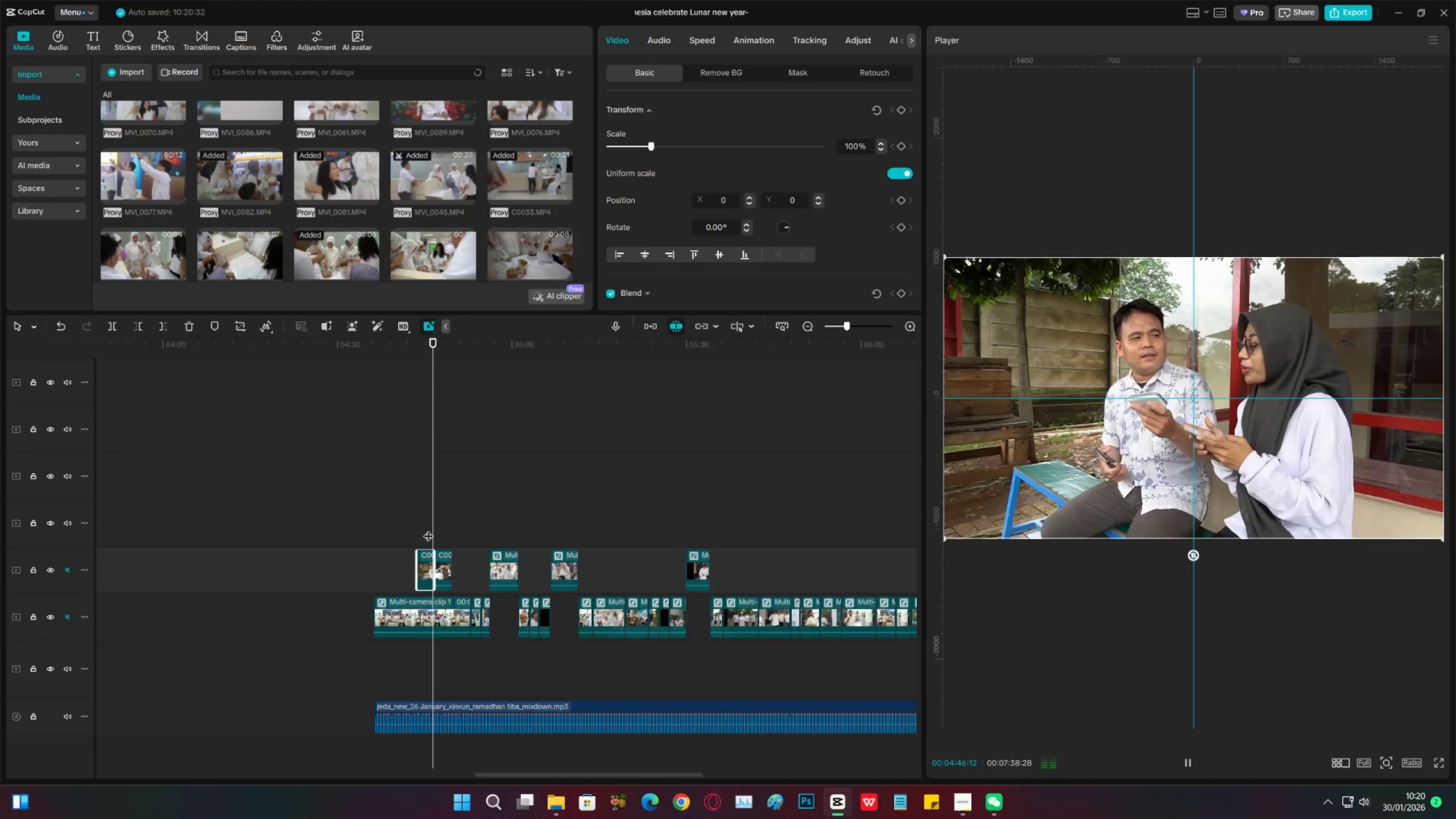 
key(Space)
 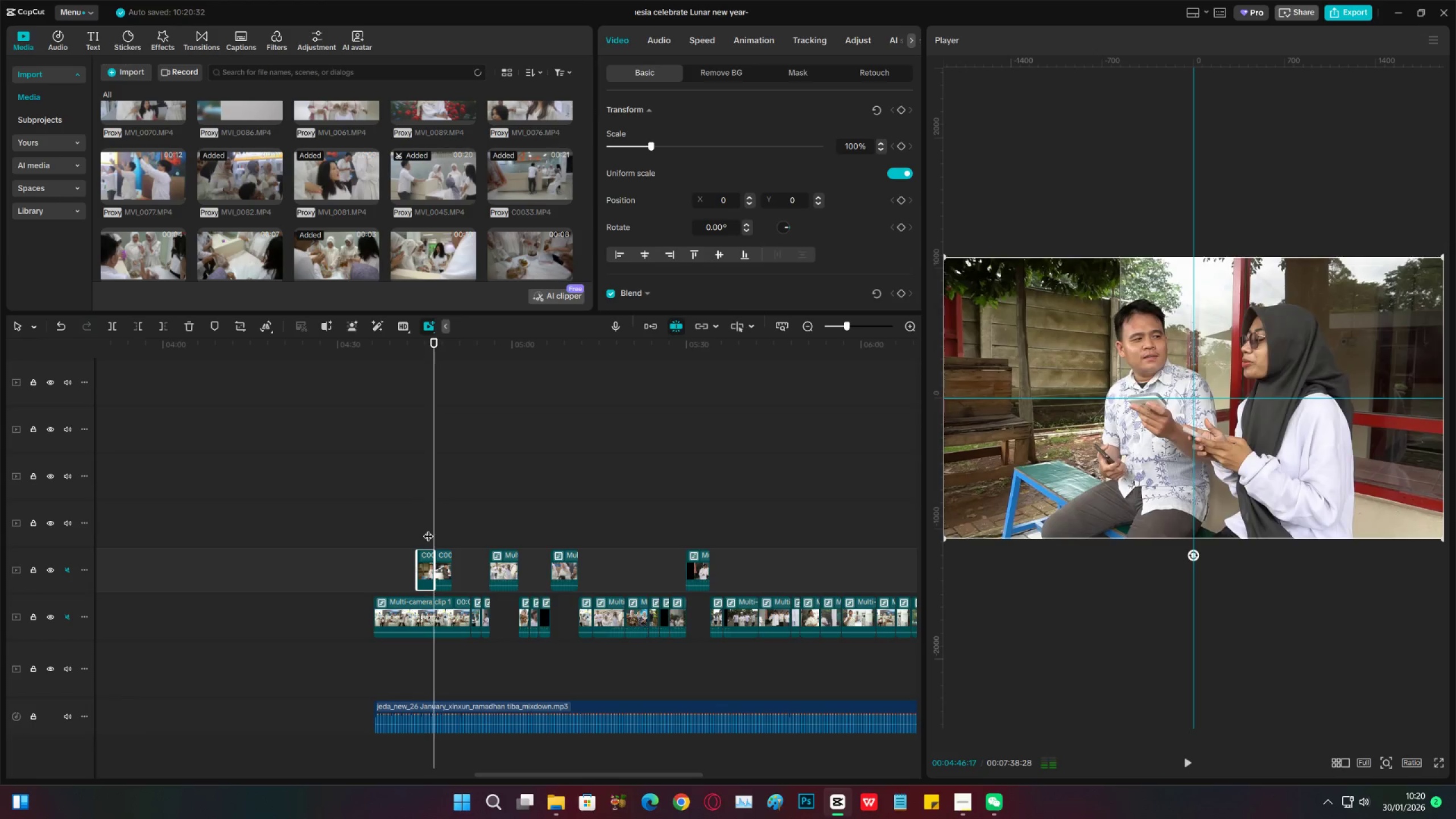 
key(Space)
 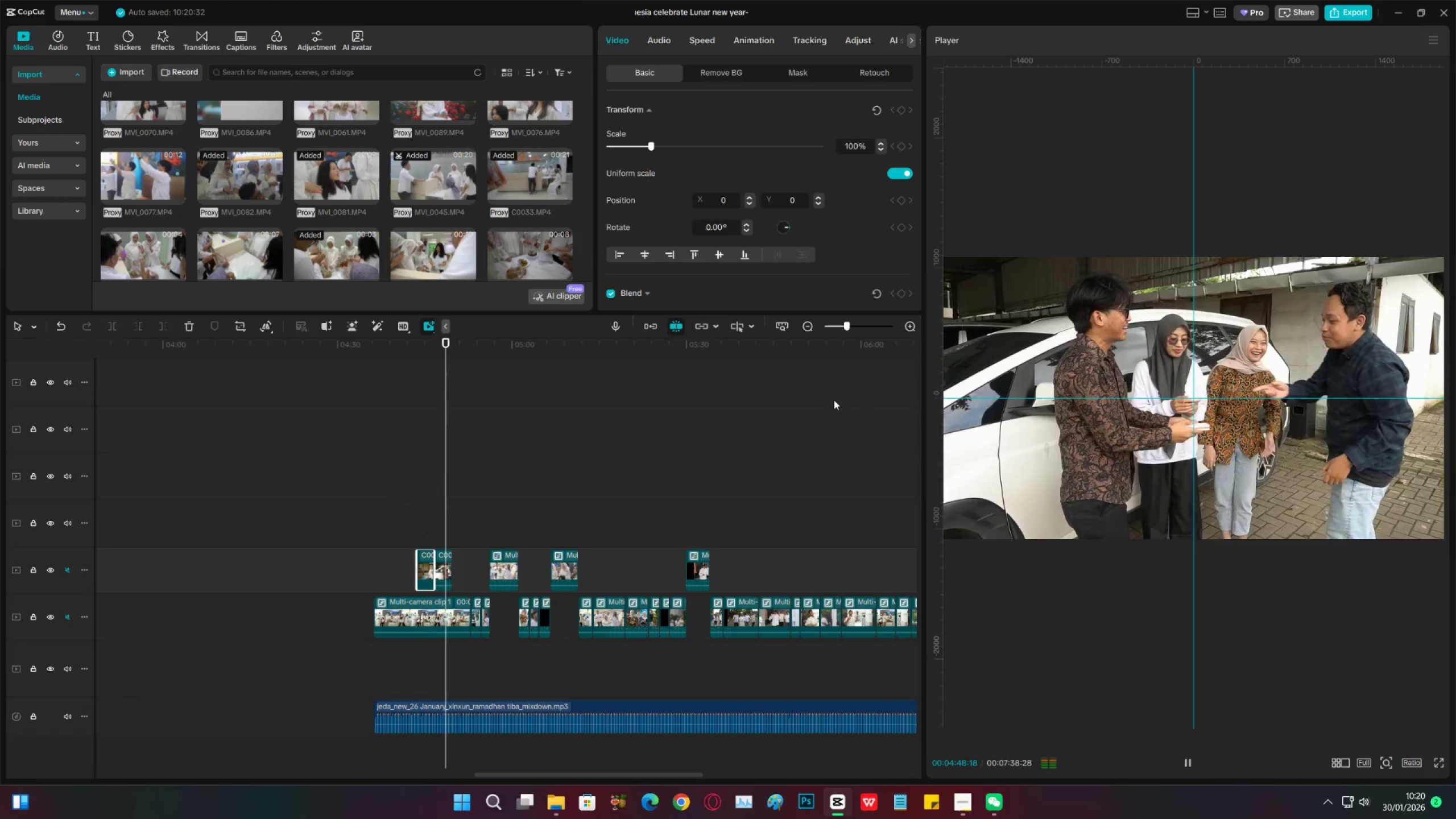 
key(Space)
 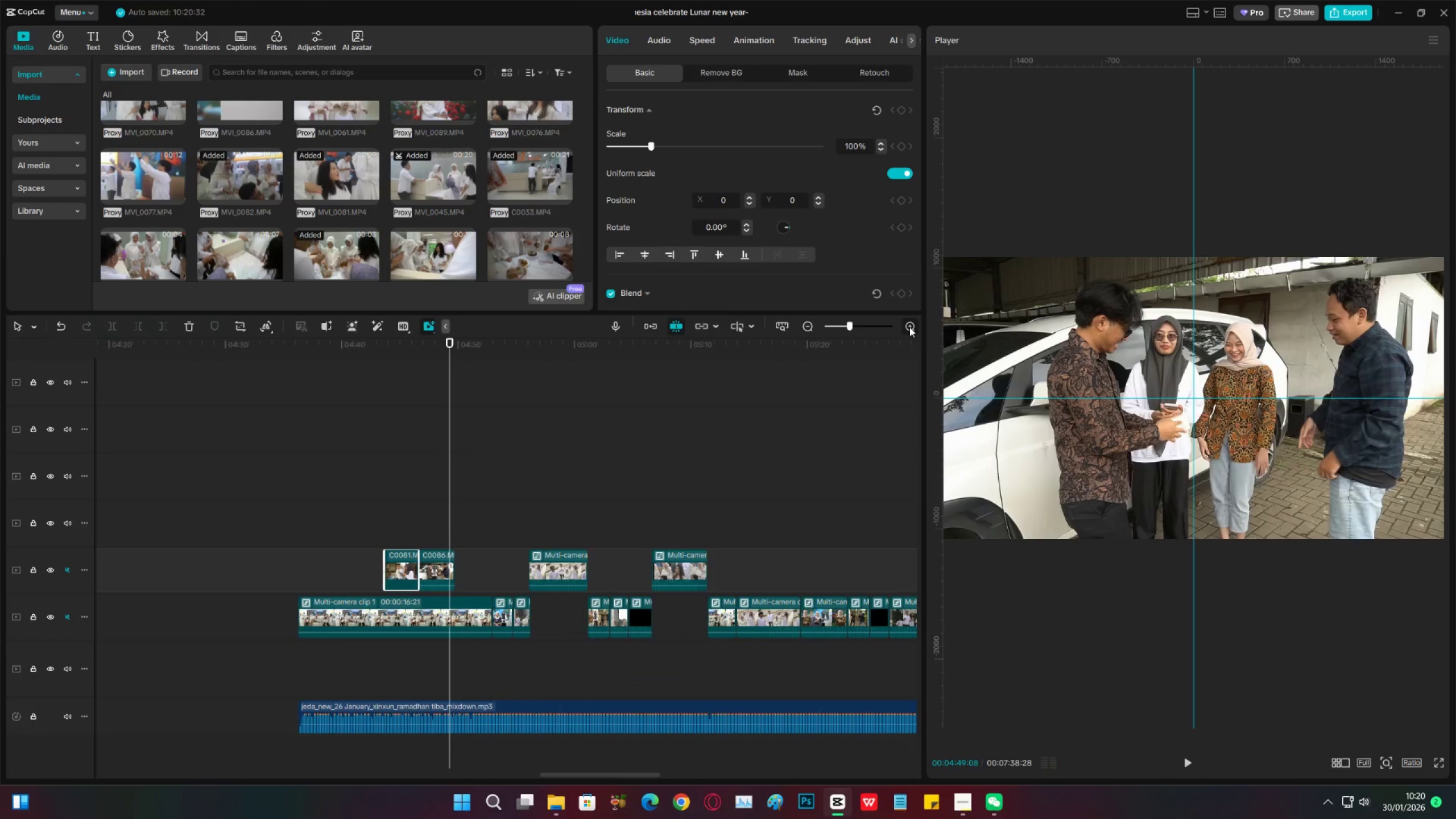 
double_click([909, 327])
 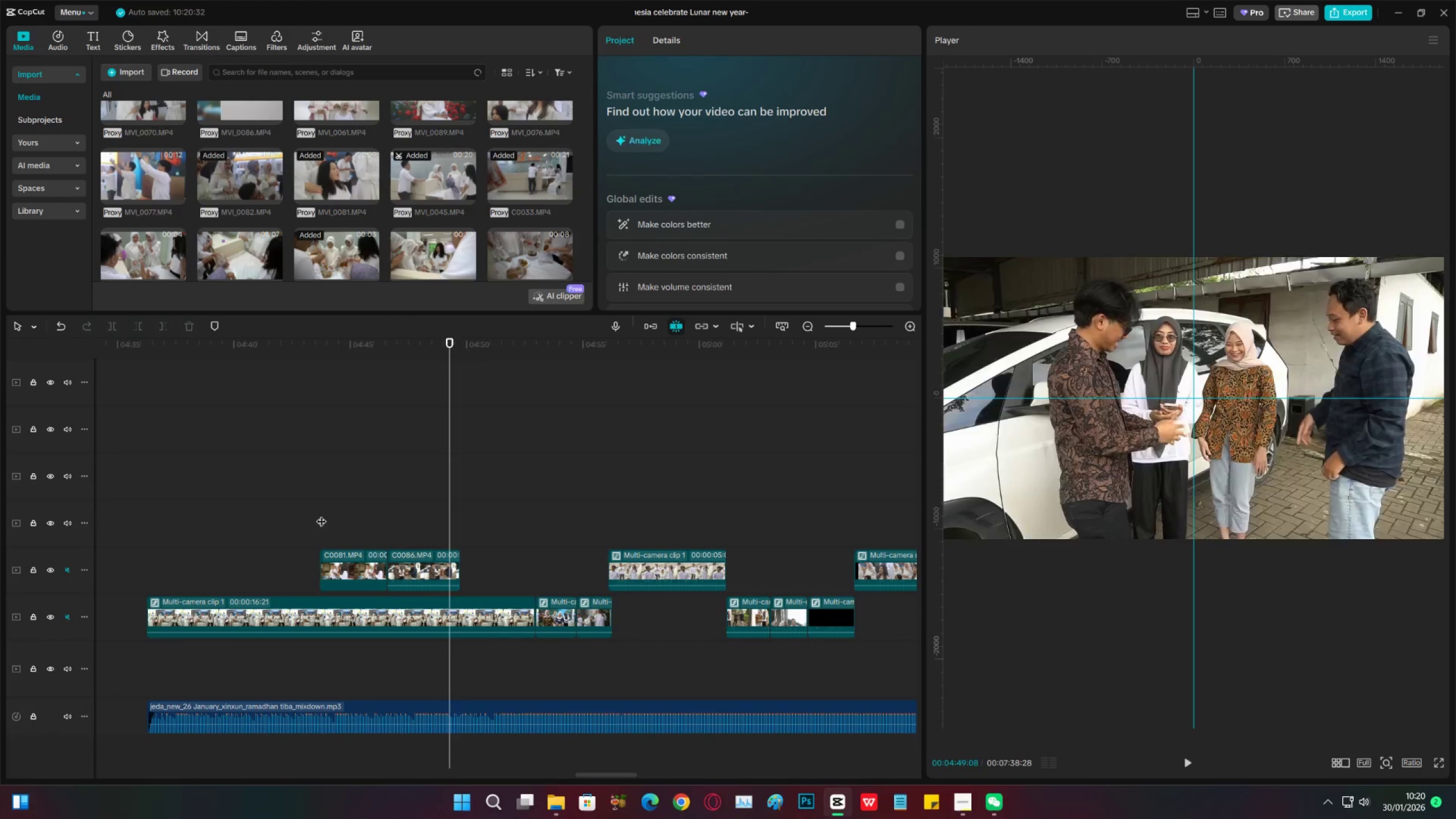 
double_click([297, 517])
 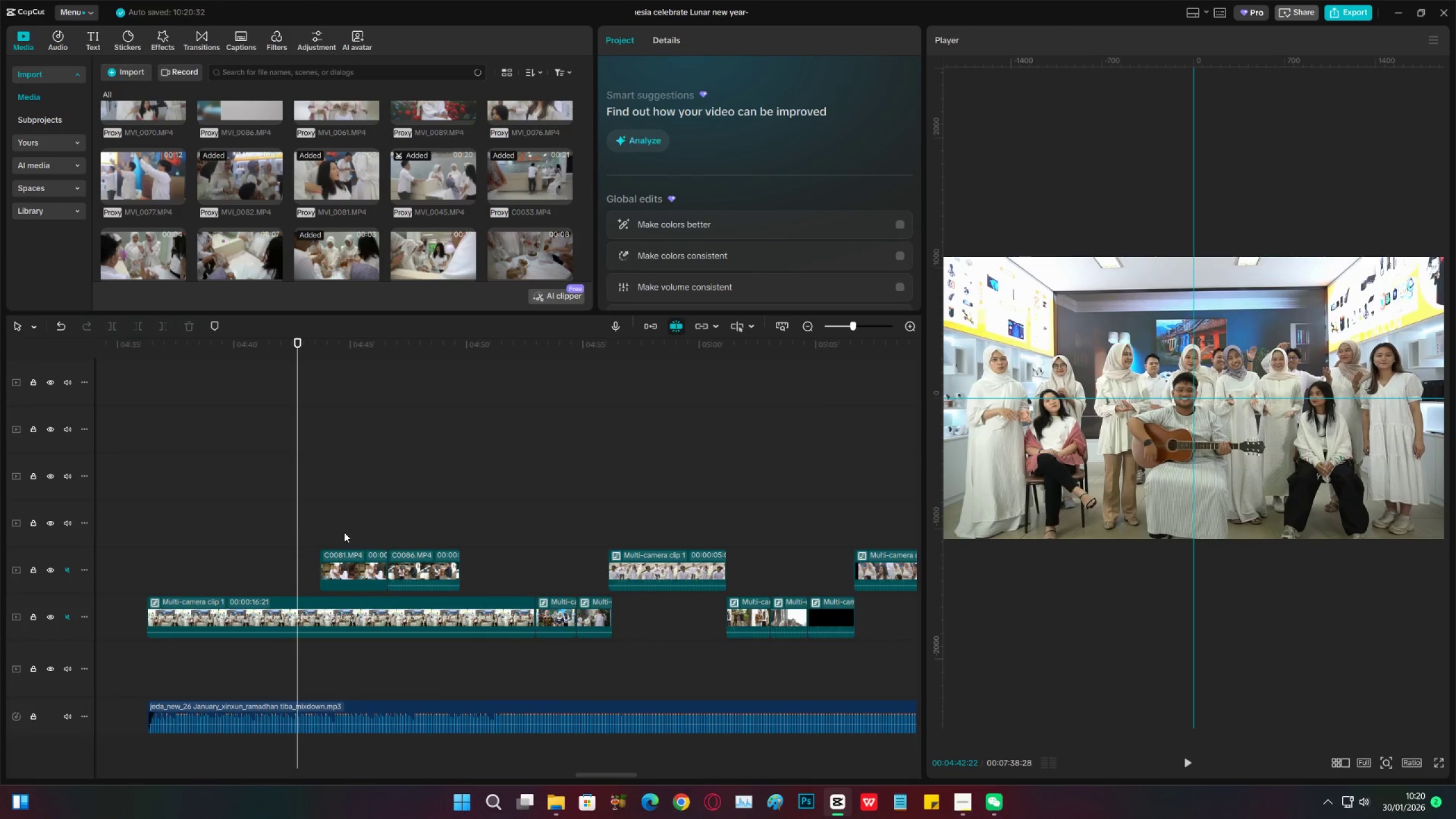 
triple_click([345, 532])
 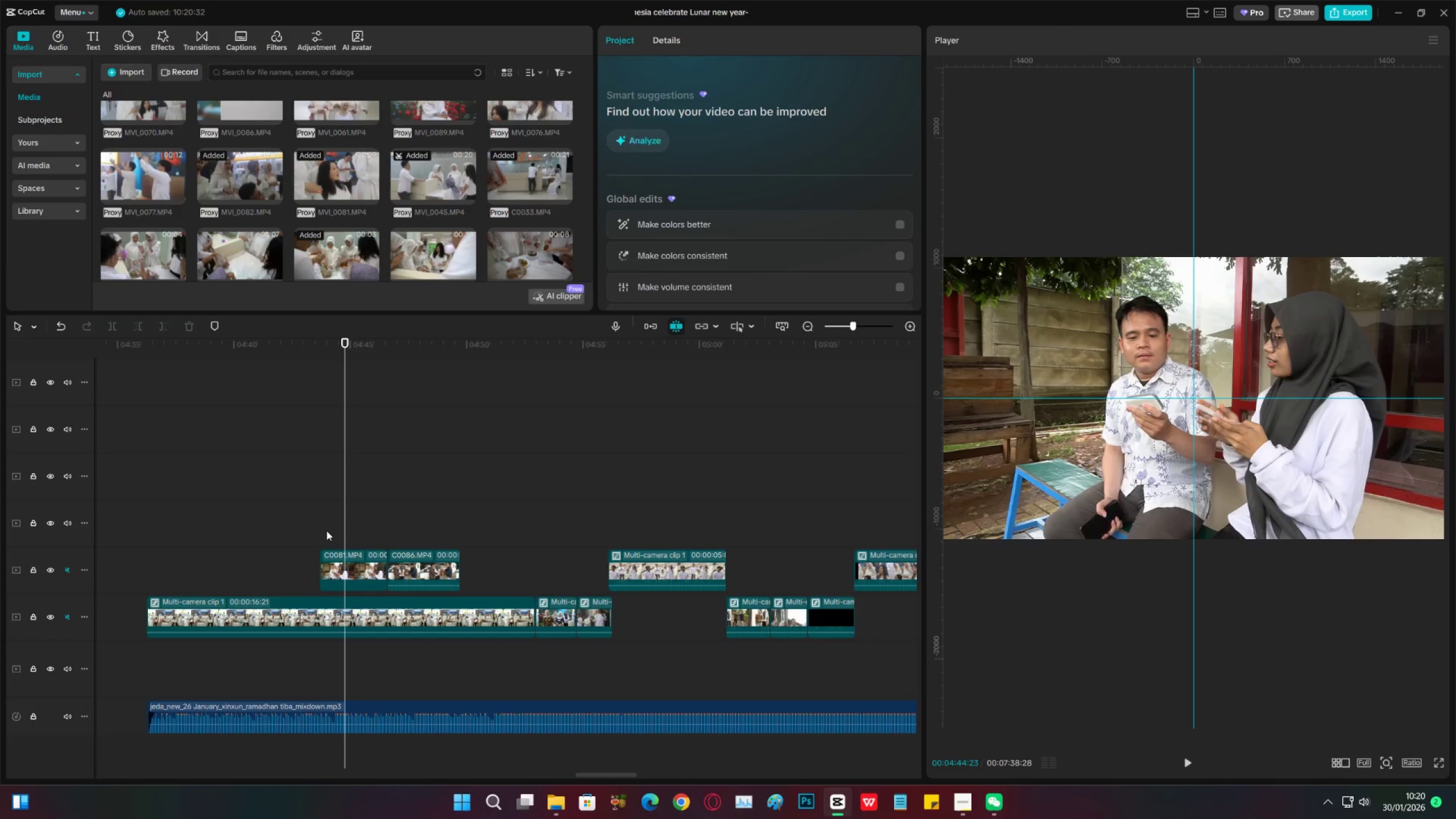 
left_click([325, 525])
 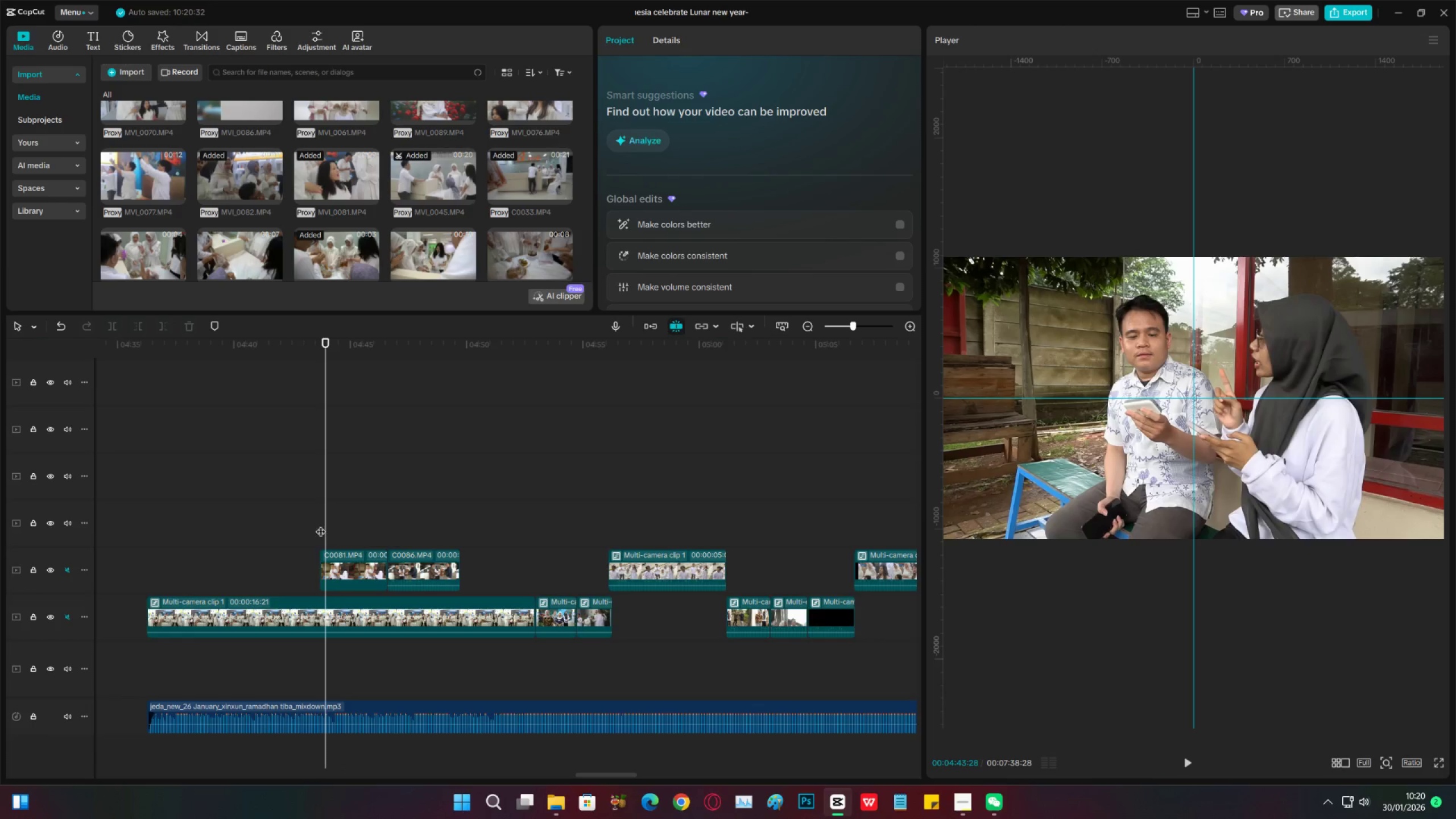 
left_click([320, 524])
 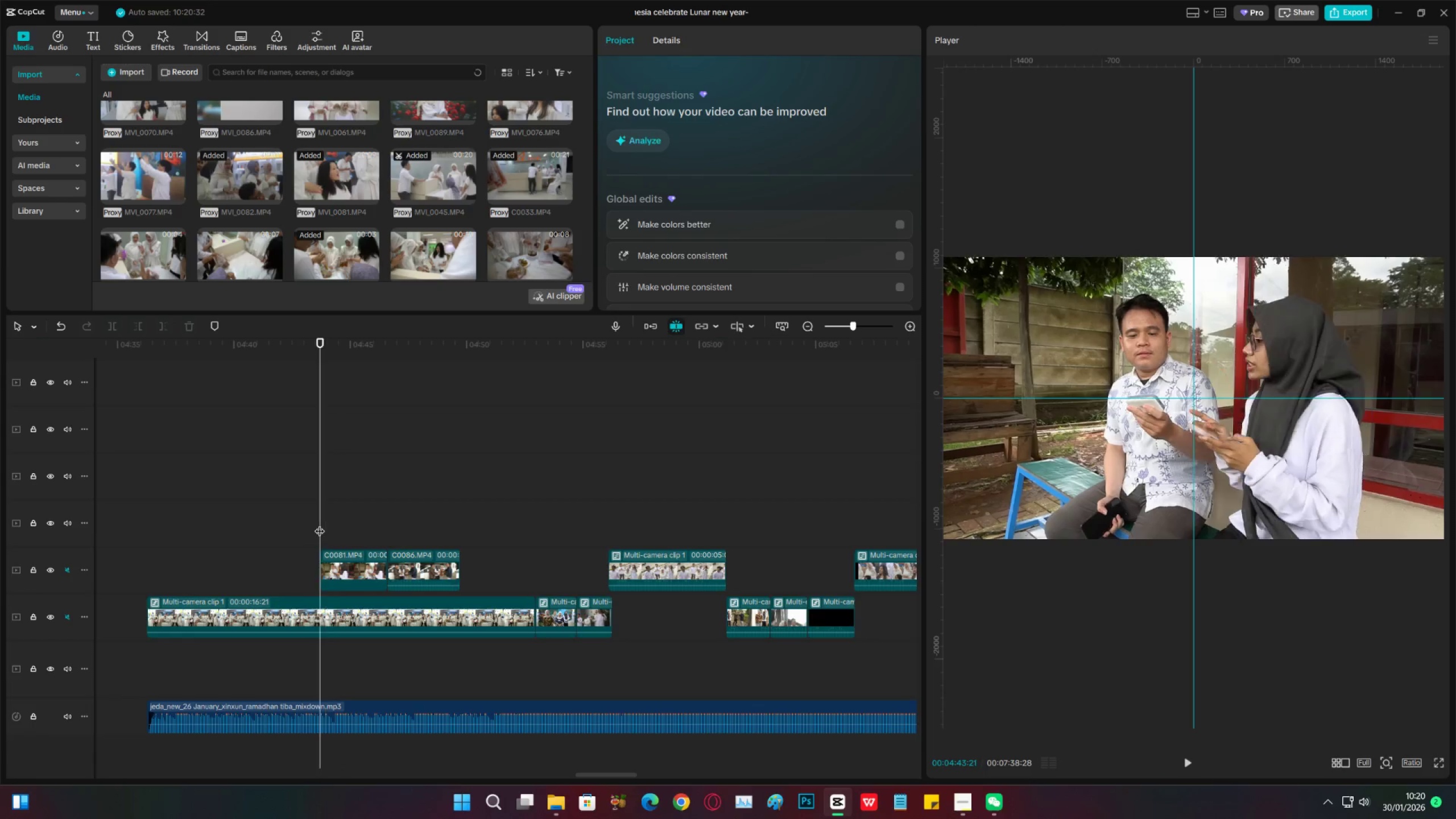 
key(Space)
 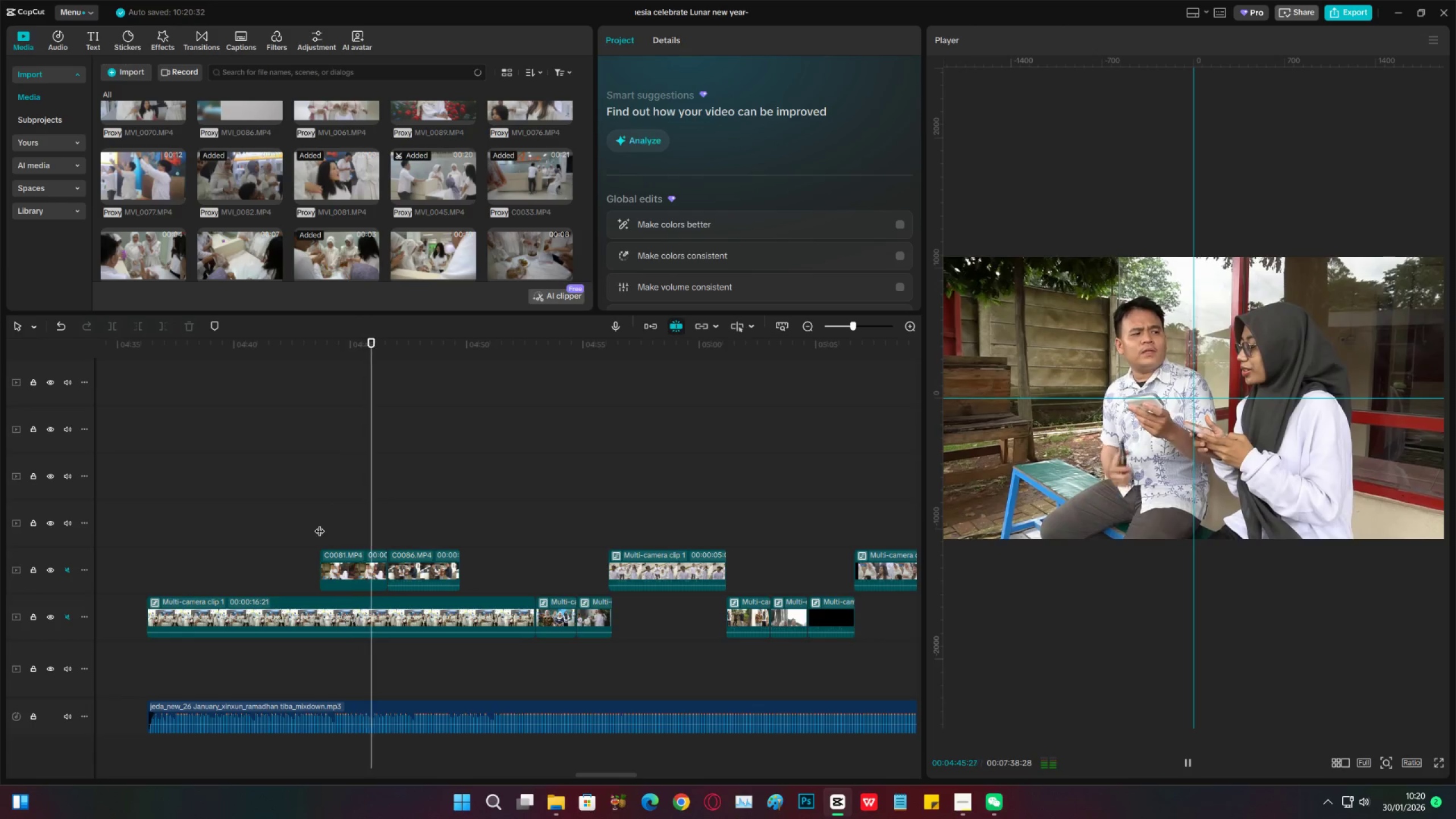 
key(Space)
 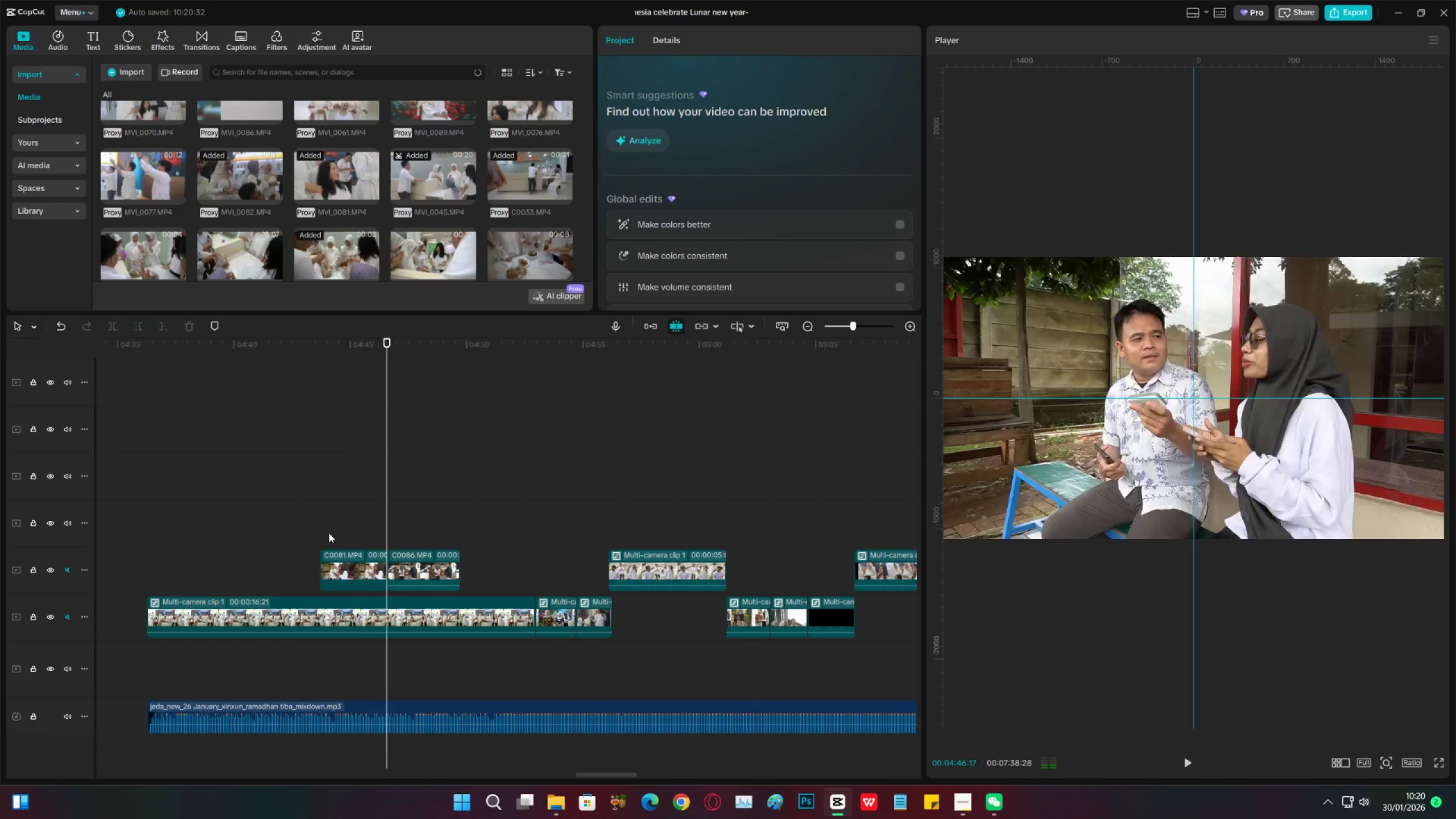 
key(Space)
 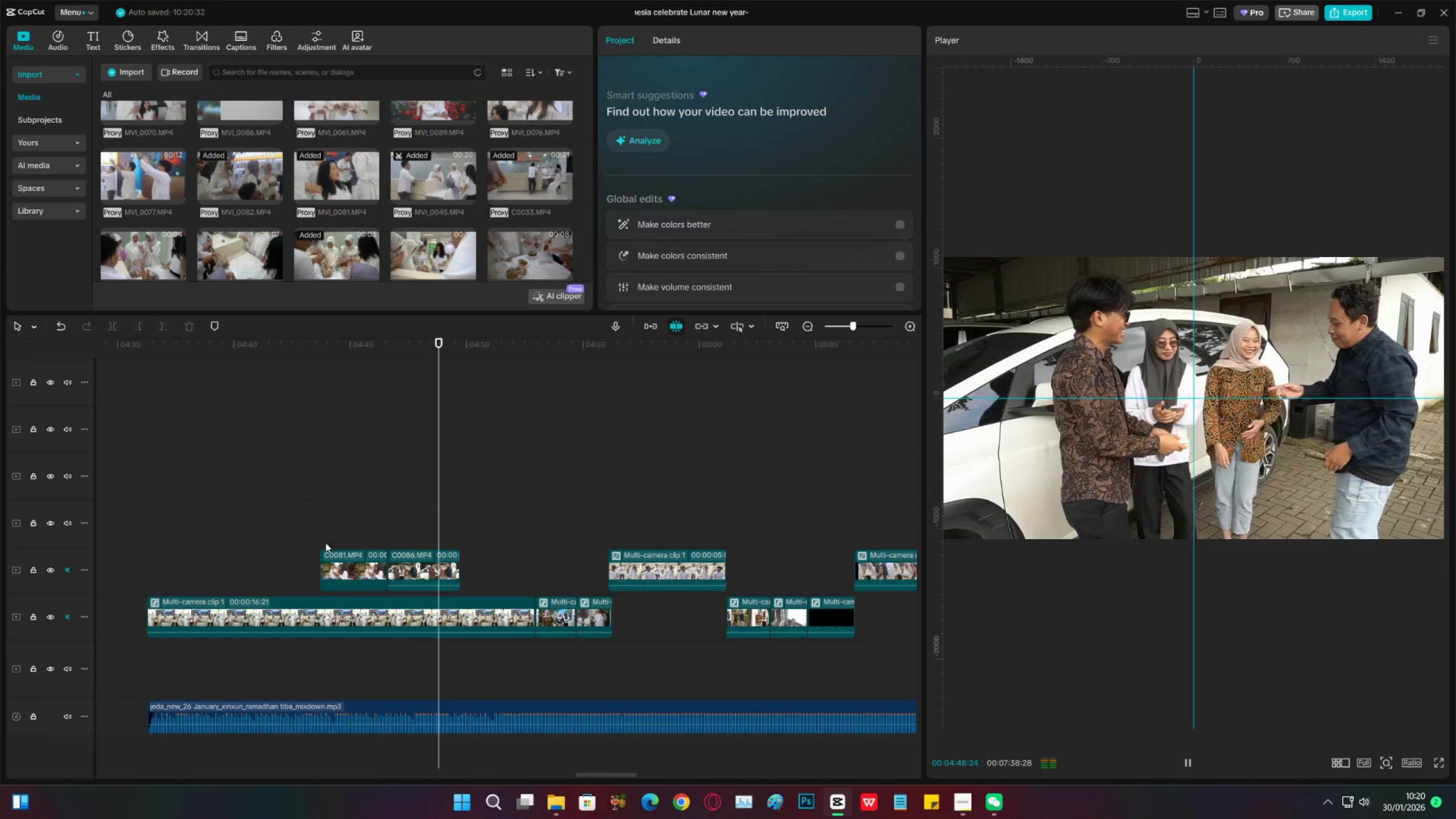 
key(Space)
 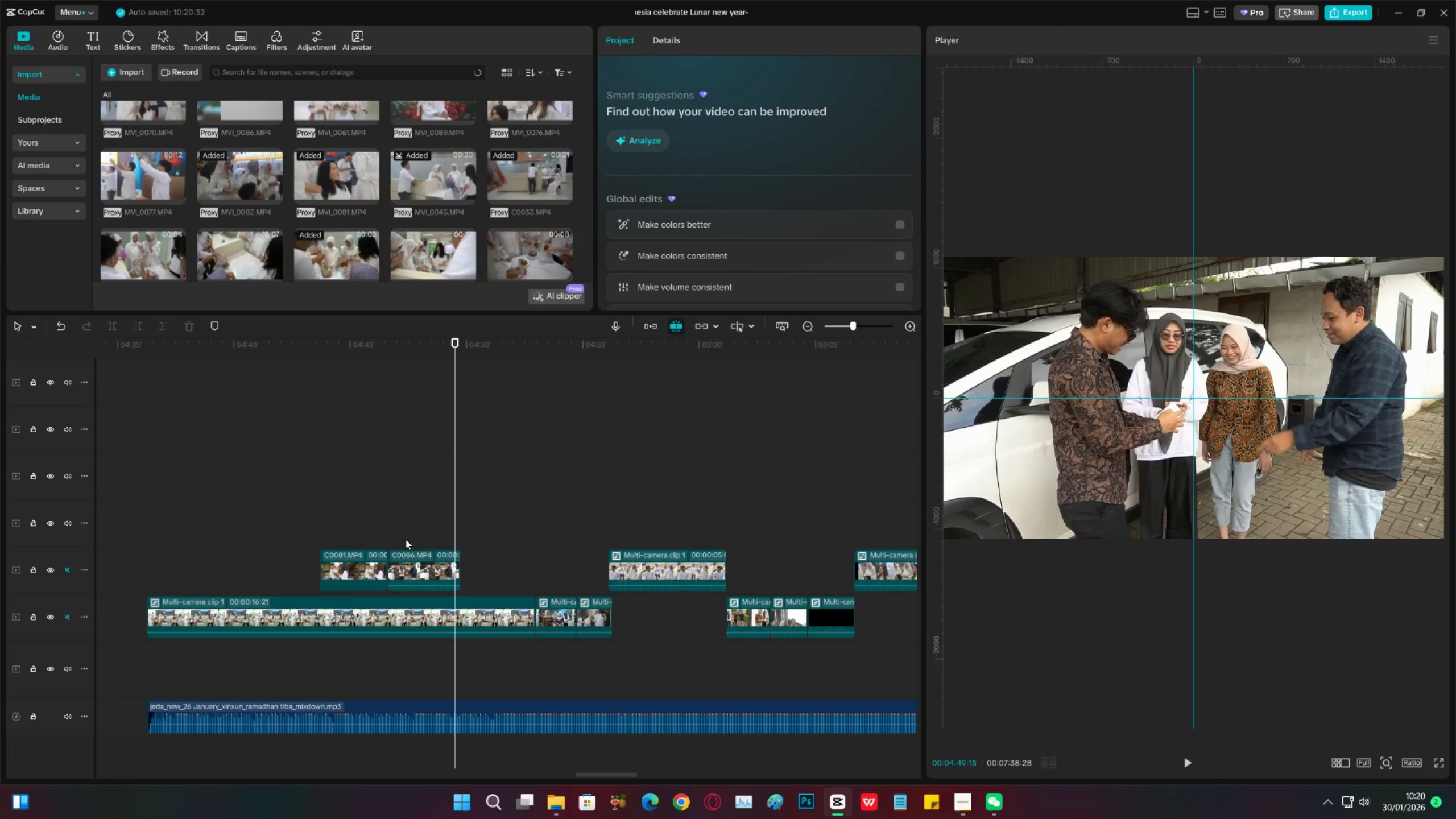 
key(Control+S)
 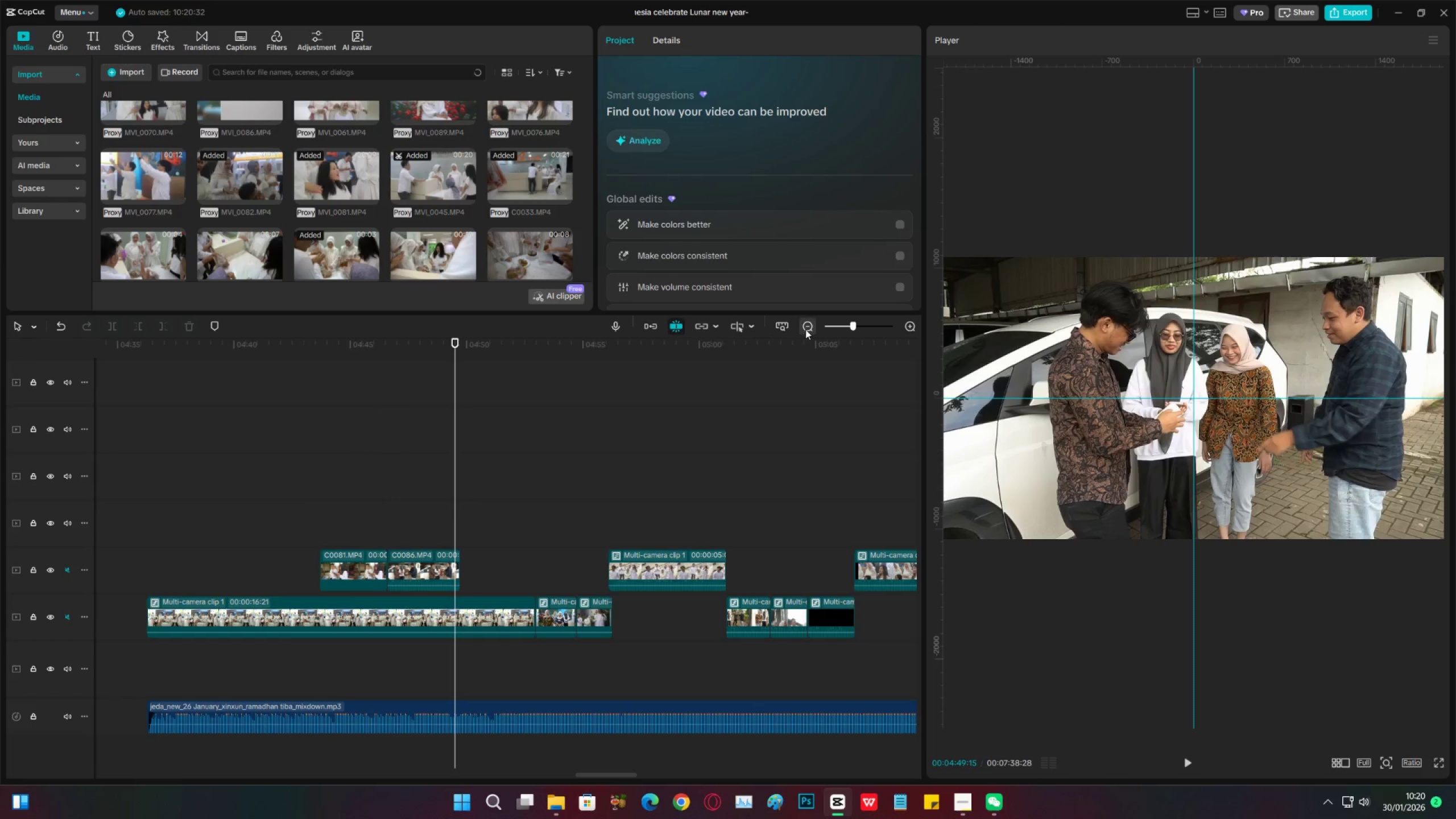 
left_click([805, 329])
 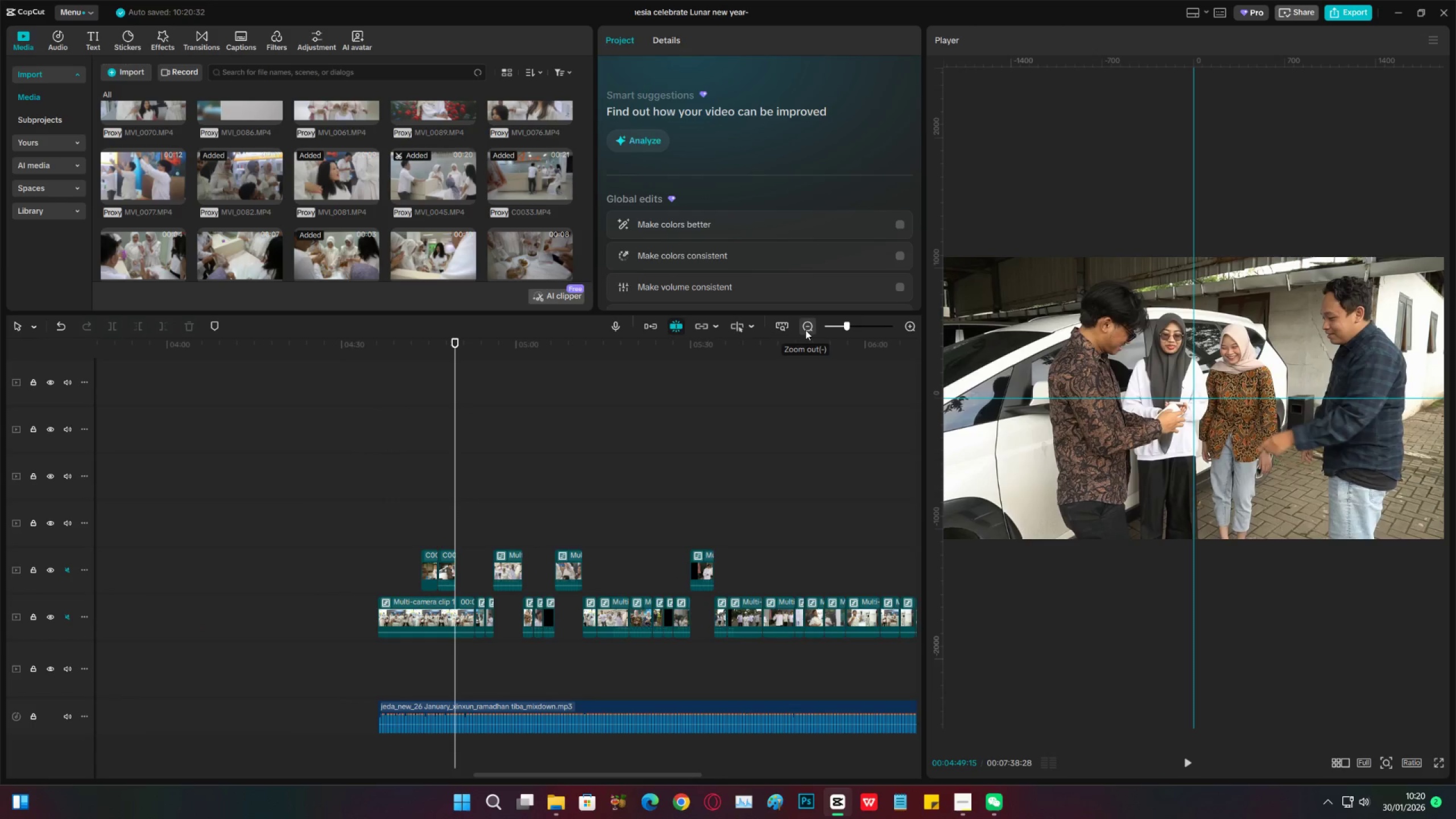 
triple_click([805, 330])
 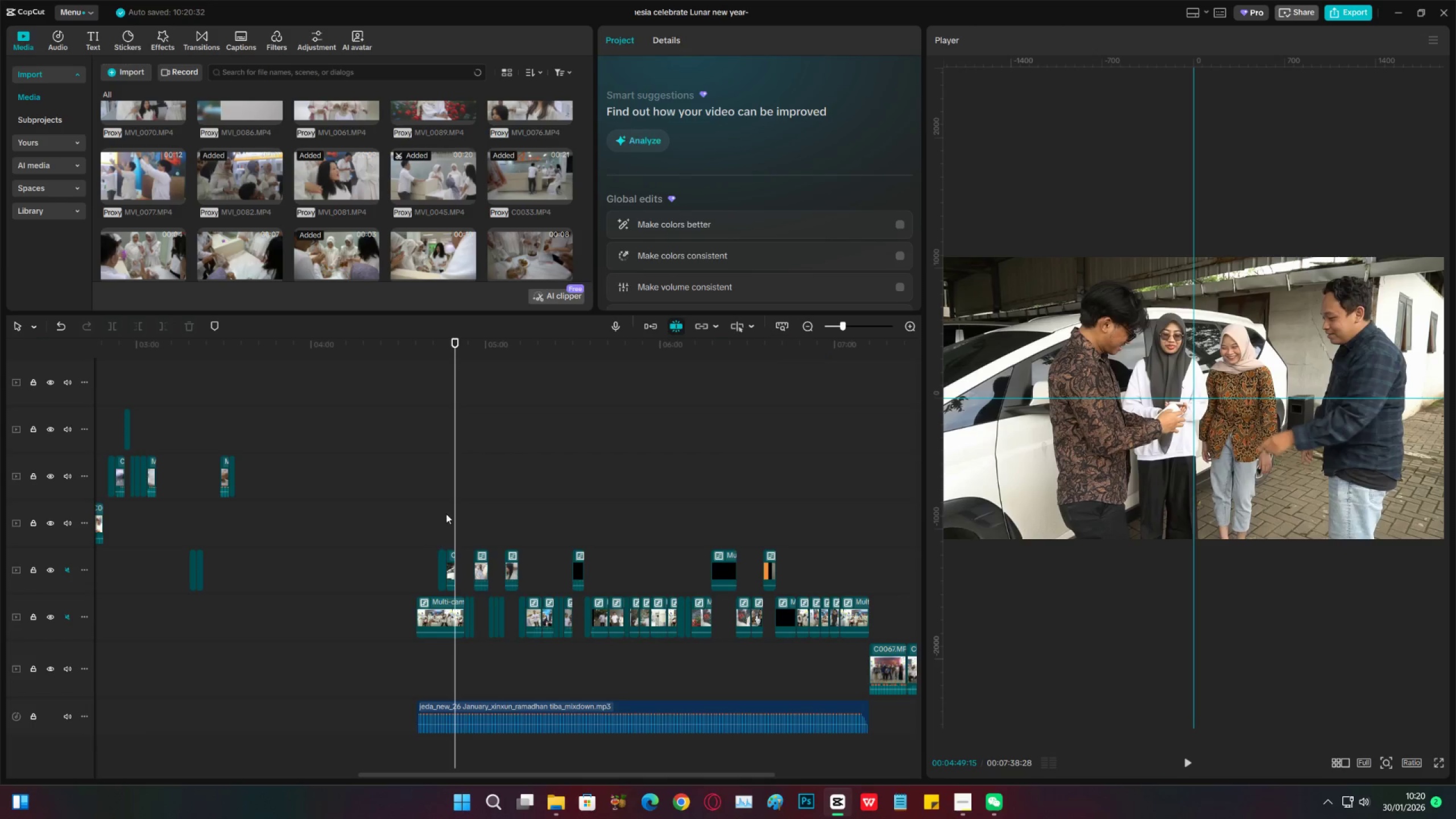 
left_click([441, 500])
 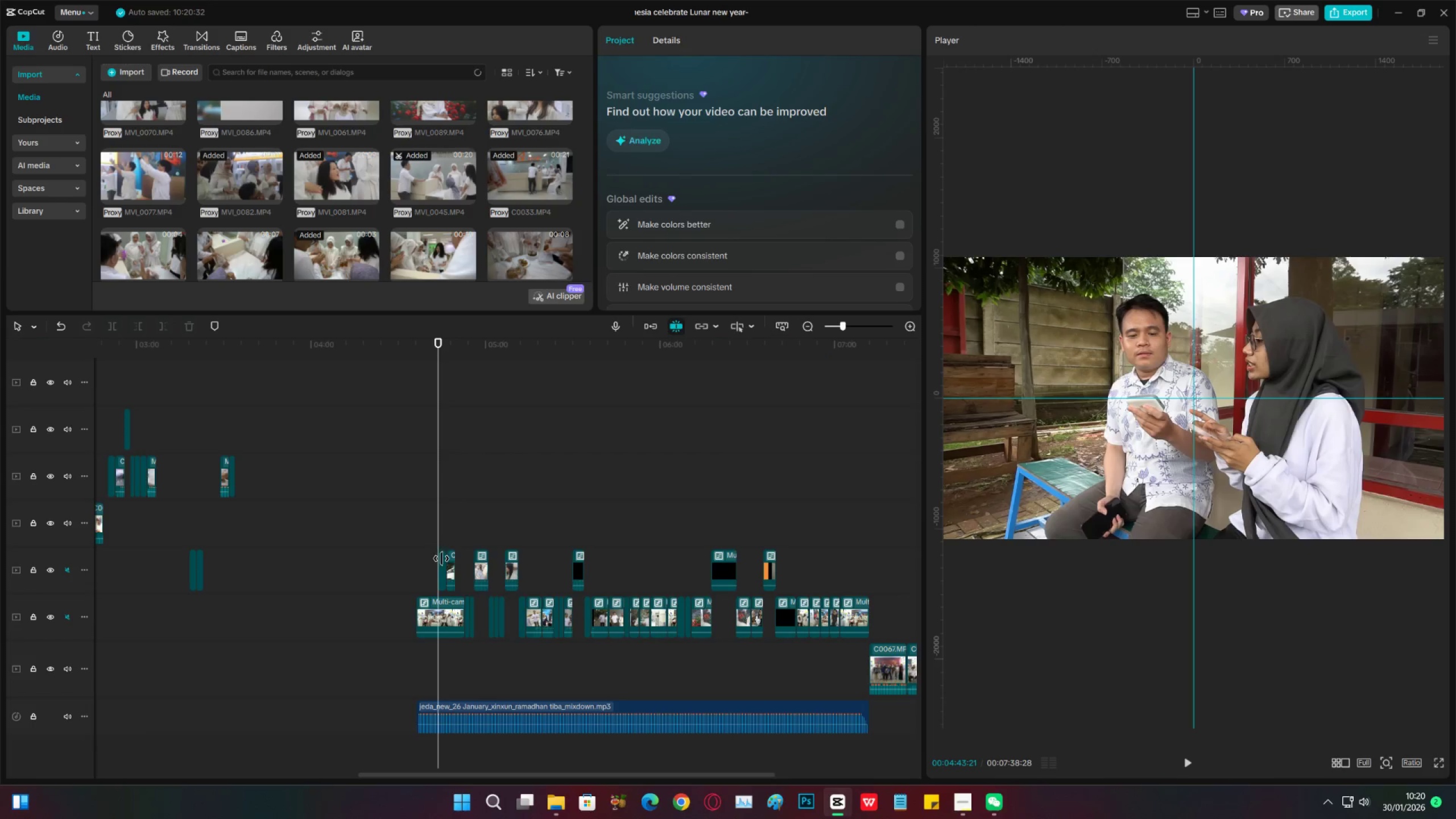 
left_click([441, 559])
 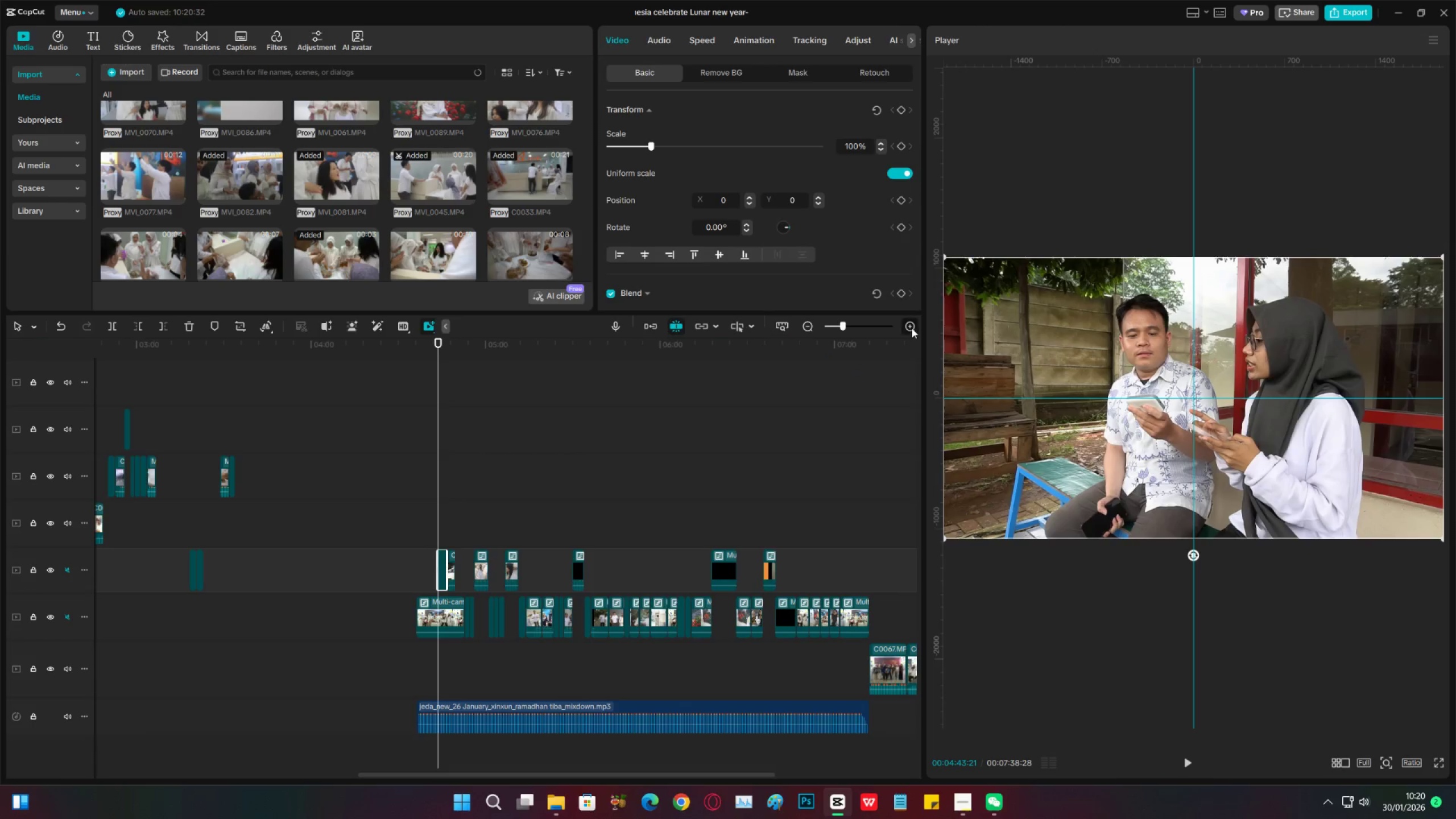 
double_click([912, 328])
 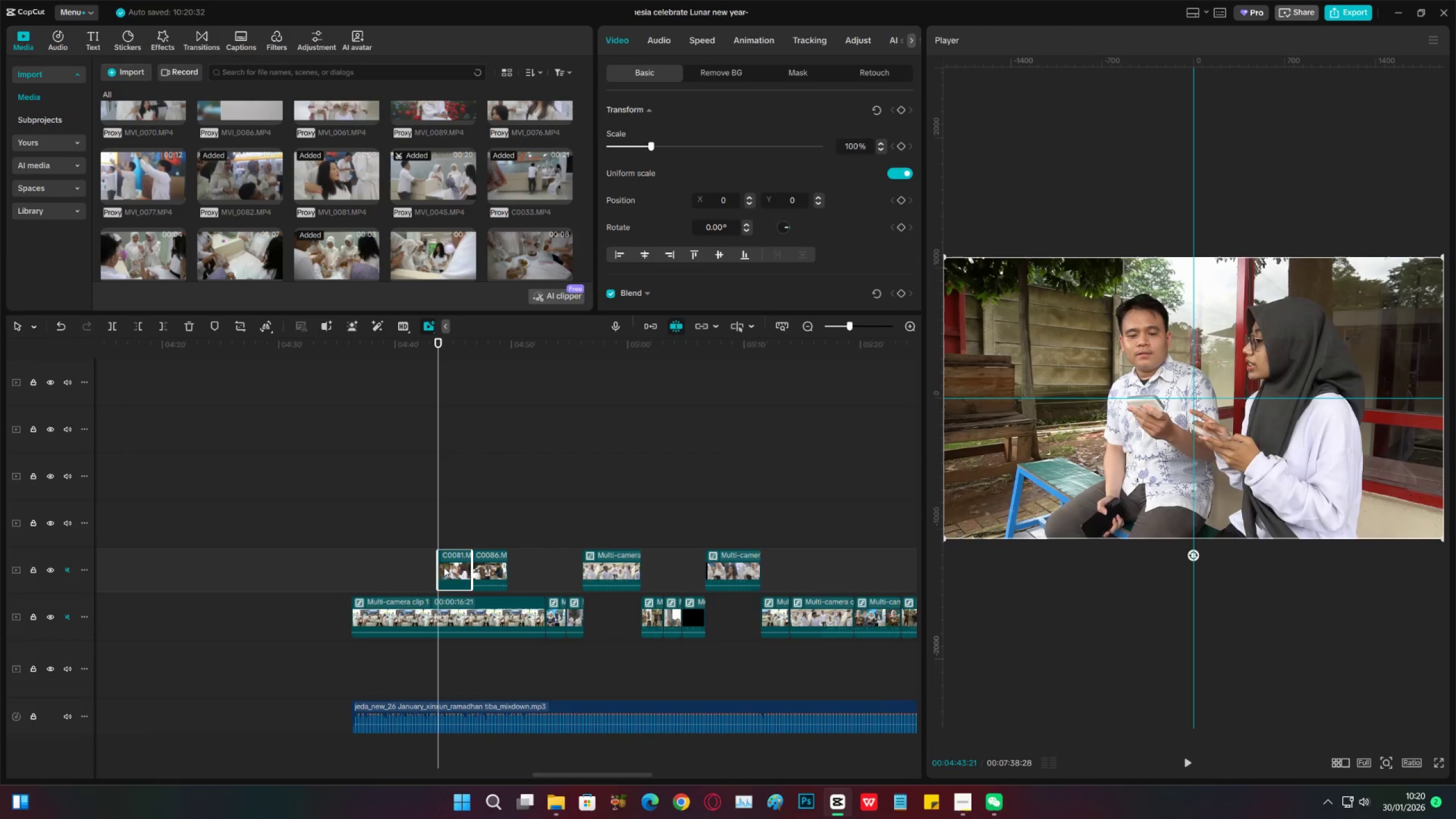 
left_click_drag(start_coordinate=[453, 567], to_coordinate=[486, 519])
 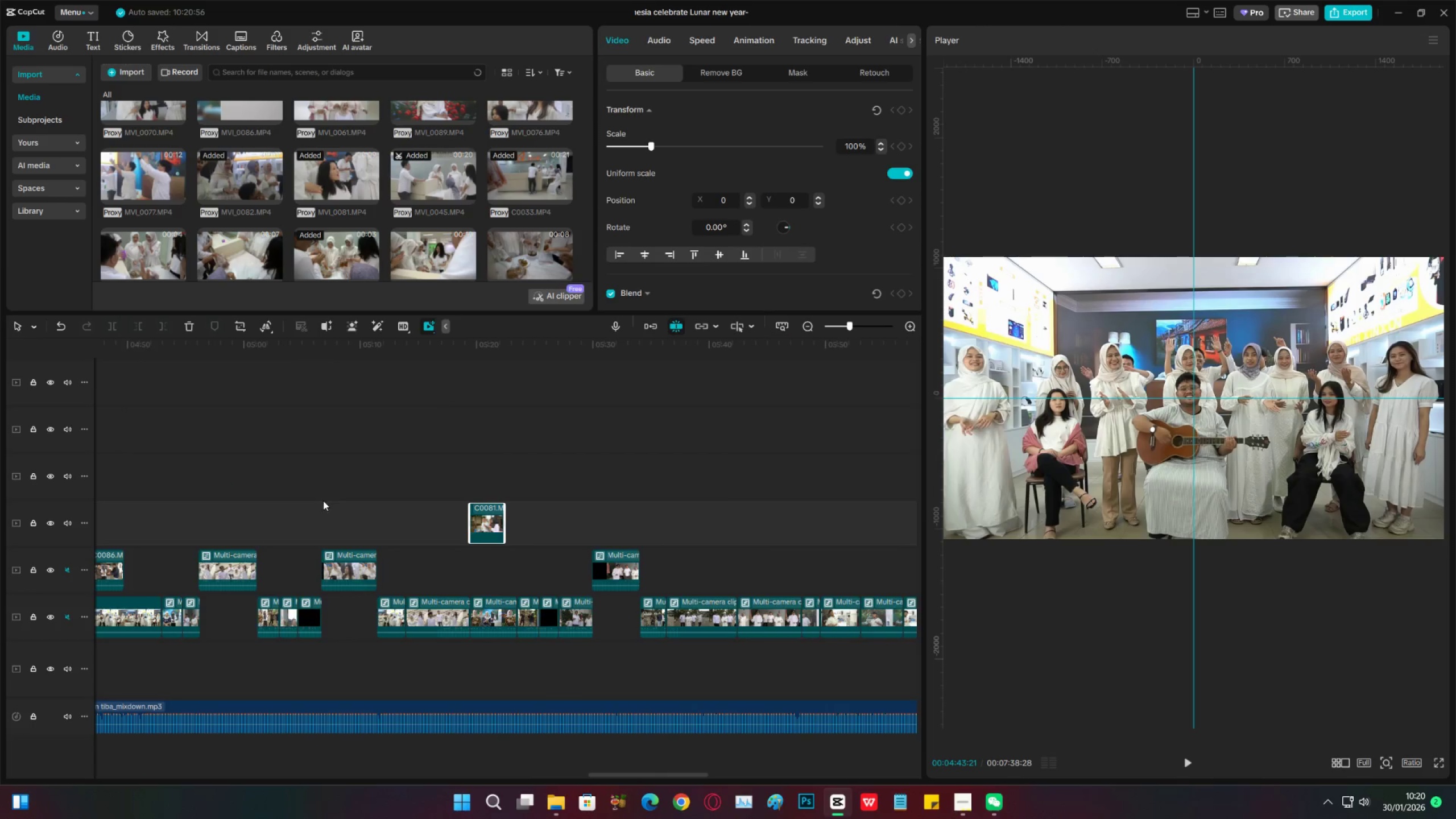 
left_click([323, 502])
 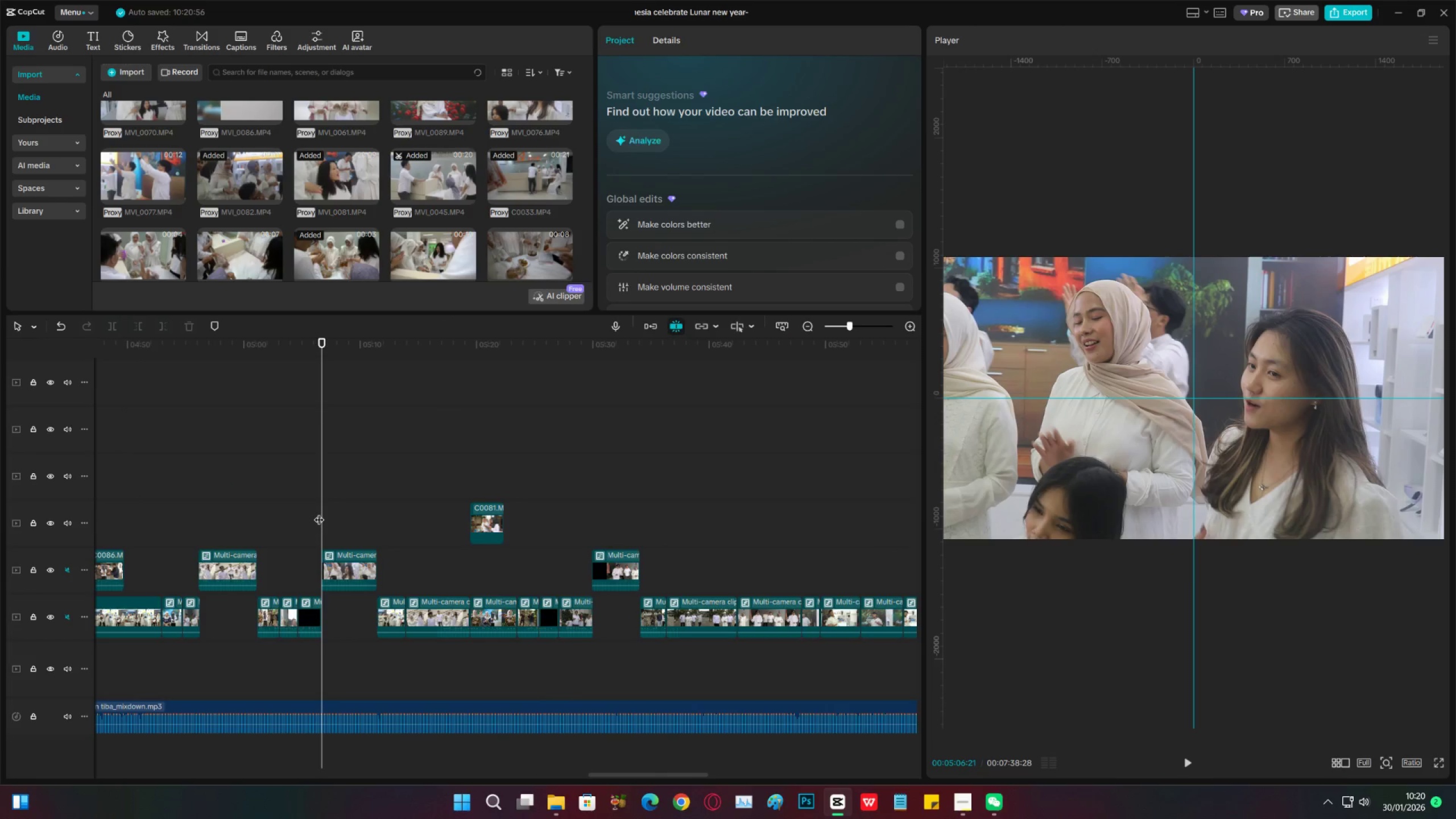 
left_click([319, 512])
 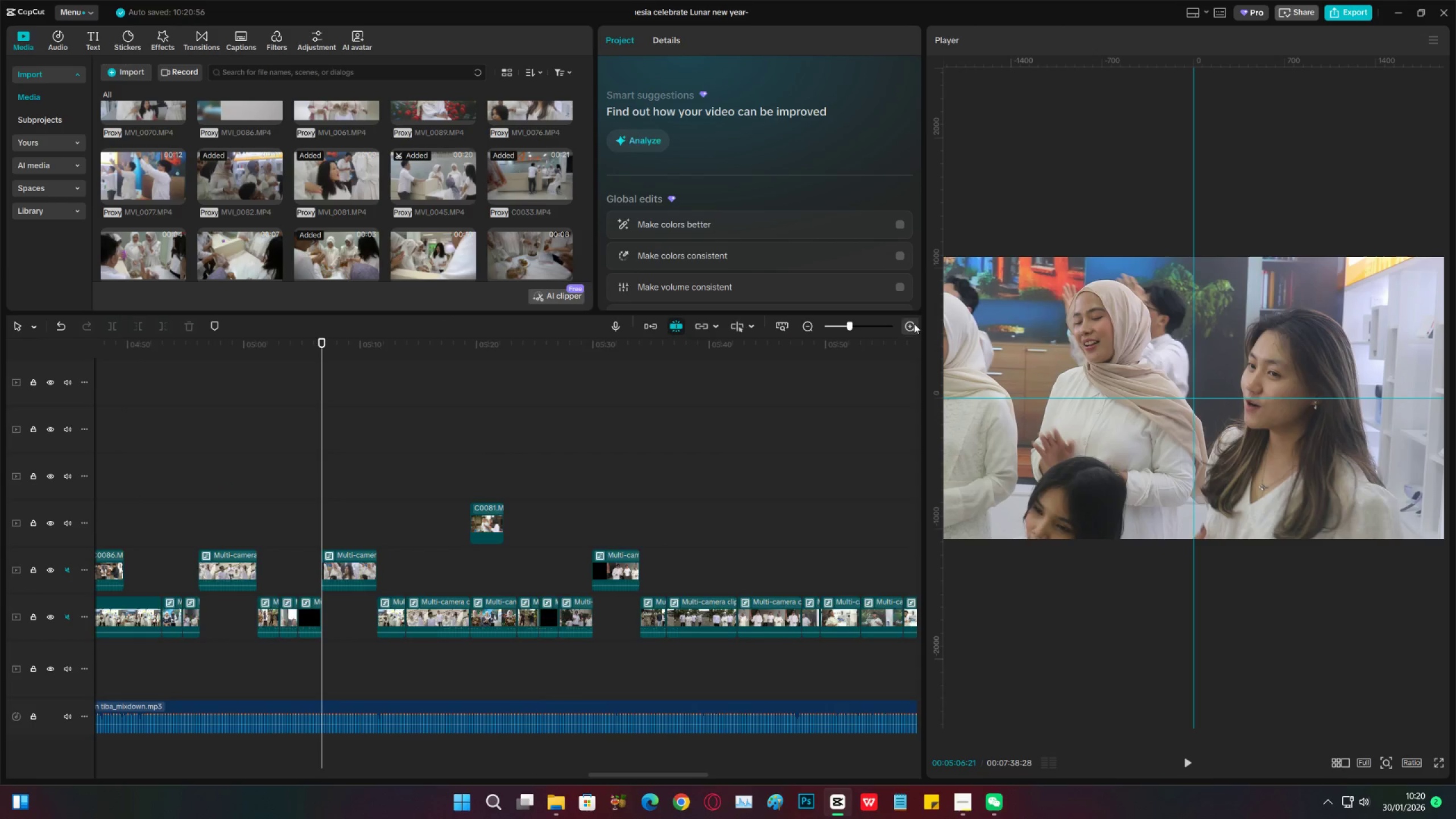 
double_click([914, 324])
 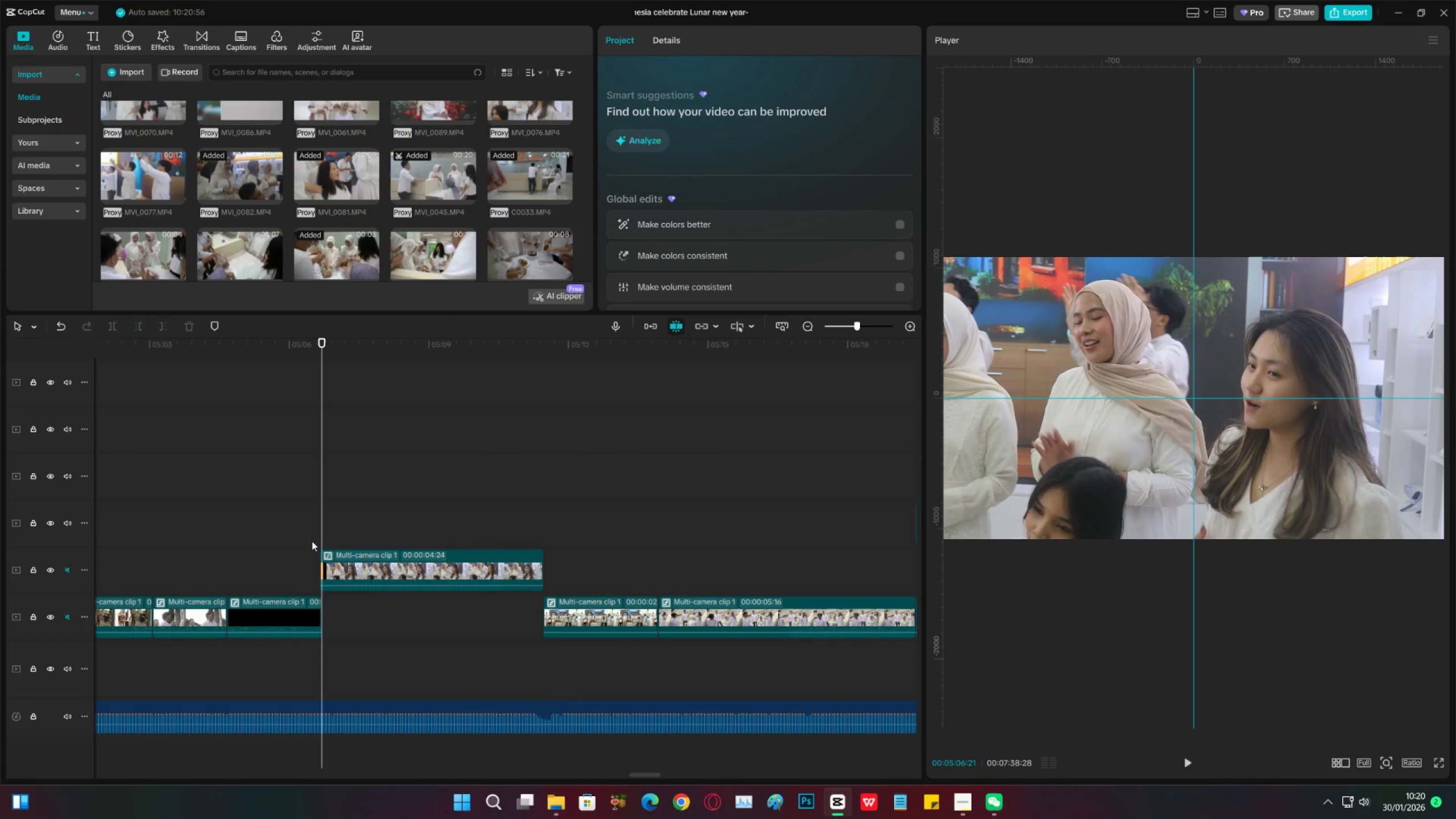 
left_click([289, 541])
 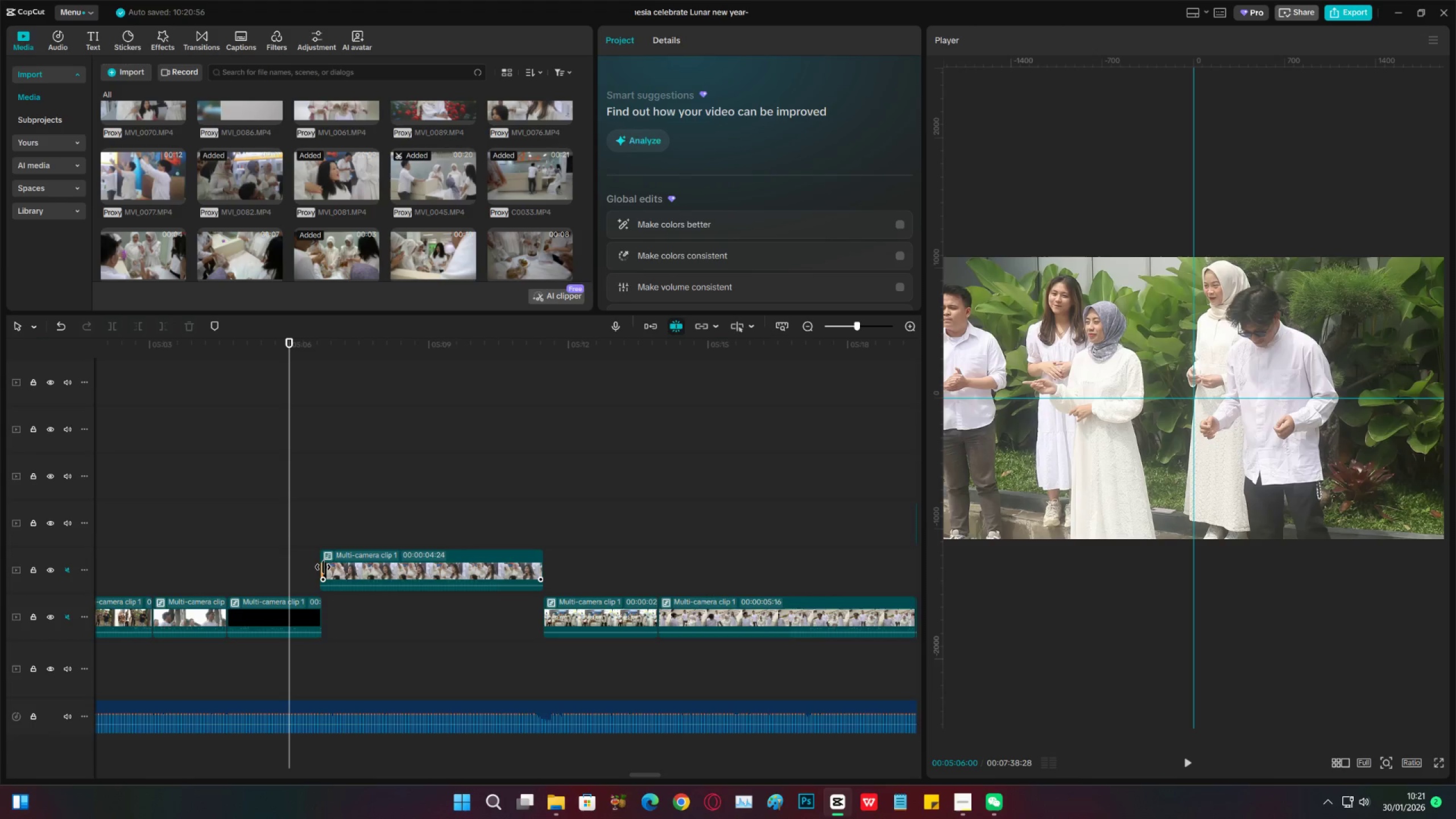 
left_click_drag(start_coordinate=[322, 567], to_coordinate=[326, 567])
 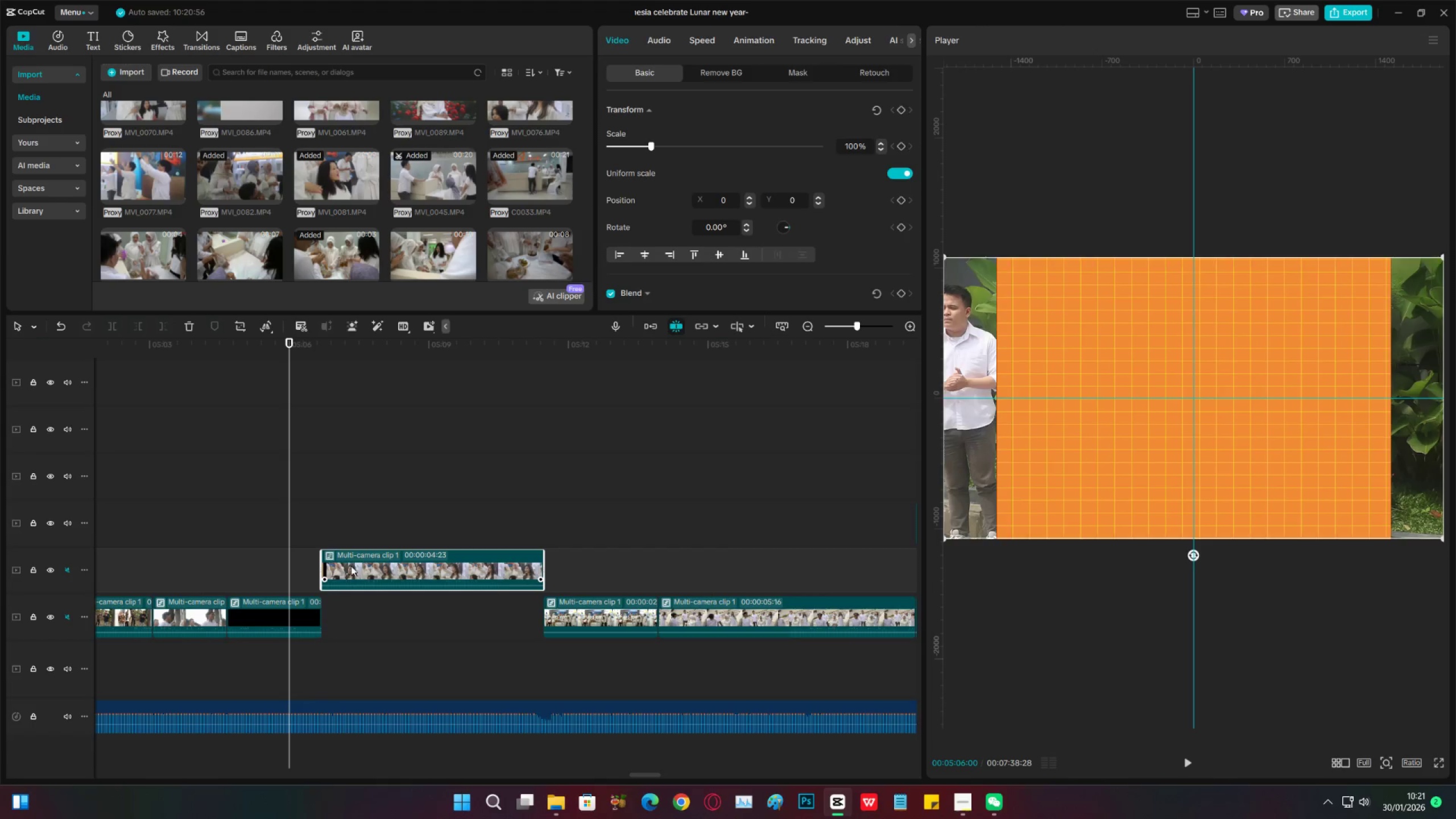 
left_click_drag(start_coordinate=[351, 566], to_coordinate=[349, 598])
 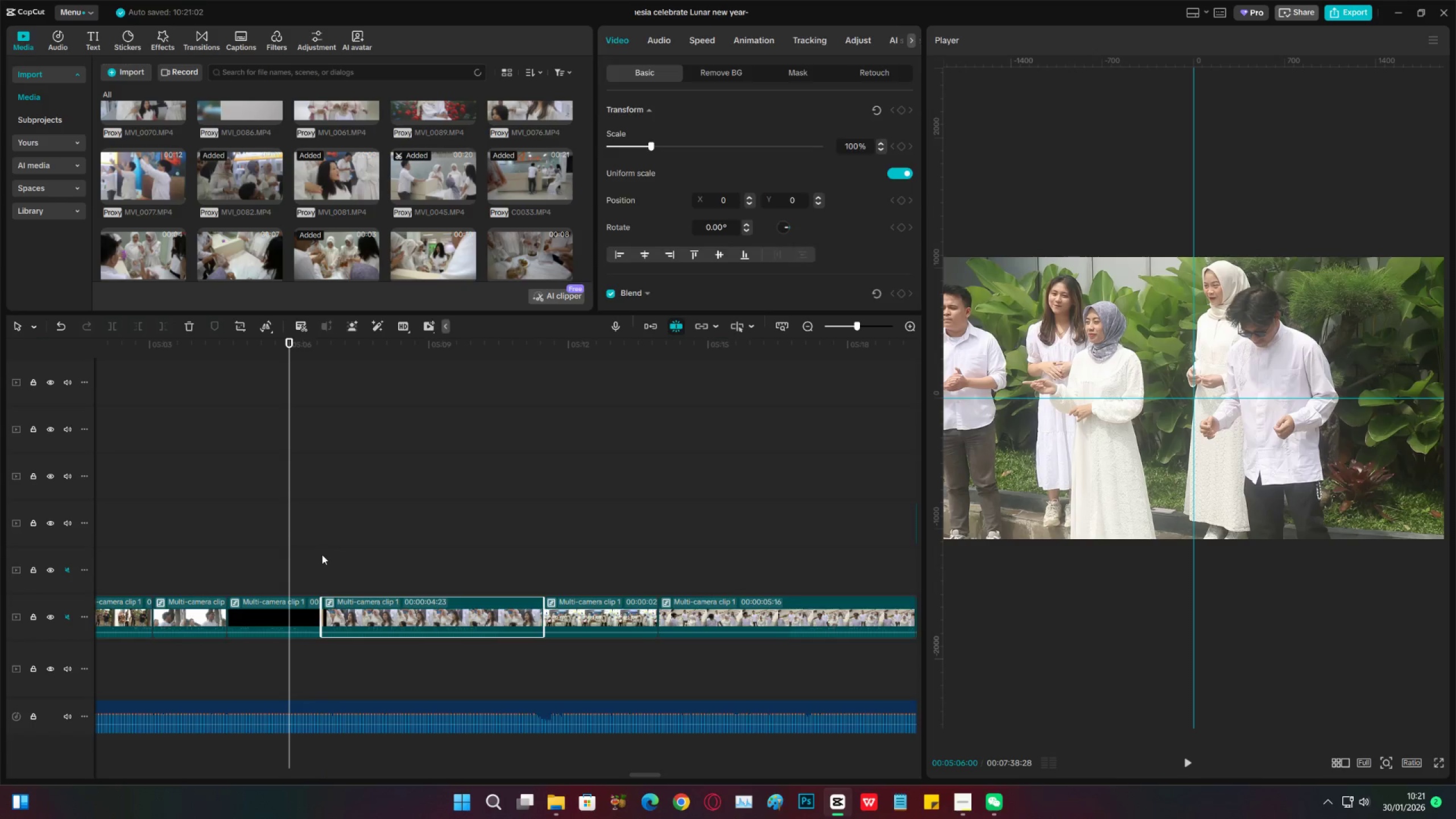 
left_click([322, 555])
 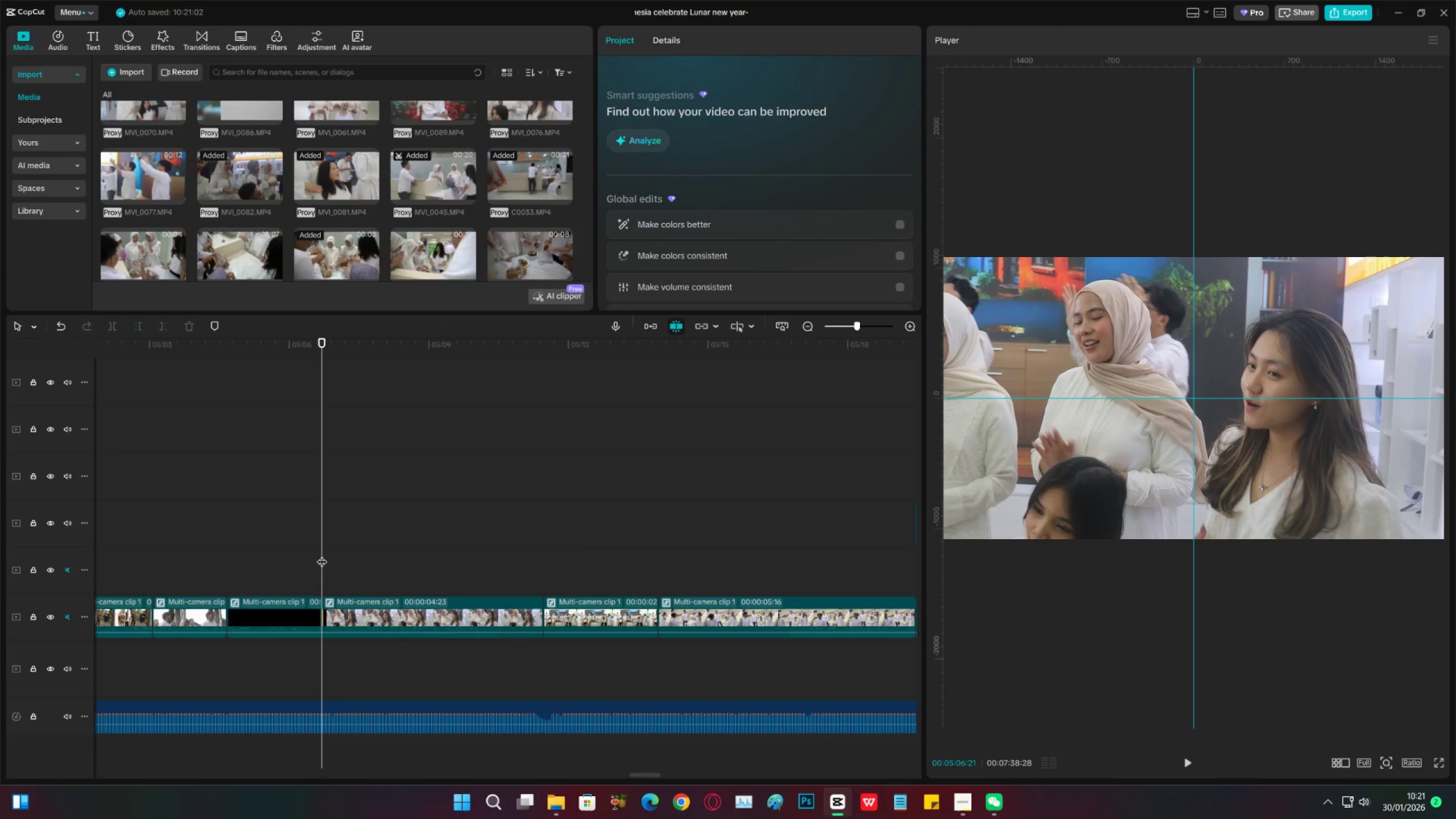 
left_click_drag(start_coordinate=[322, 555], to_coordinate=[677, 569])
 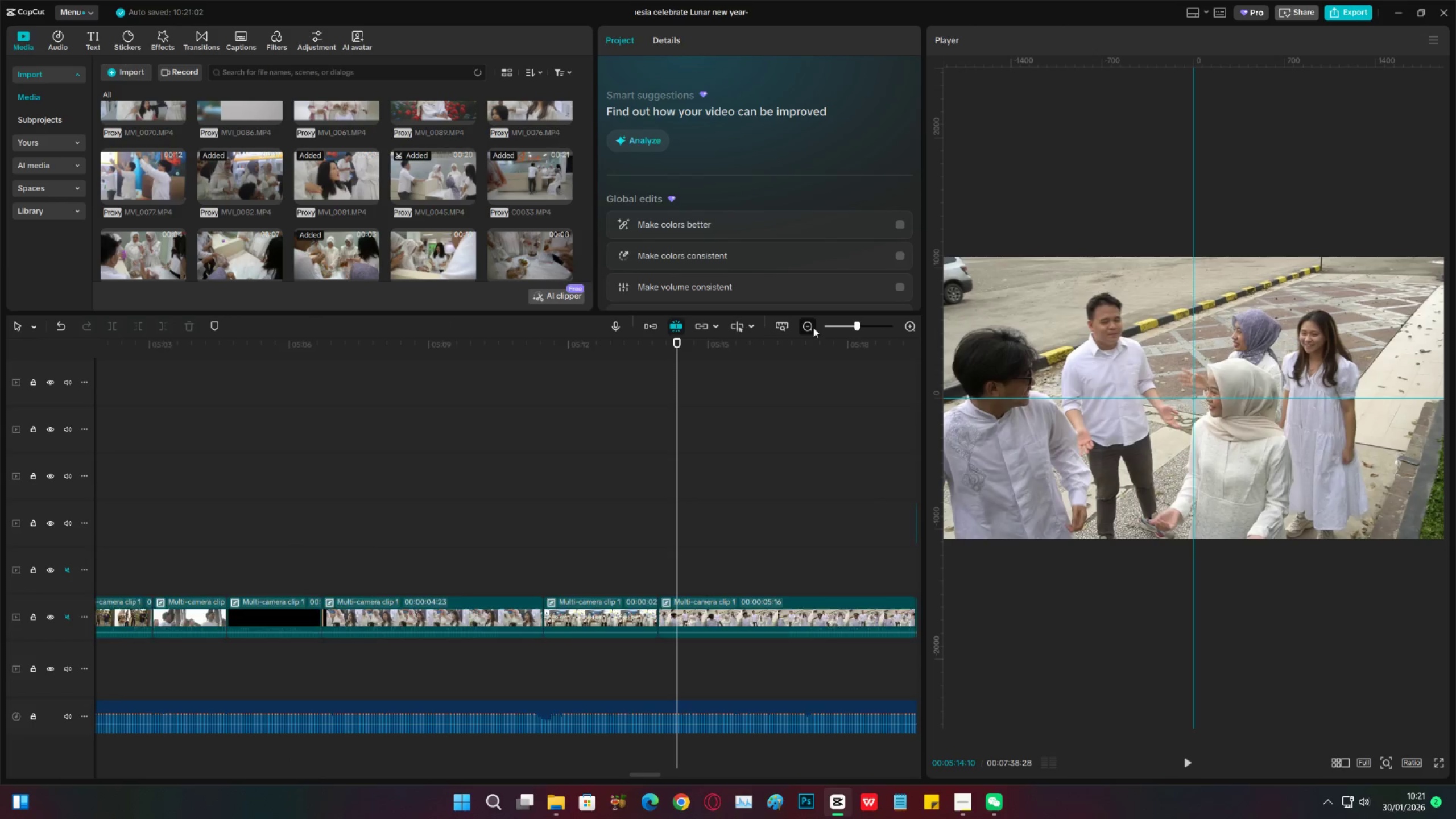 
double_click([813, 328])
 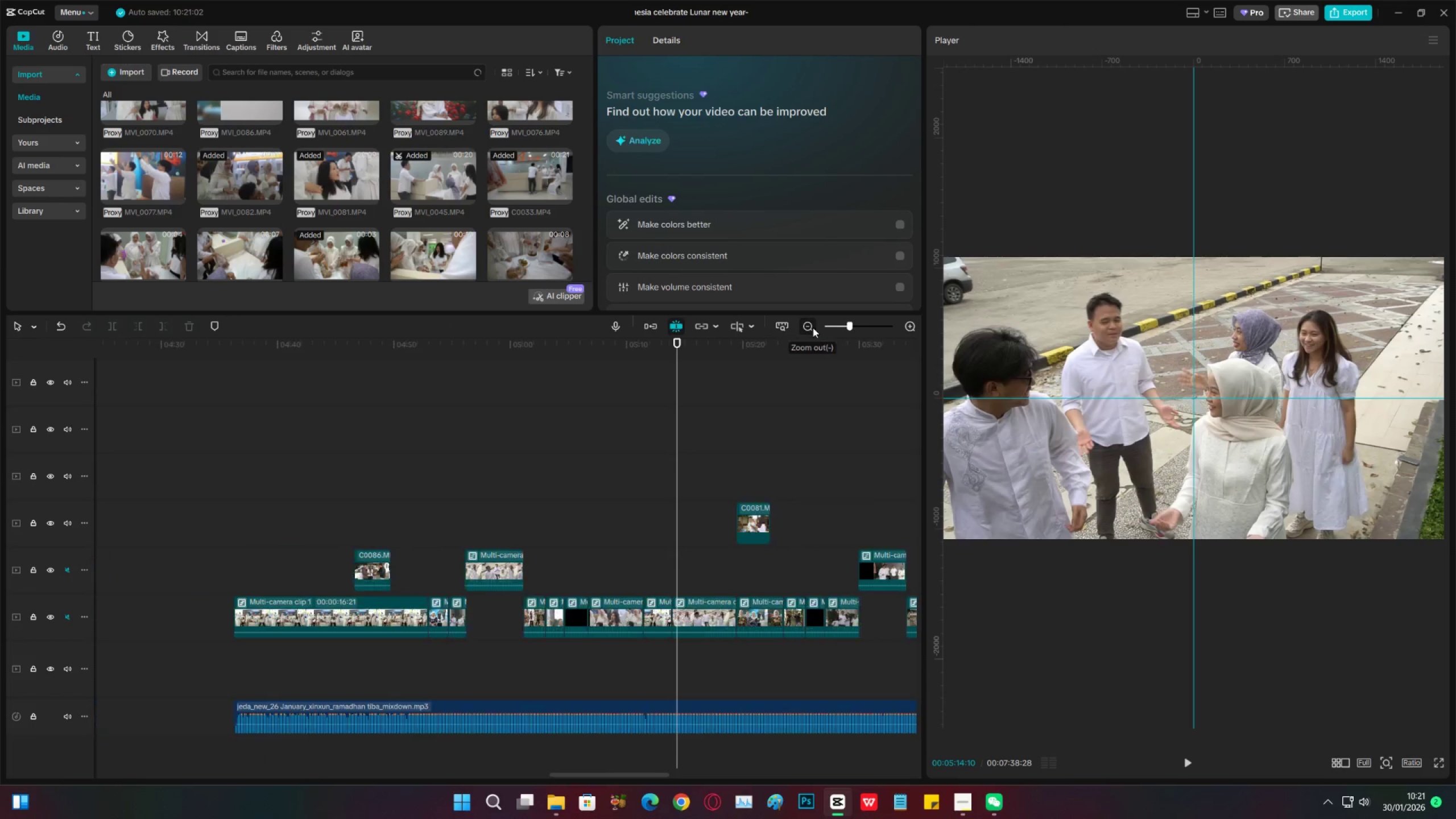 
triple_click([813, 328])
 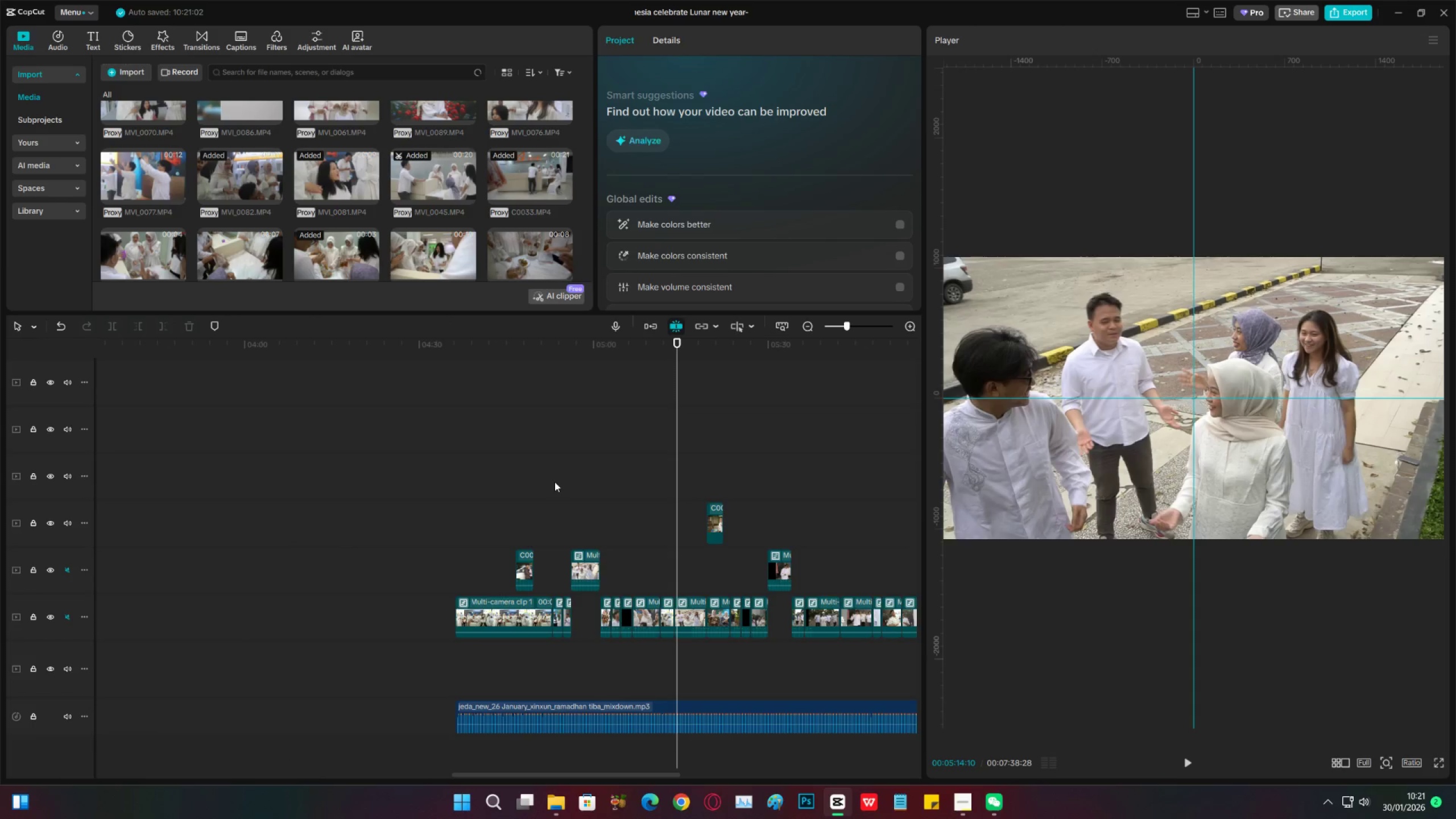 
left_click([568, 481])
 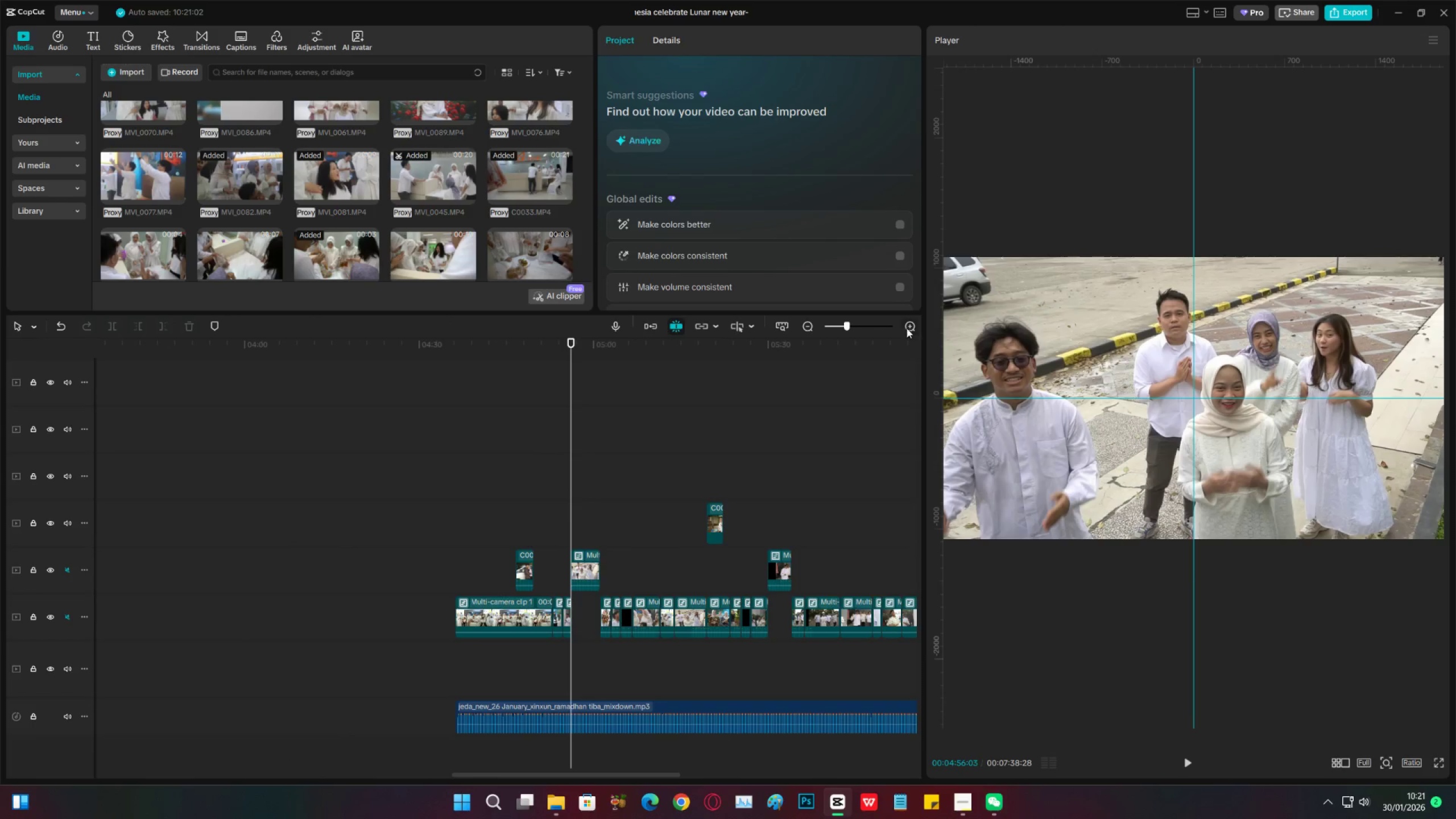 
double_click([907, 328])
 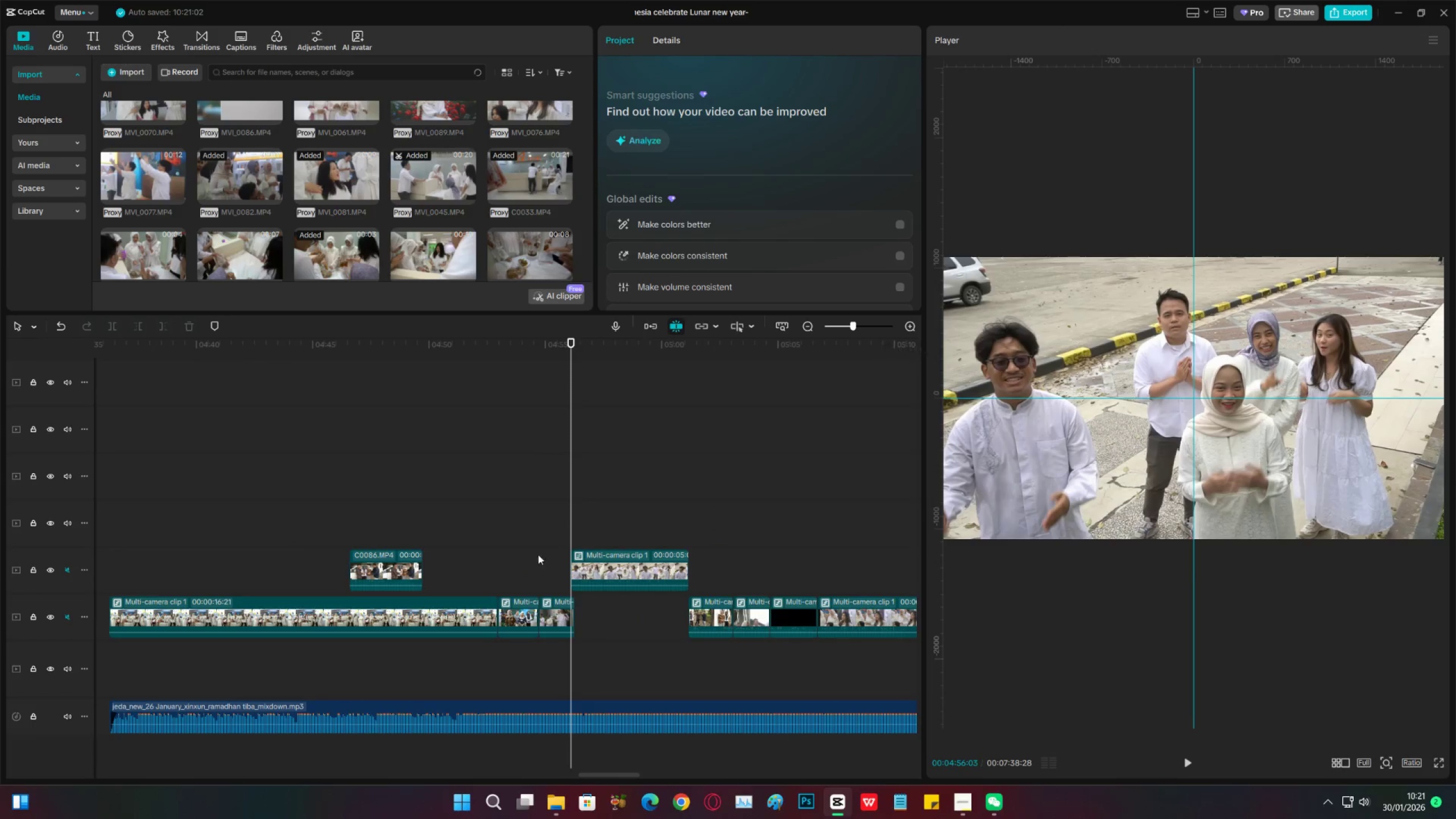 
left_click([545, 548])
 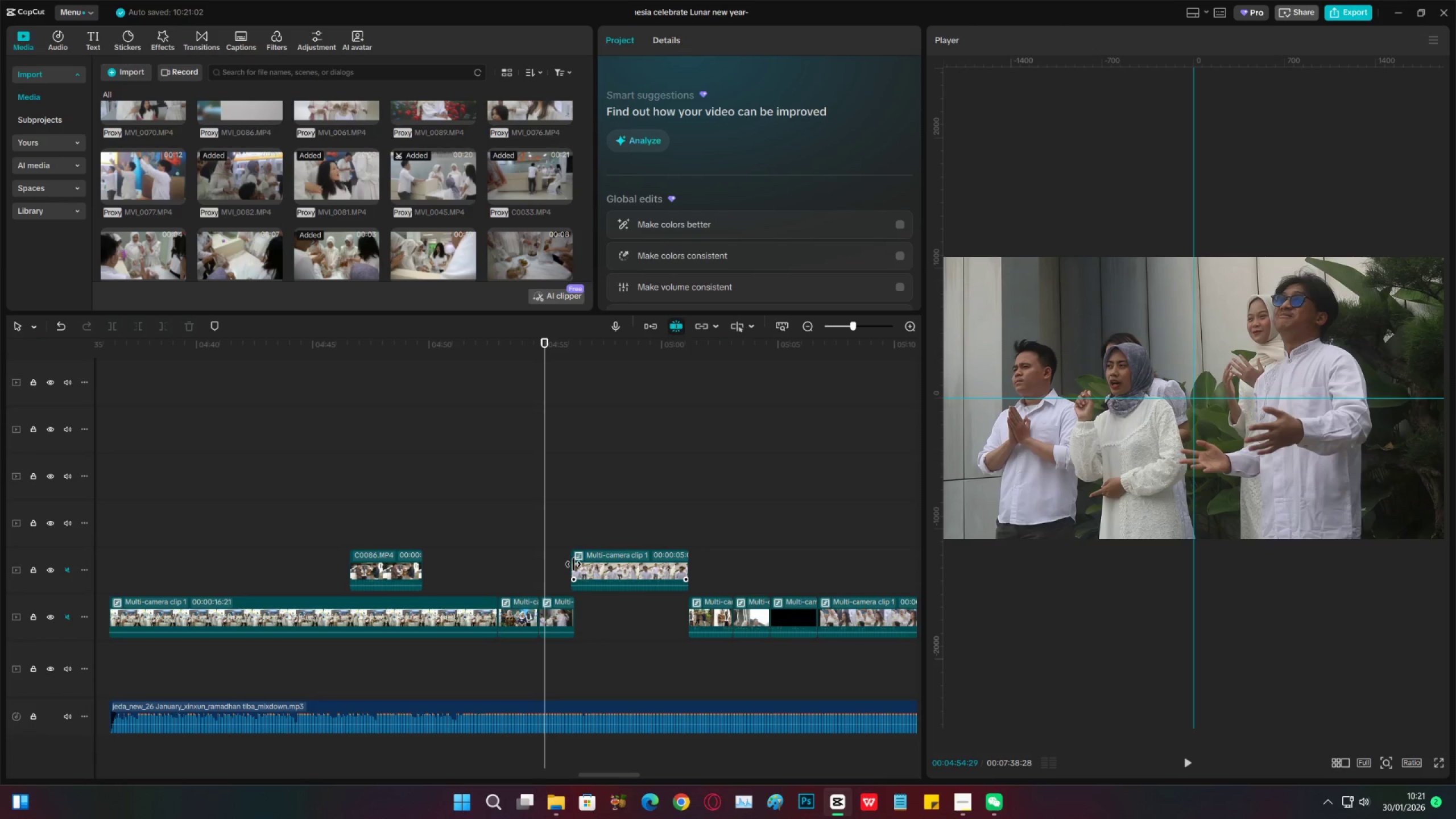 
left_click_drag(start_coordinate=[573, 564], to_coordinate=[578, 564])
 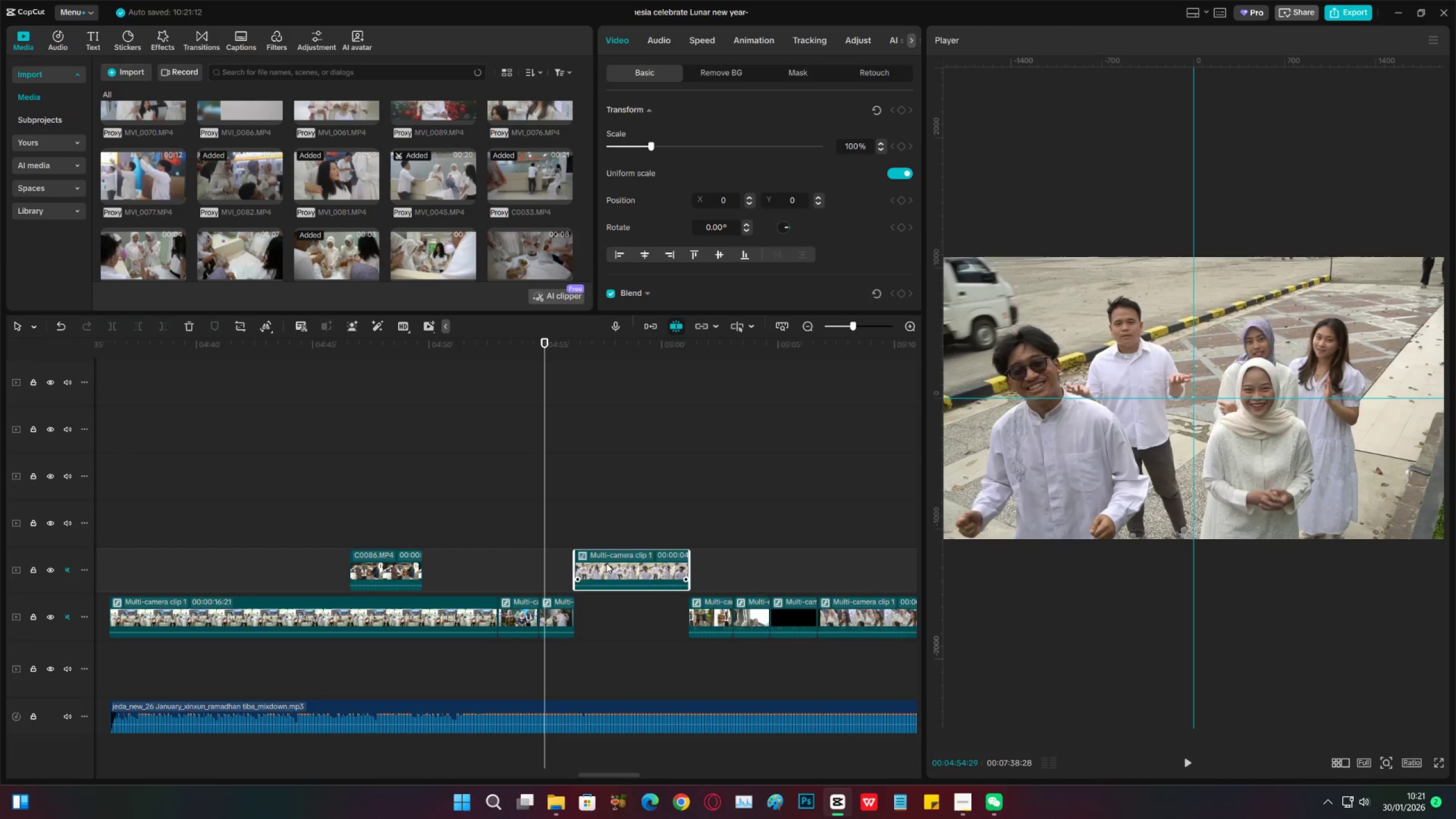 
left_click_drag(start_coordinate=[606, 563], to_coordinate=[604, 599])
 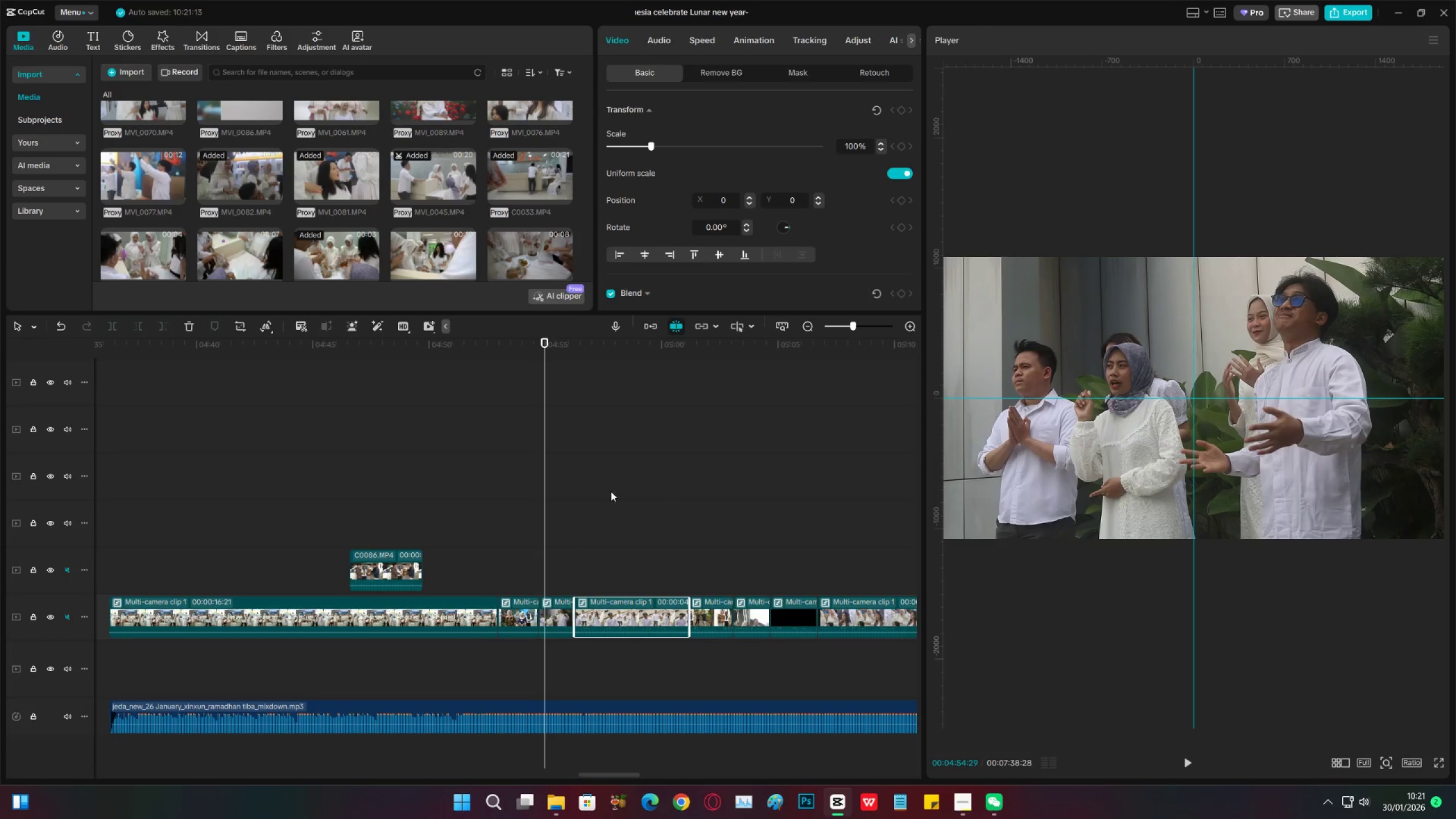 
key(Space)
 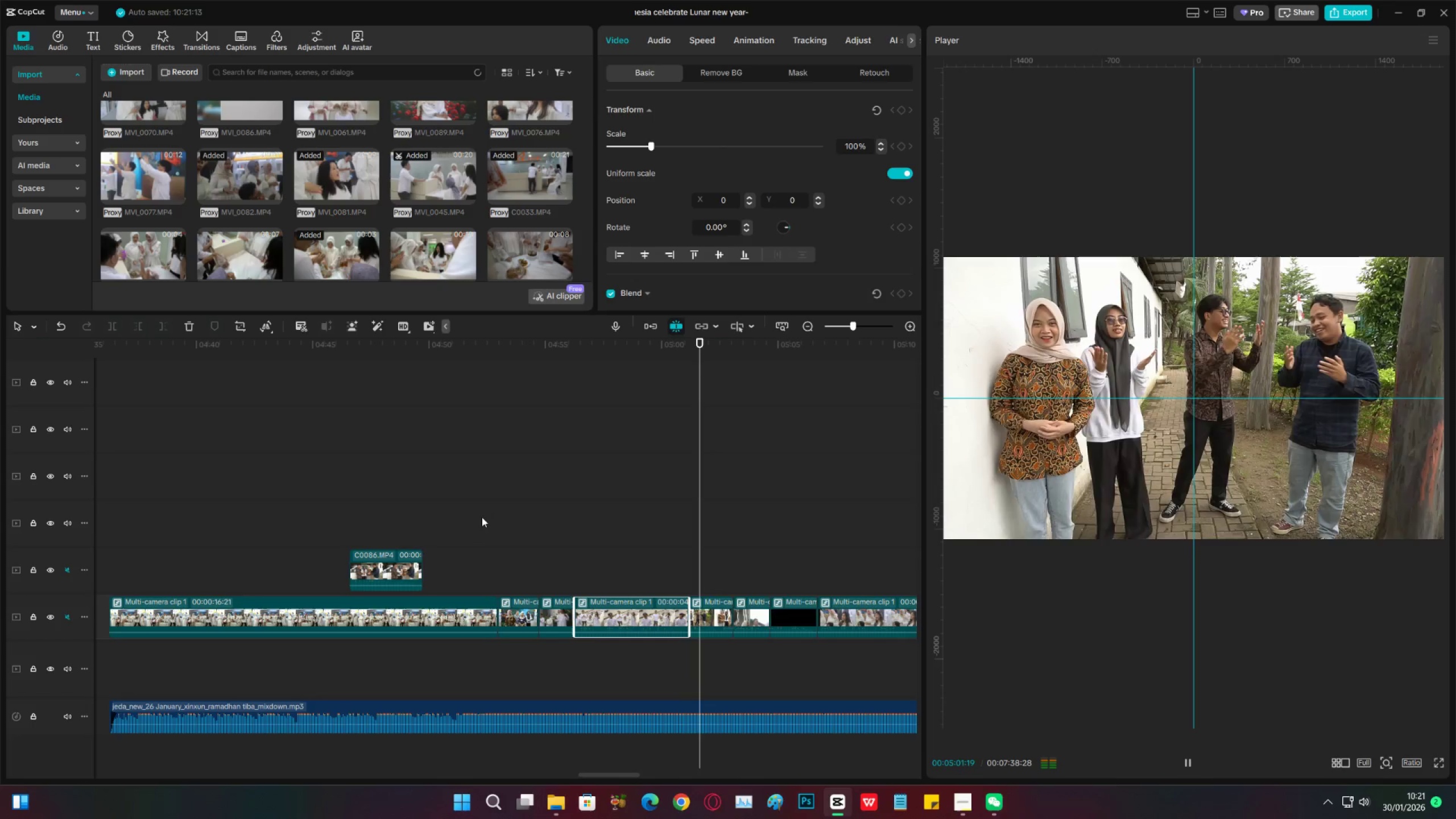 
wait(11.62)
 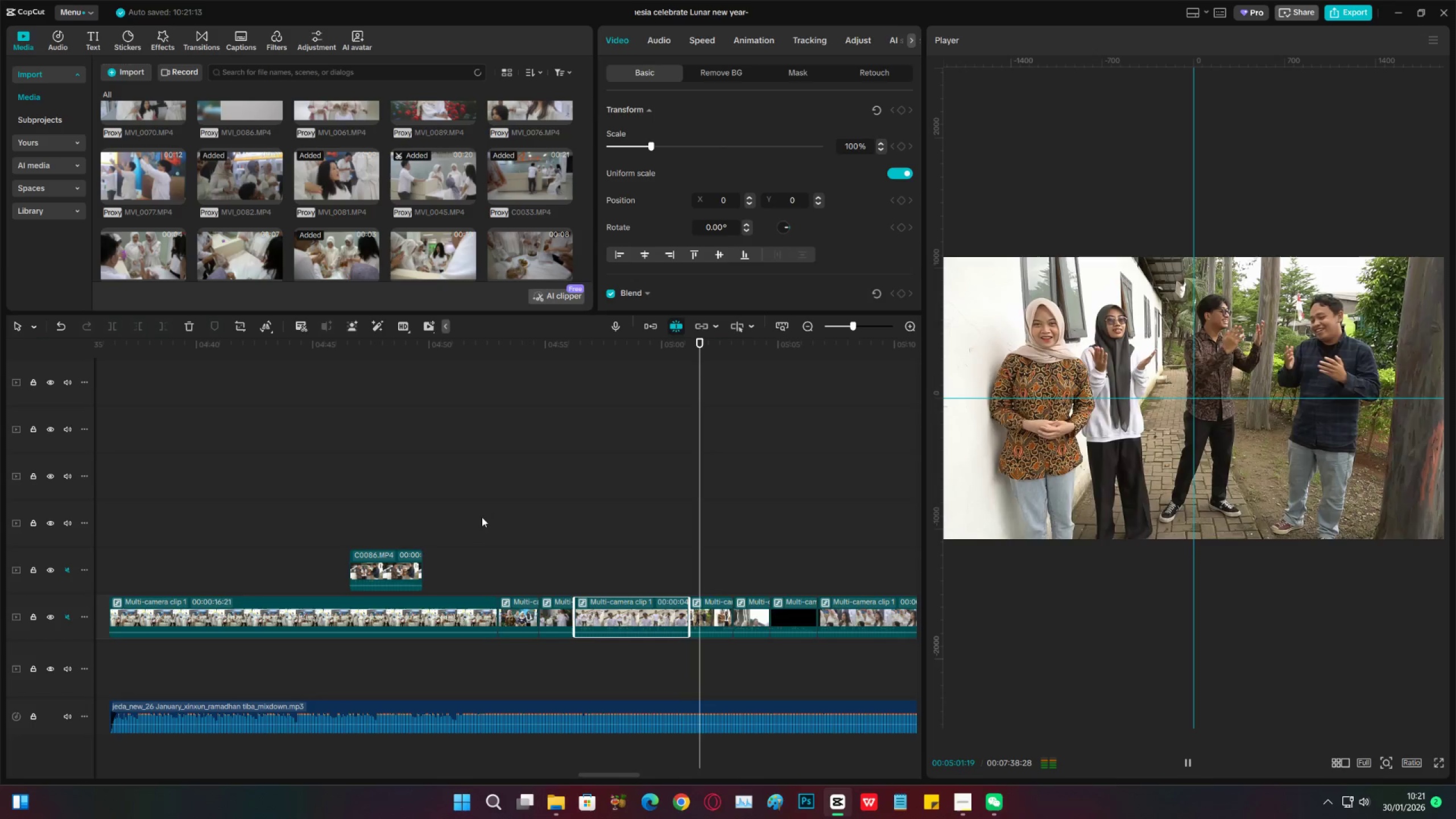 
left_click([808, 324])
 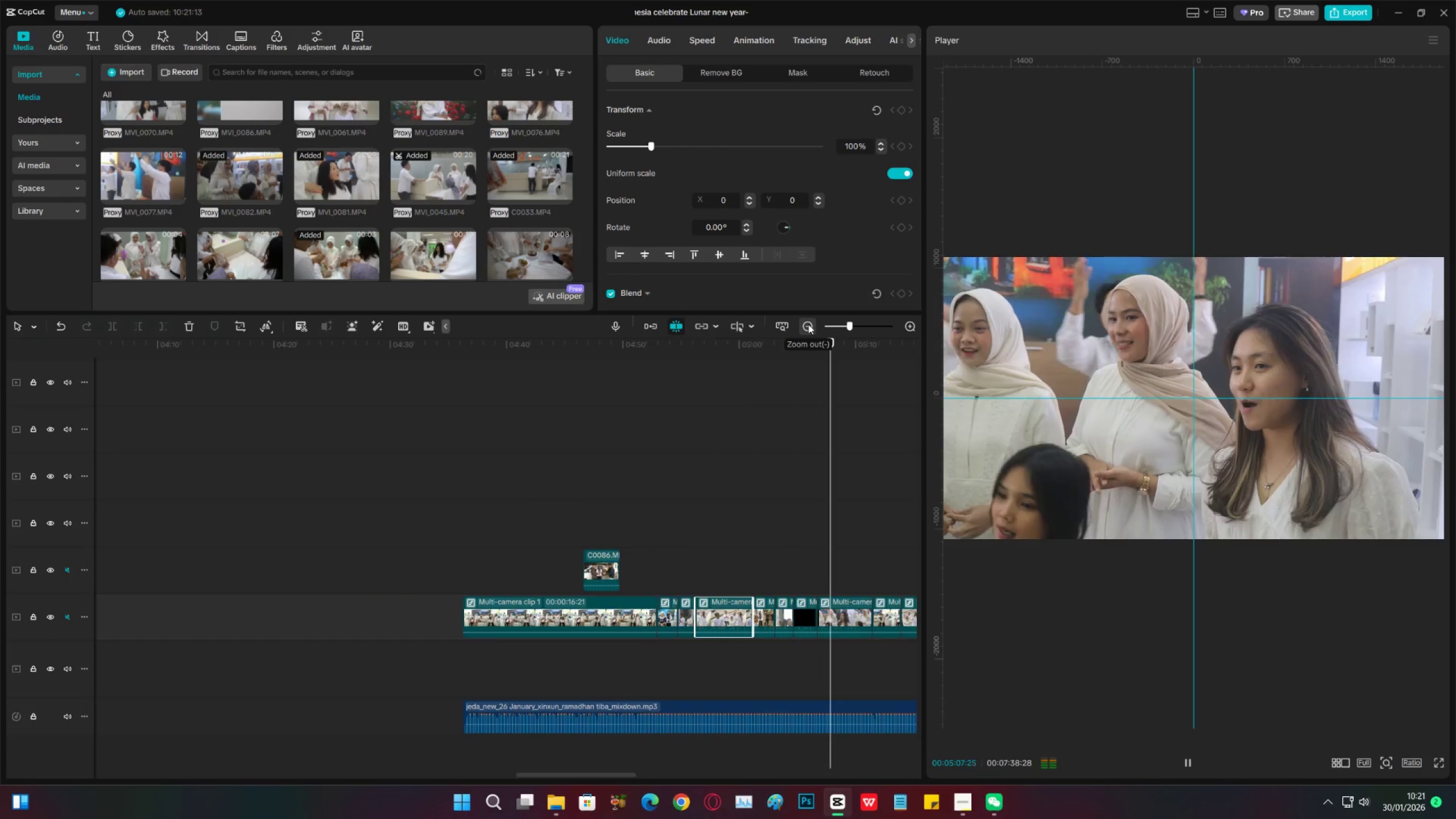 
left_click([808, 324])
 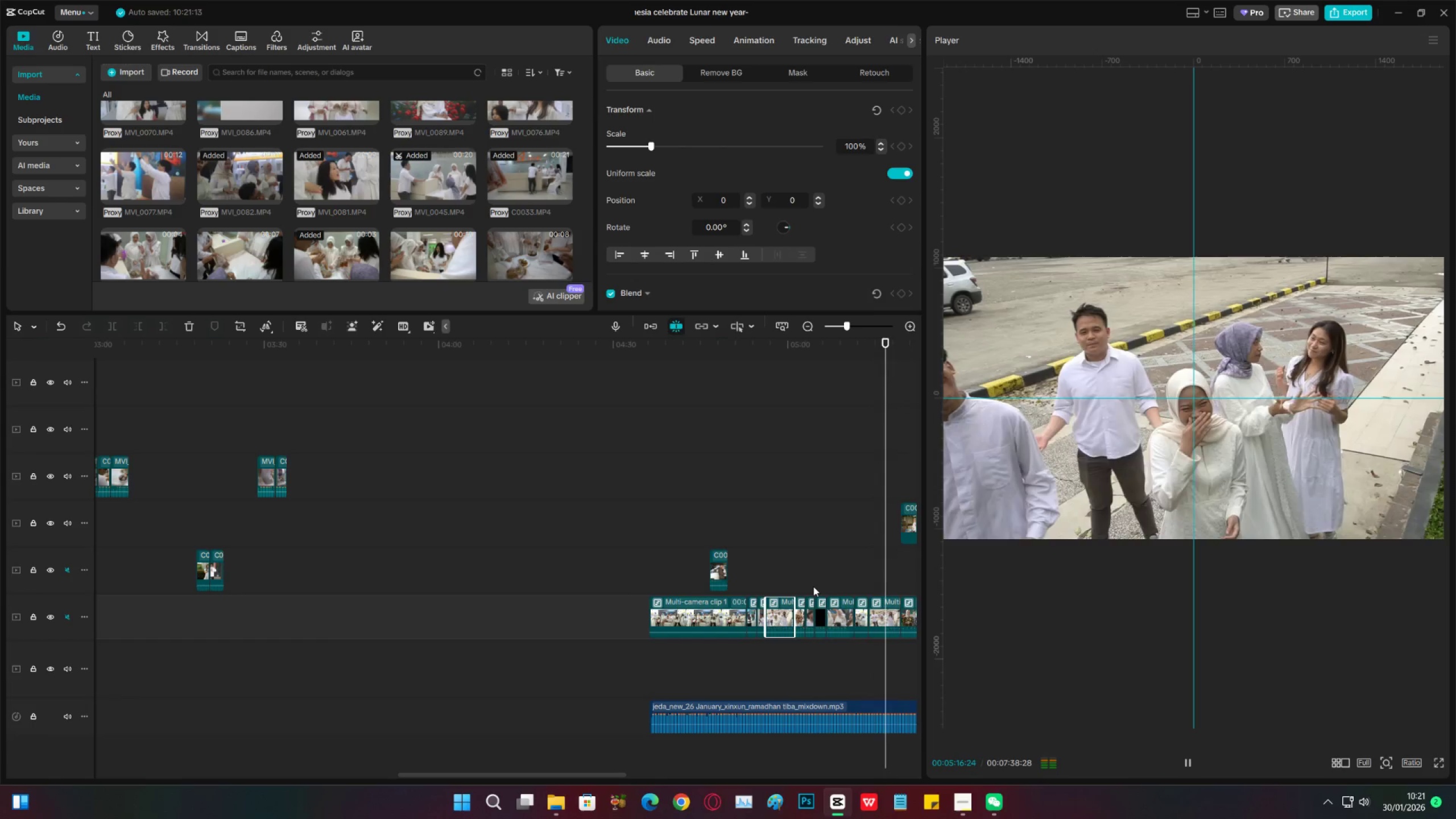 
wait(13.53)
 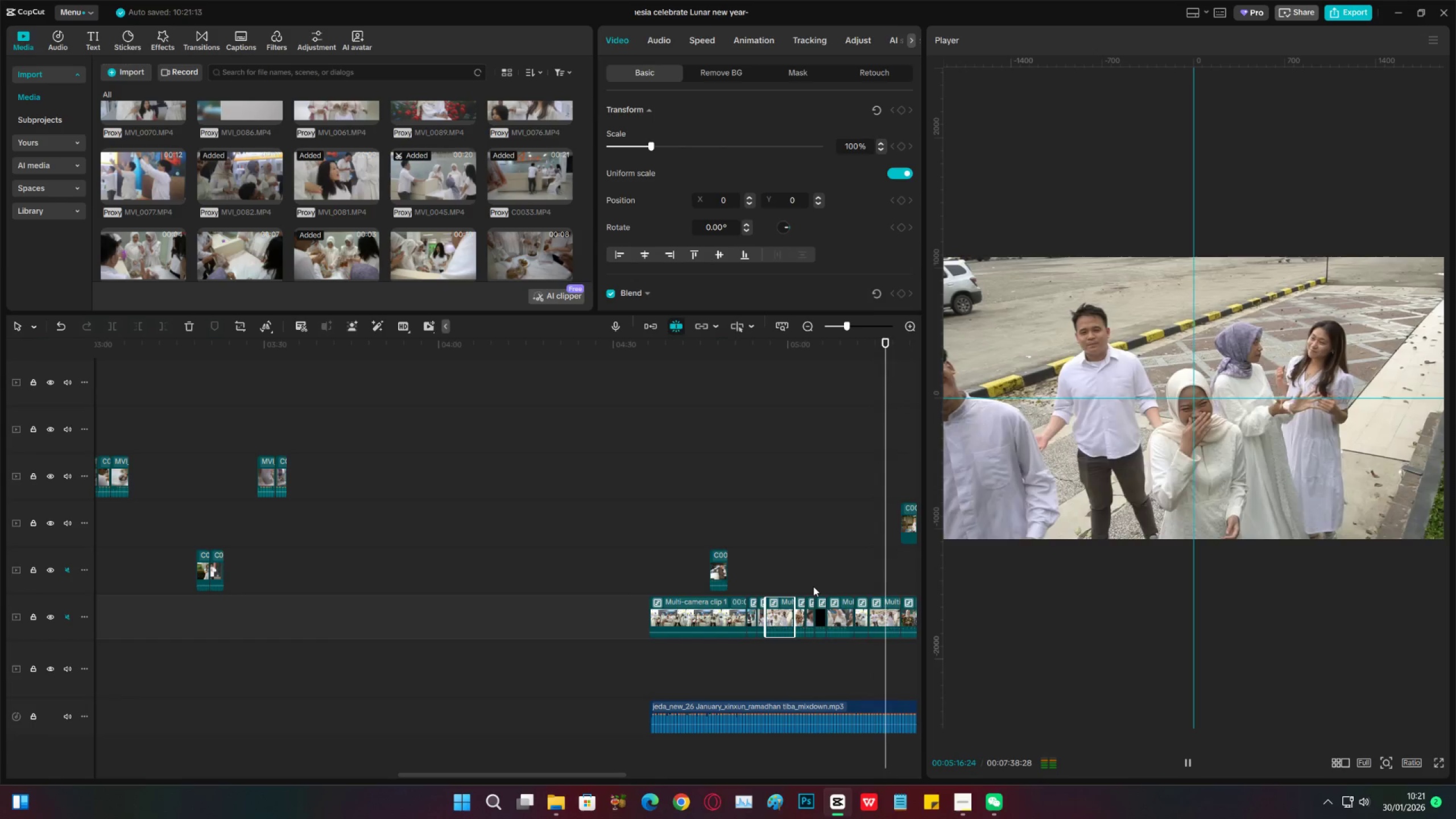 
key(Space)
 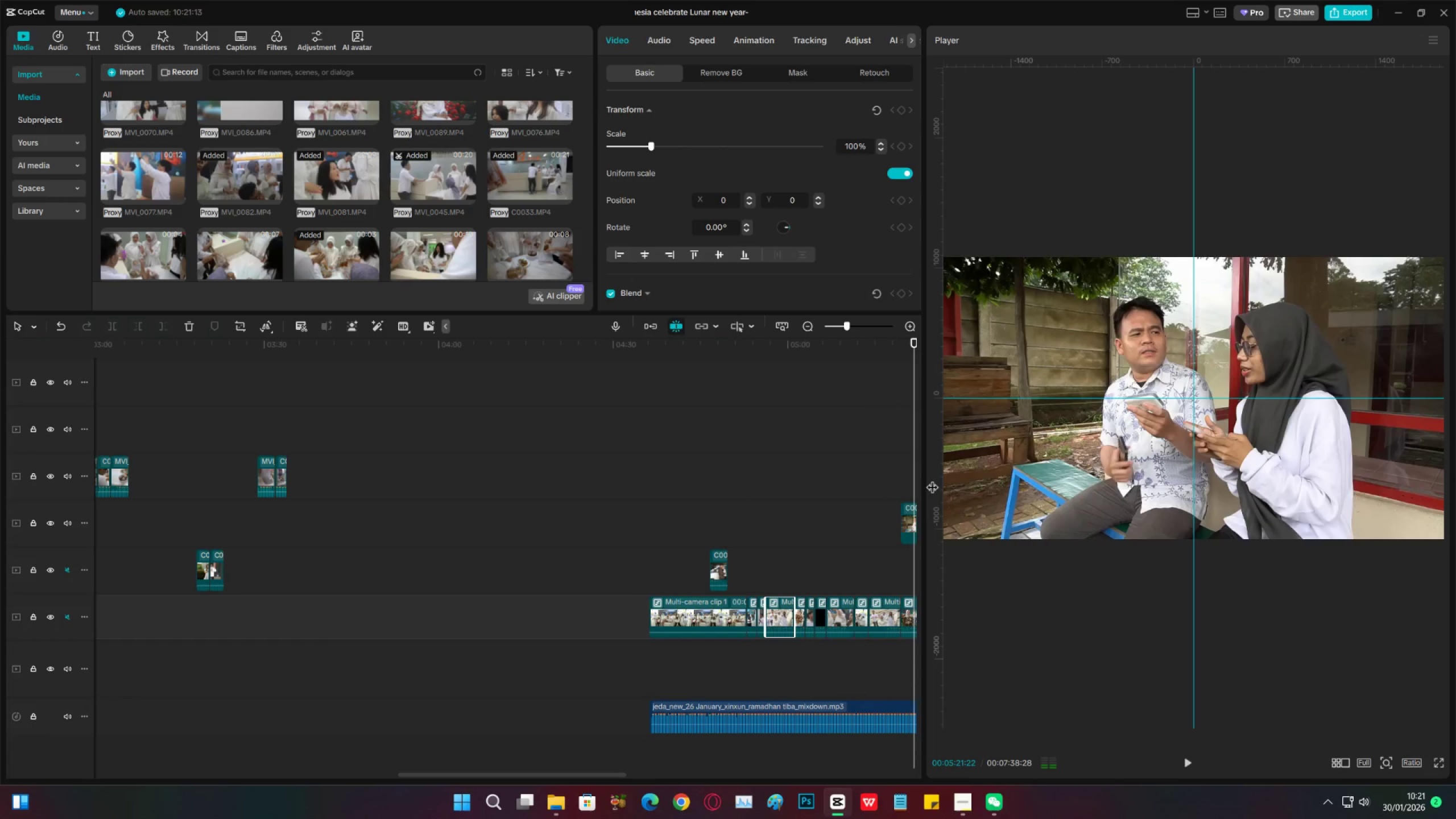 
key(Space)
 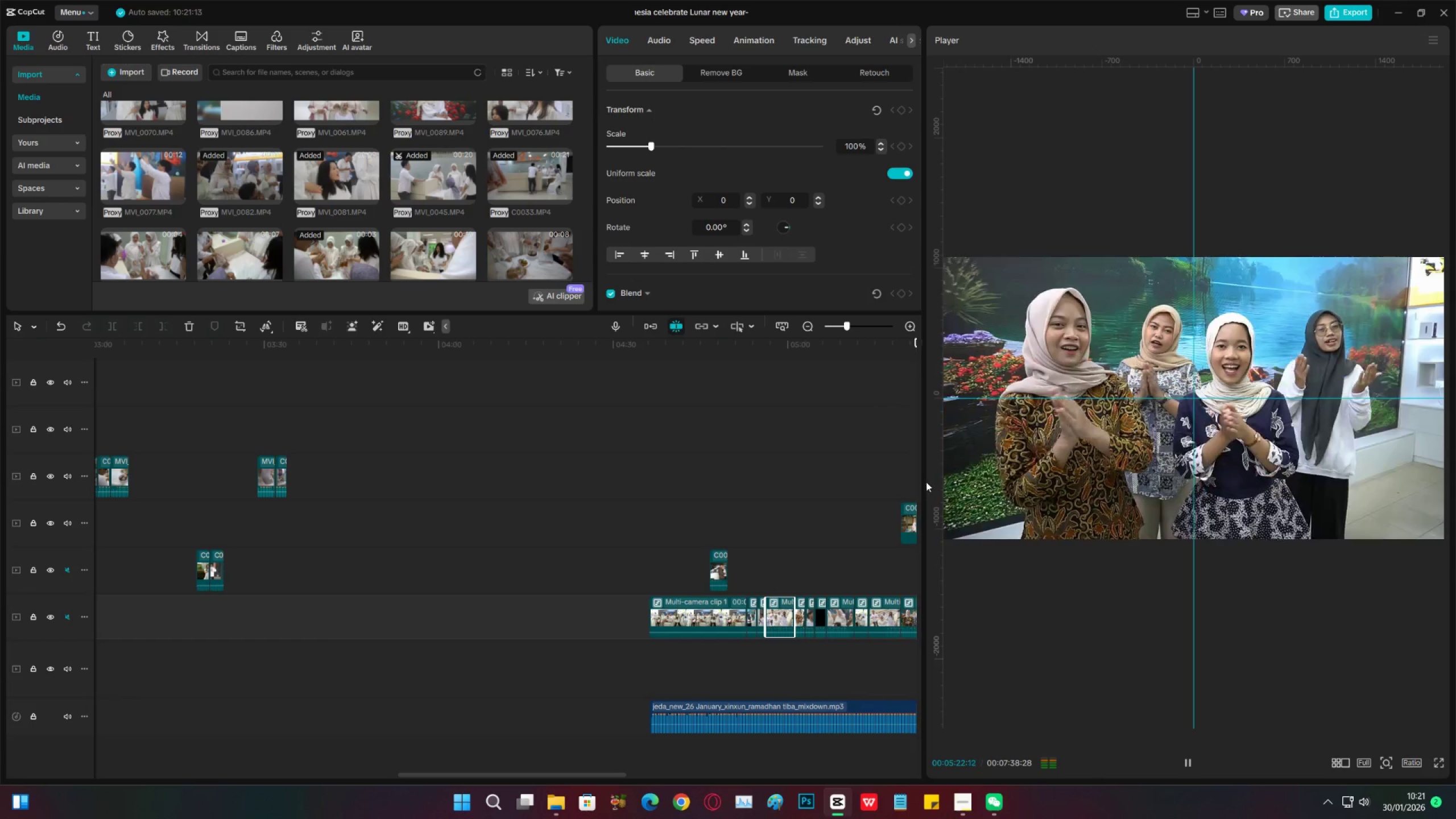 
key(Space)
 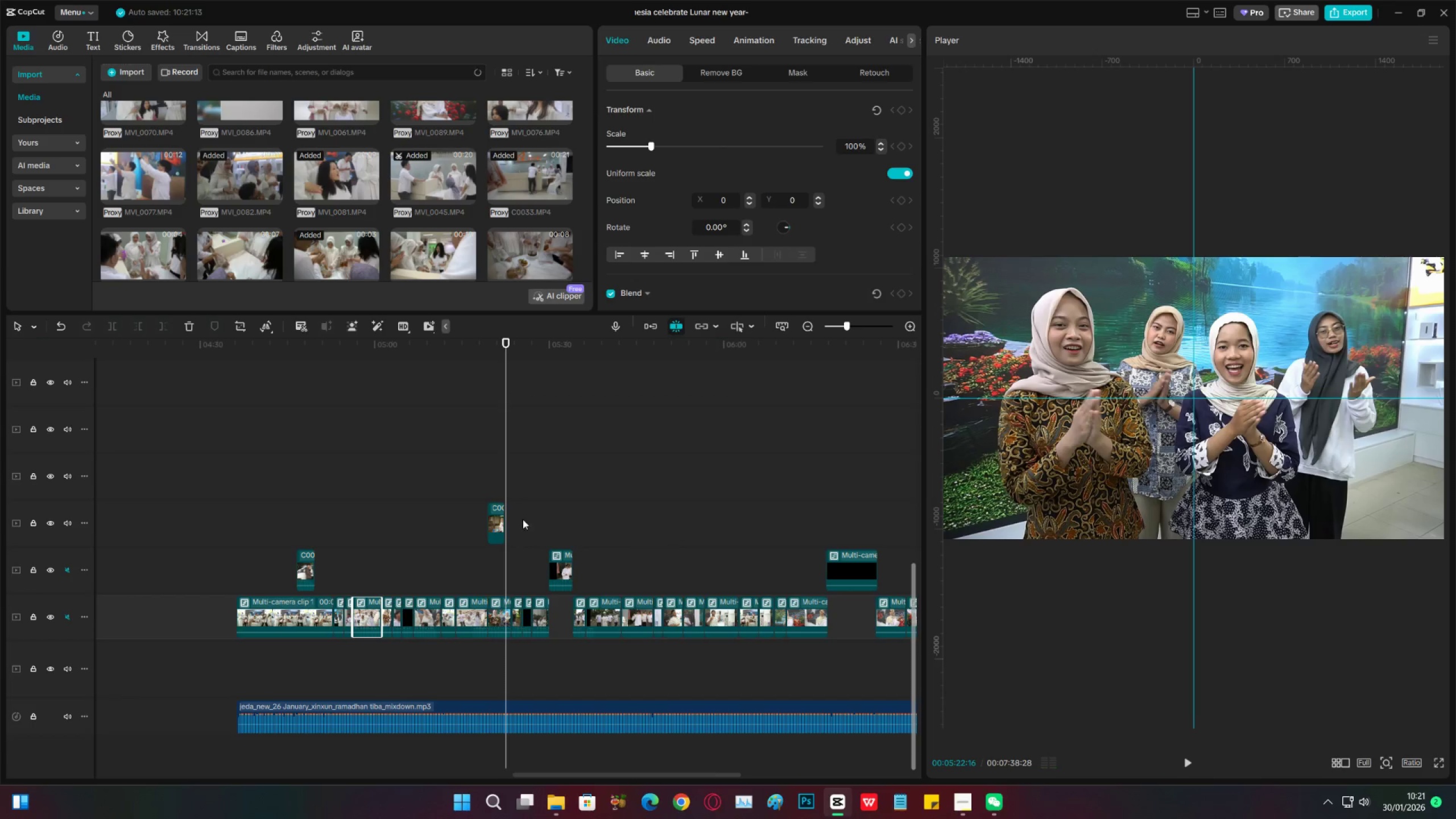 
key(Space)
 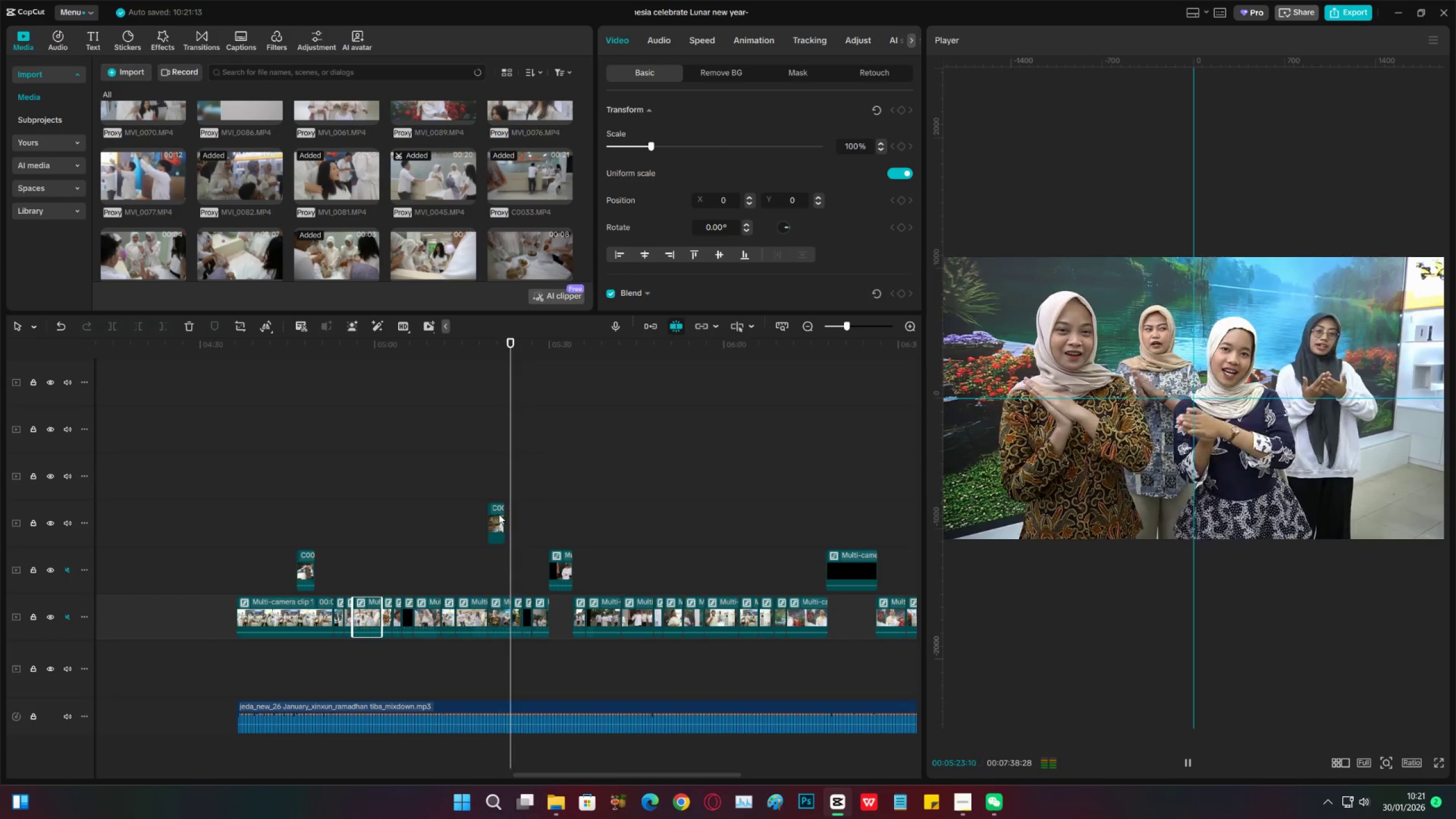 
key(Space)
 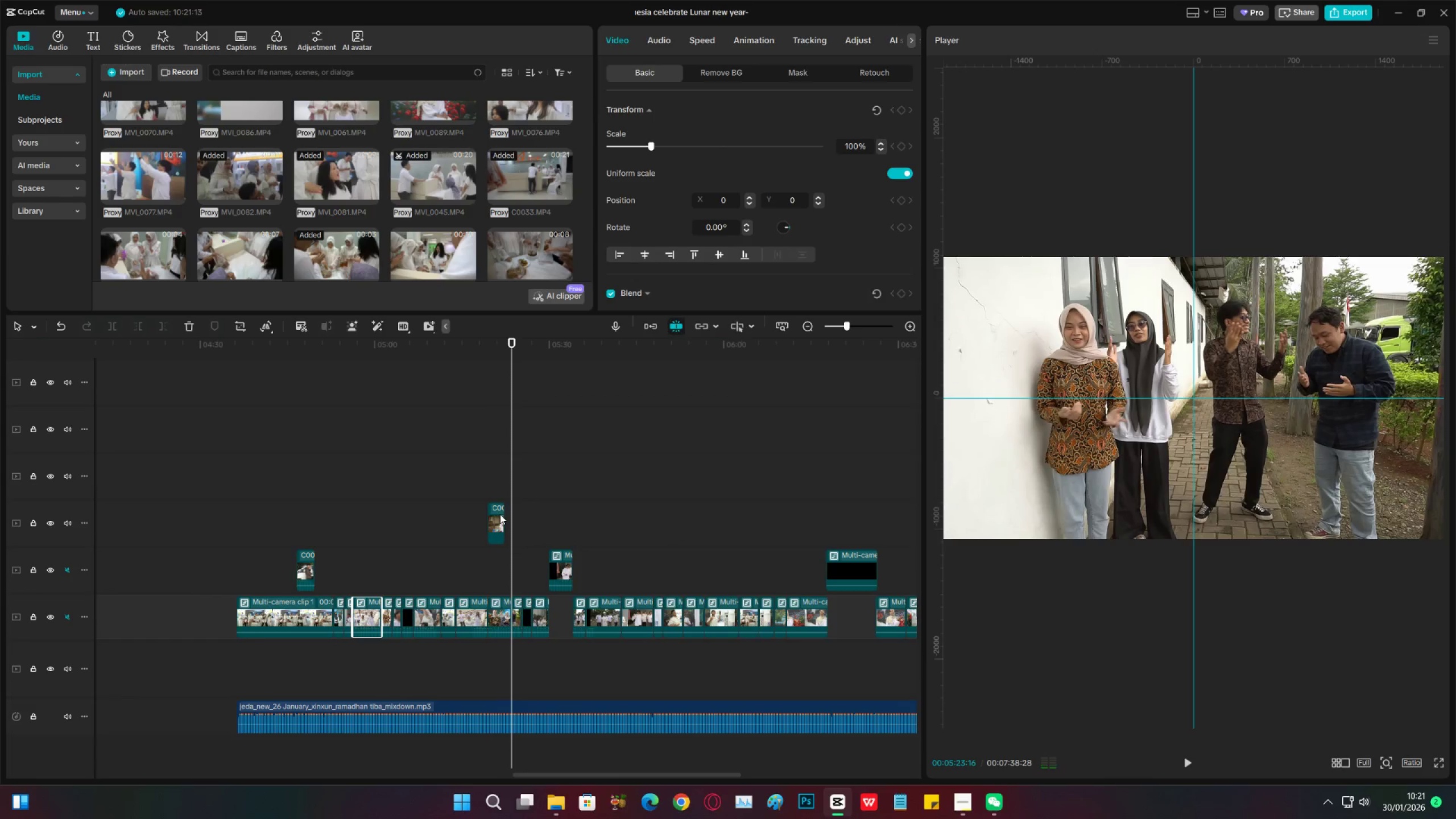 
left_click_drag(start_coordinate=[500, 514], to_coordinate=[489, 564])
 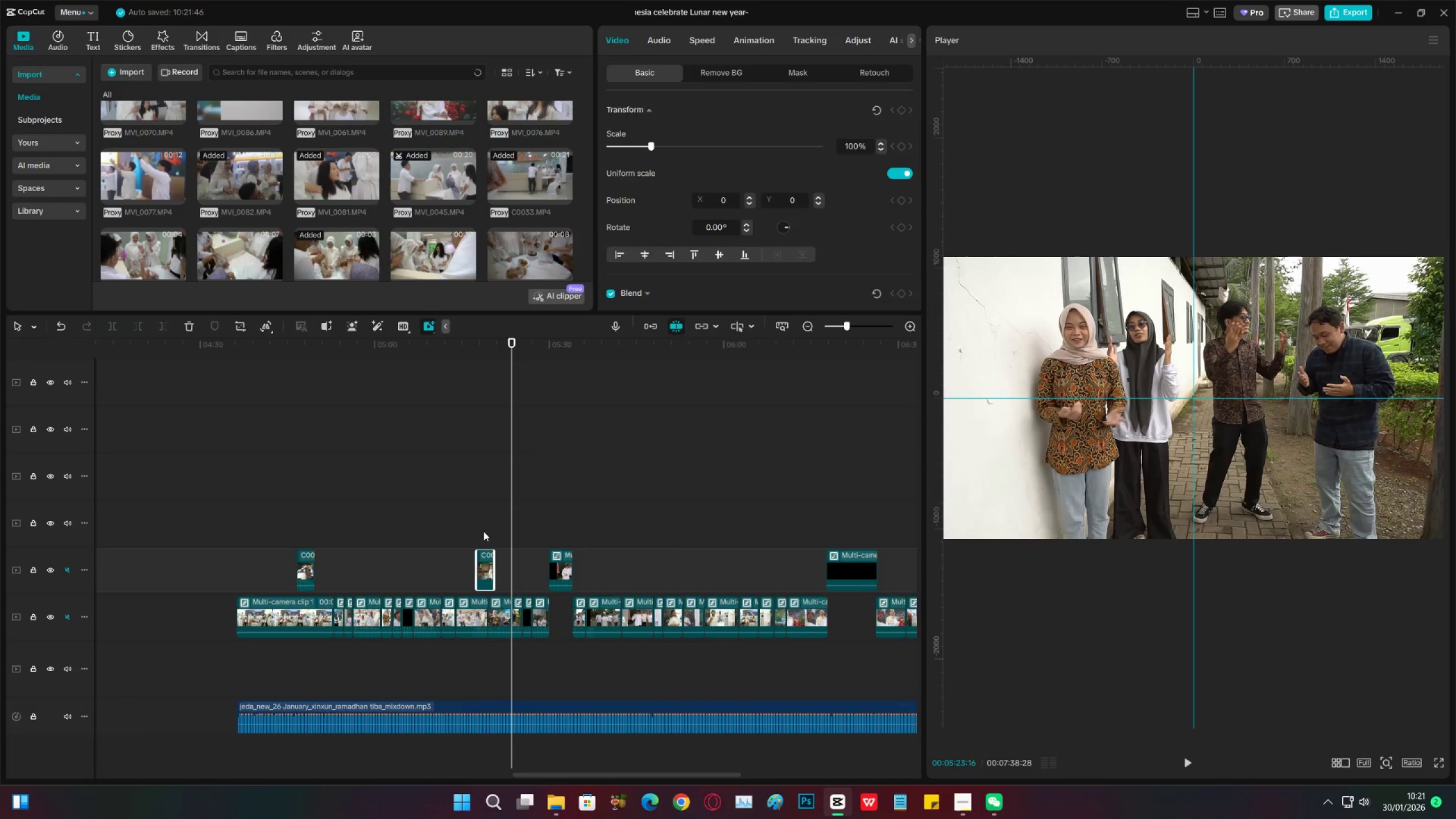 
left_click([483, 531])
 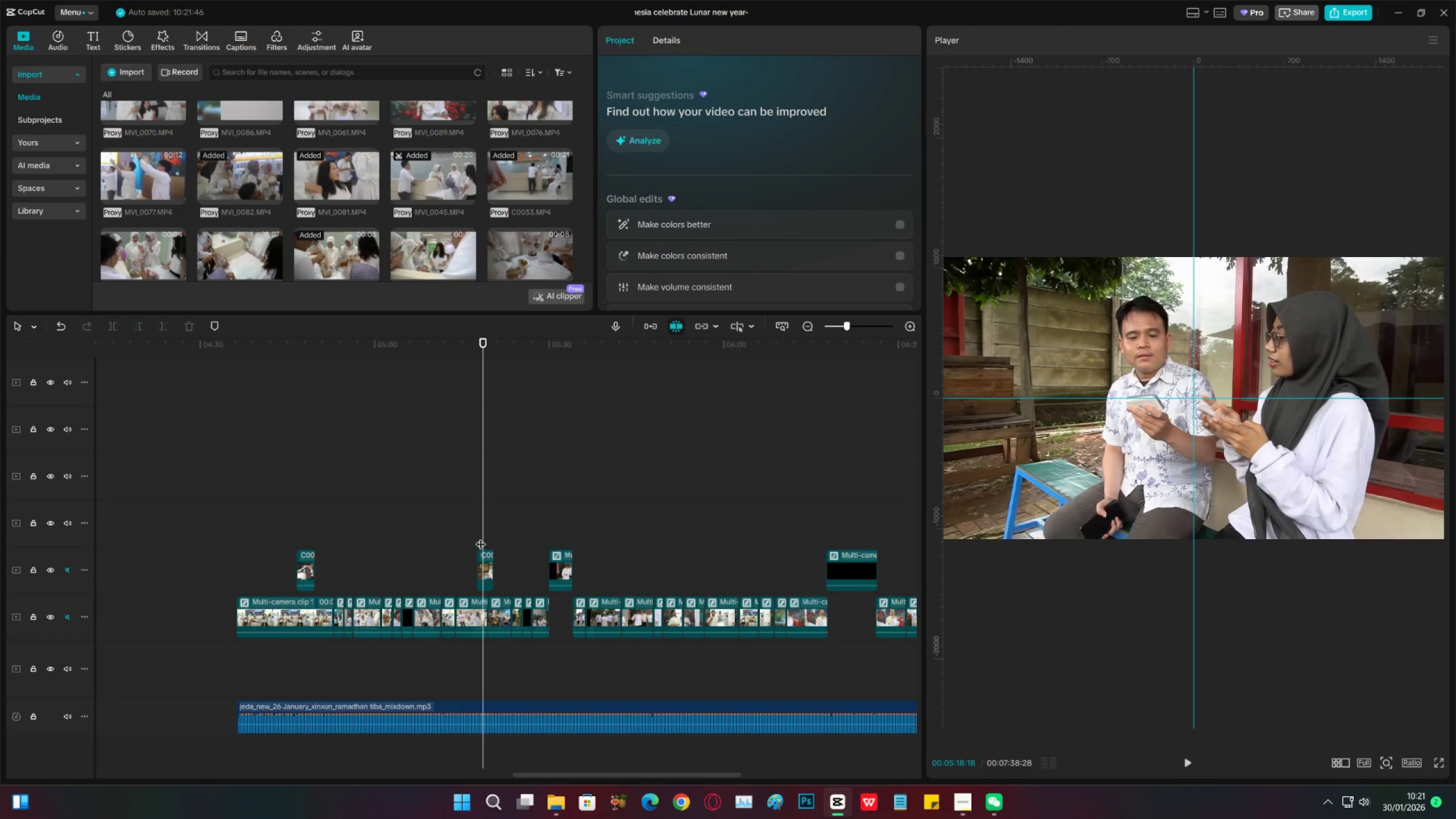 
key(Space)
 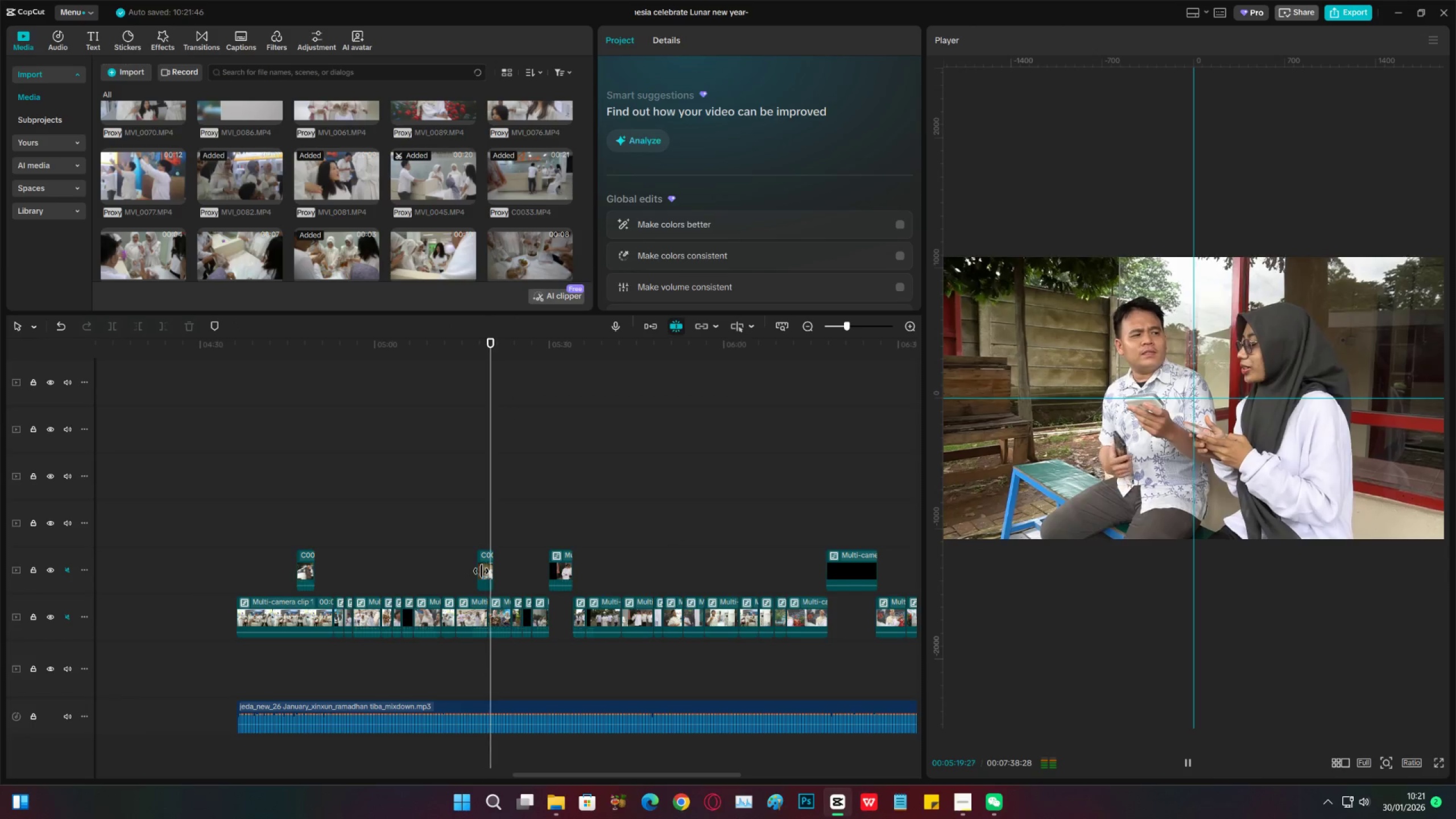 
key(Space)
 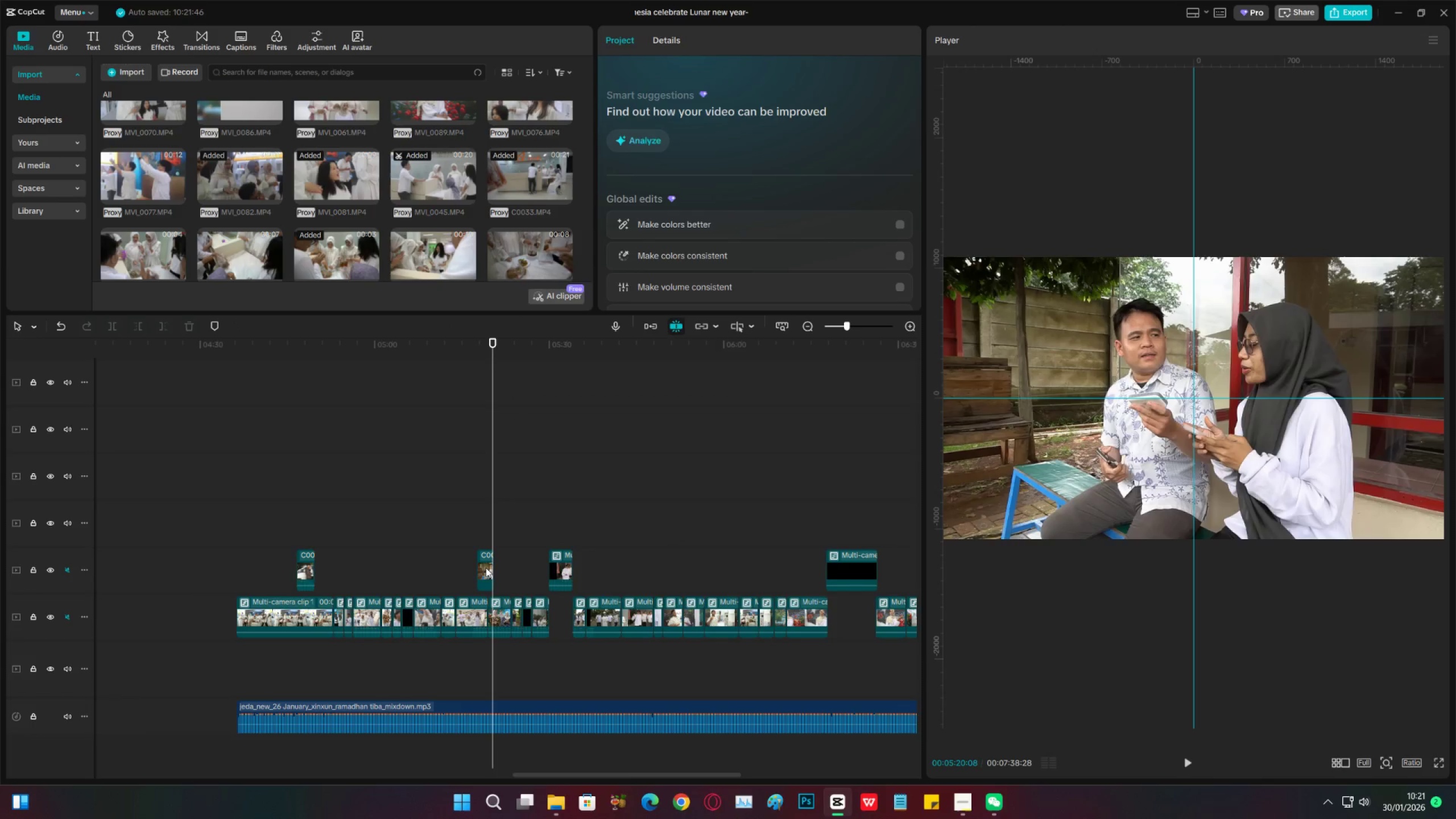 
key(Space)
 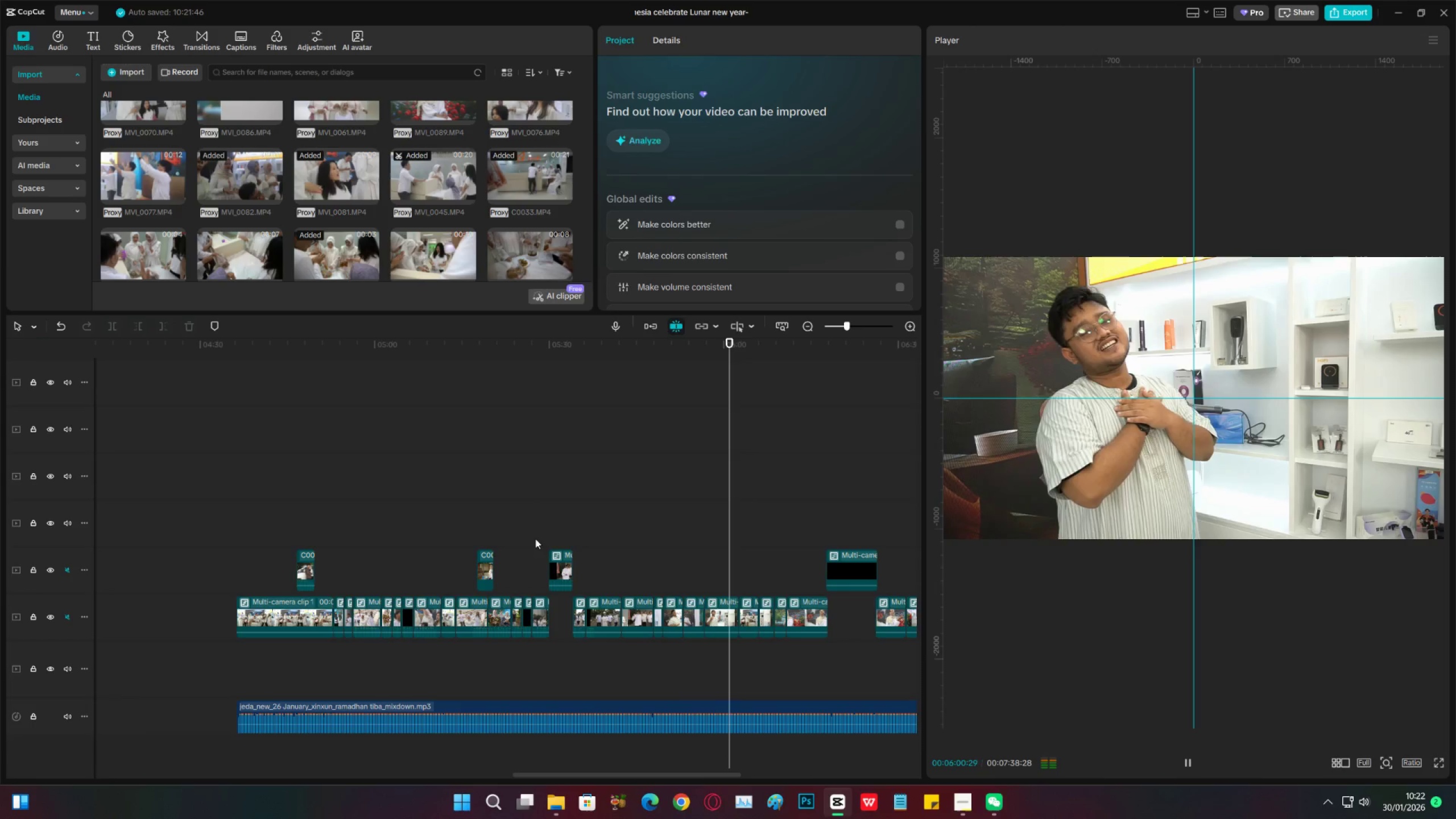 
wait(45.69)
 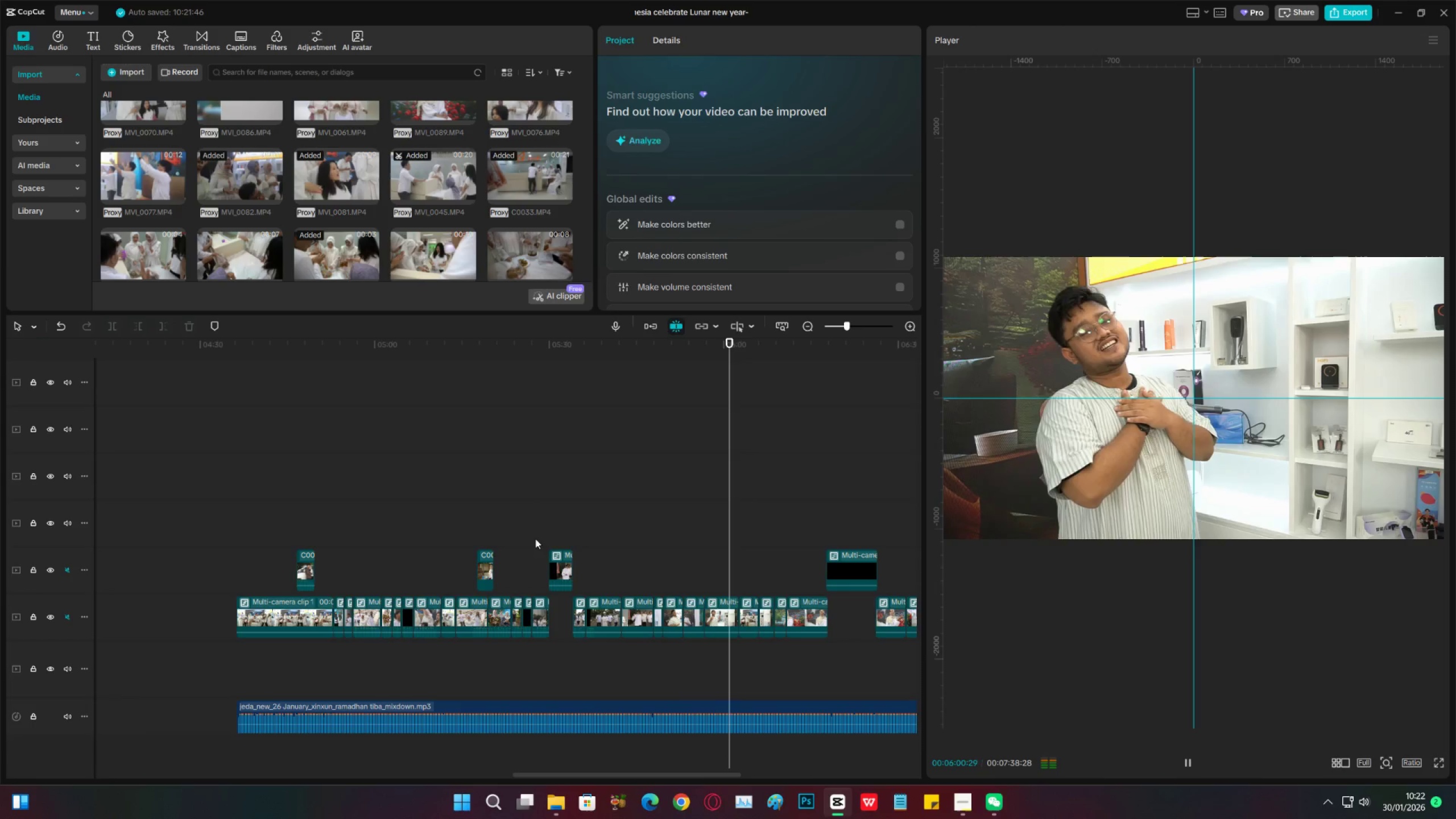 
key(Space)
 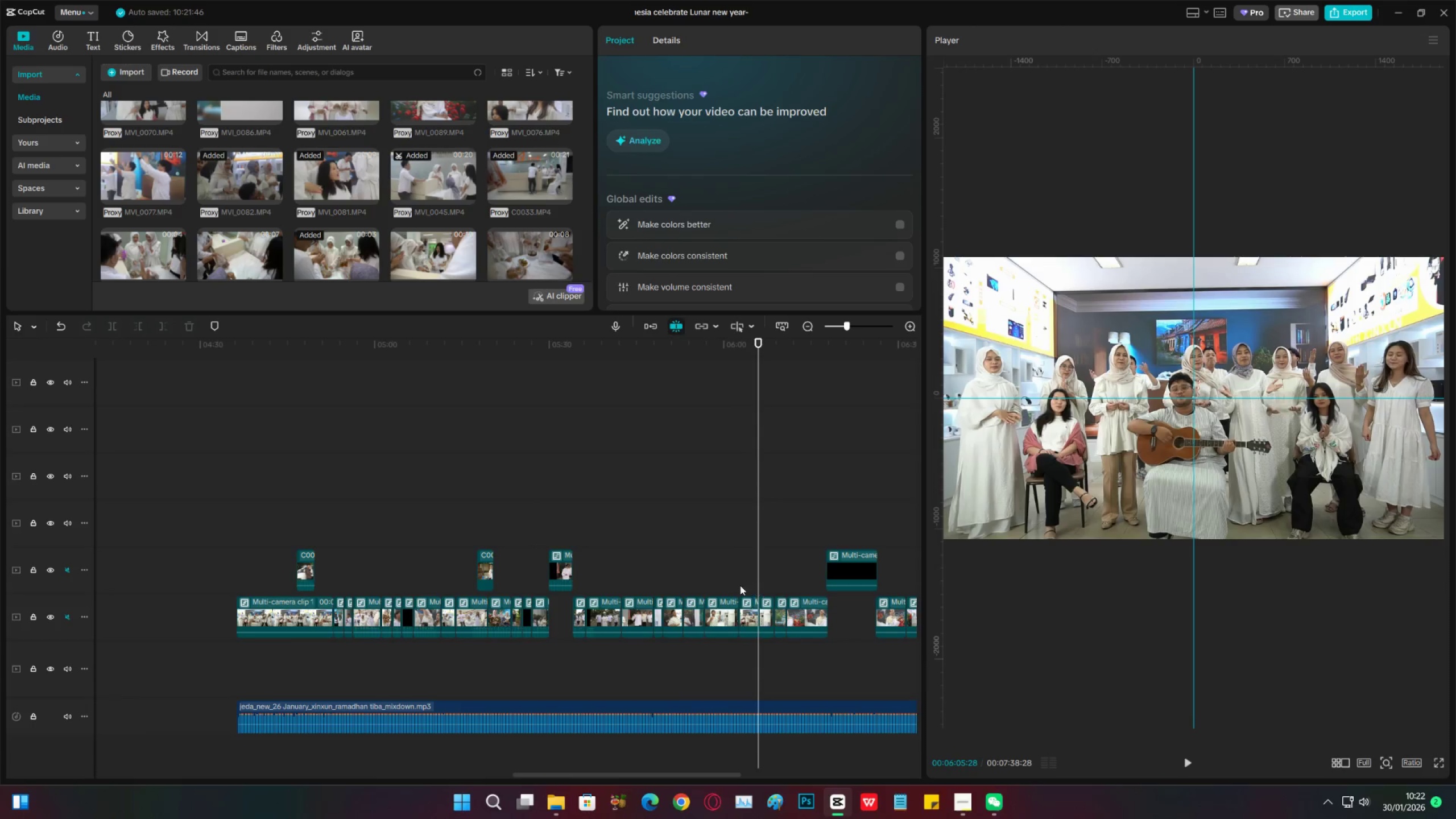 
left_click([739, 582])
 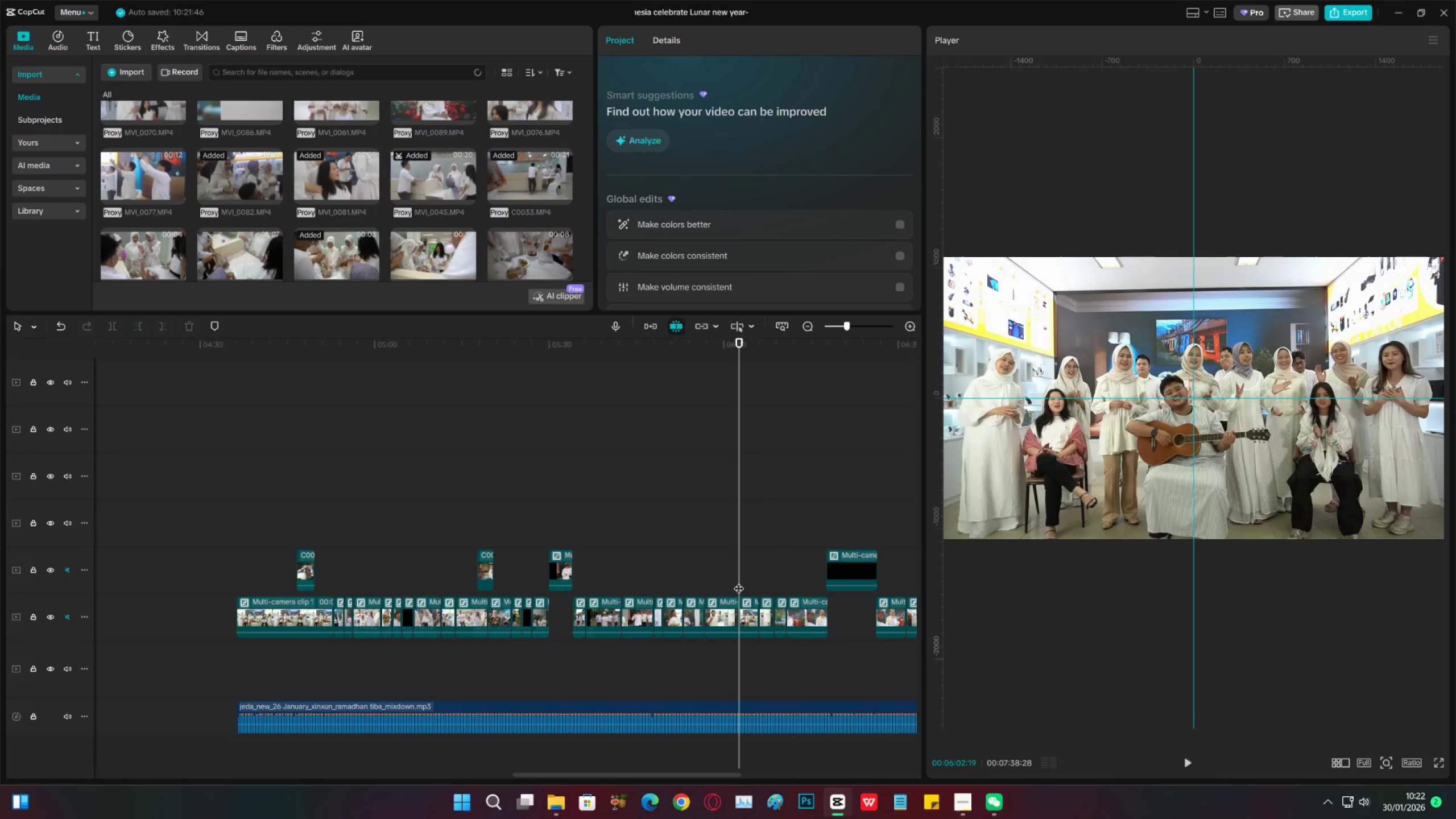 
key(Space)
 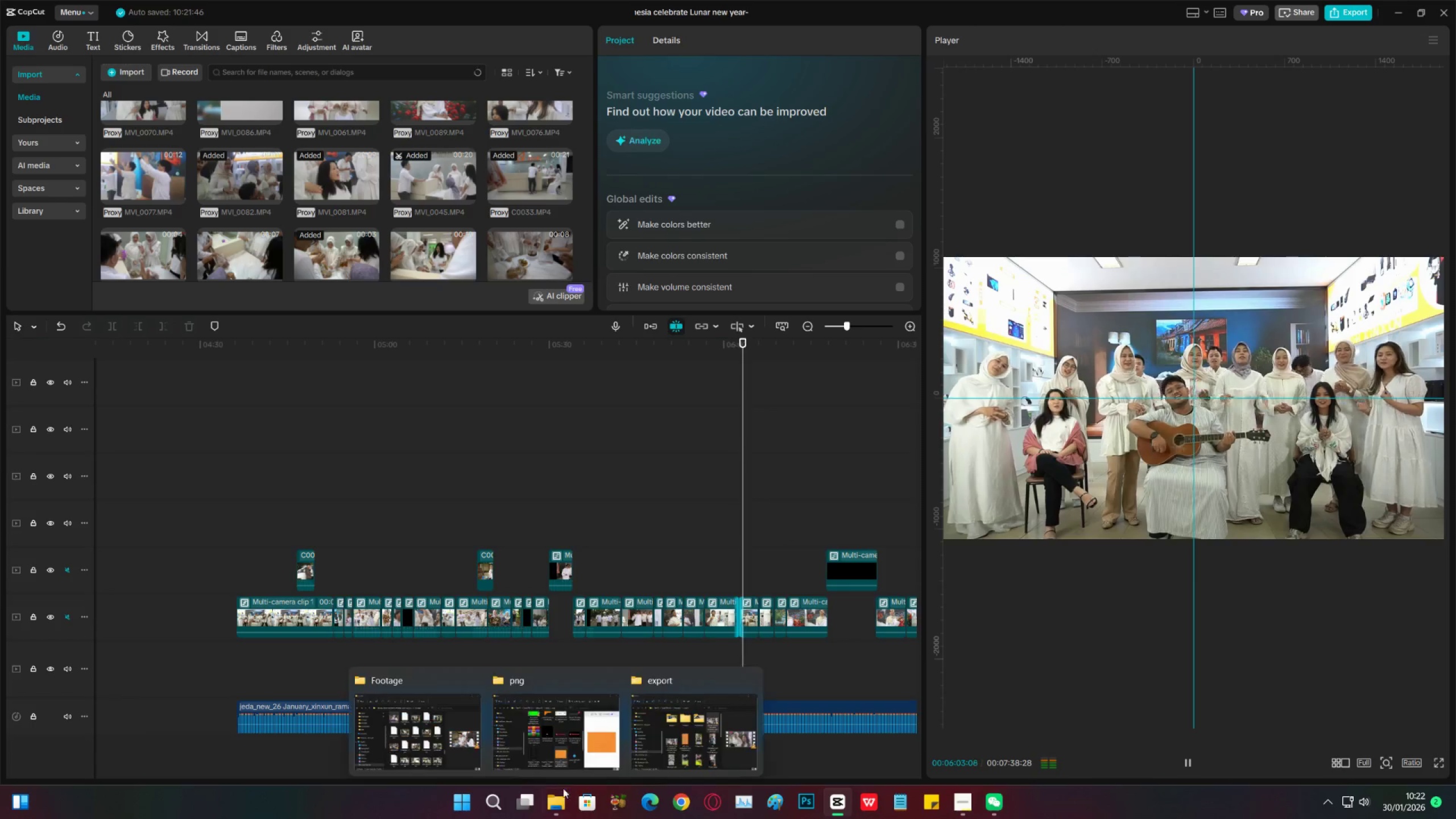 
key(Space)
 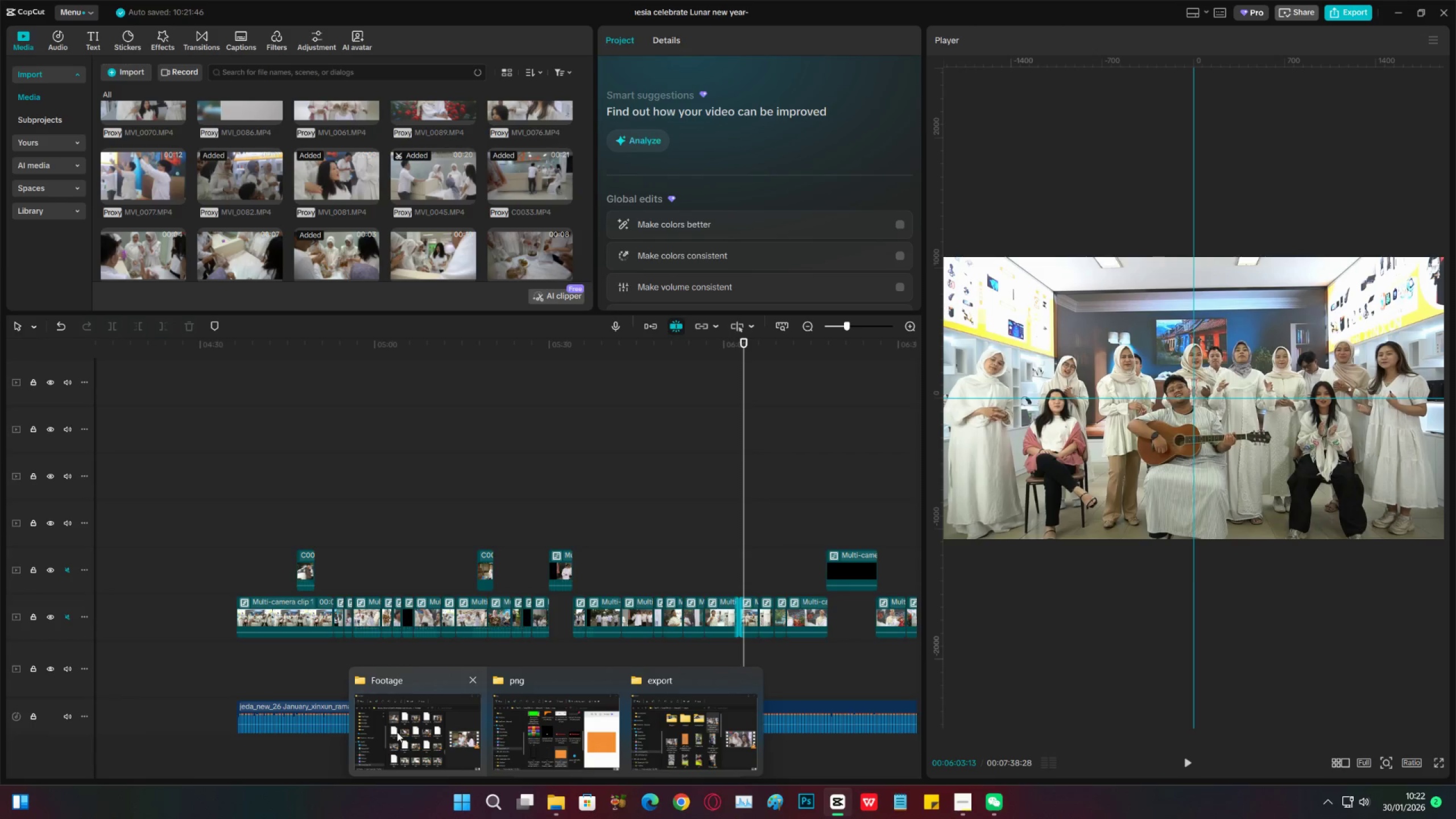 
left_click([413, 729])
 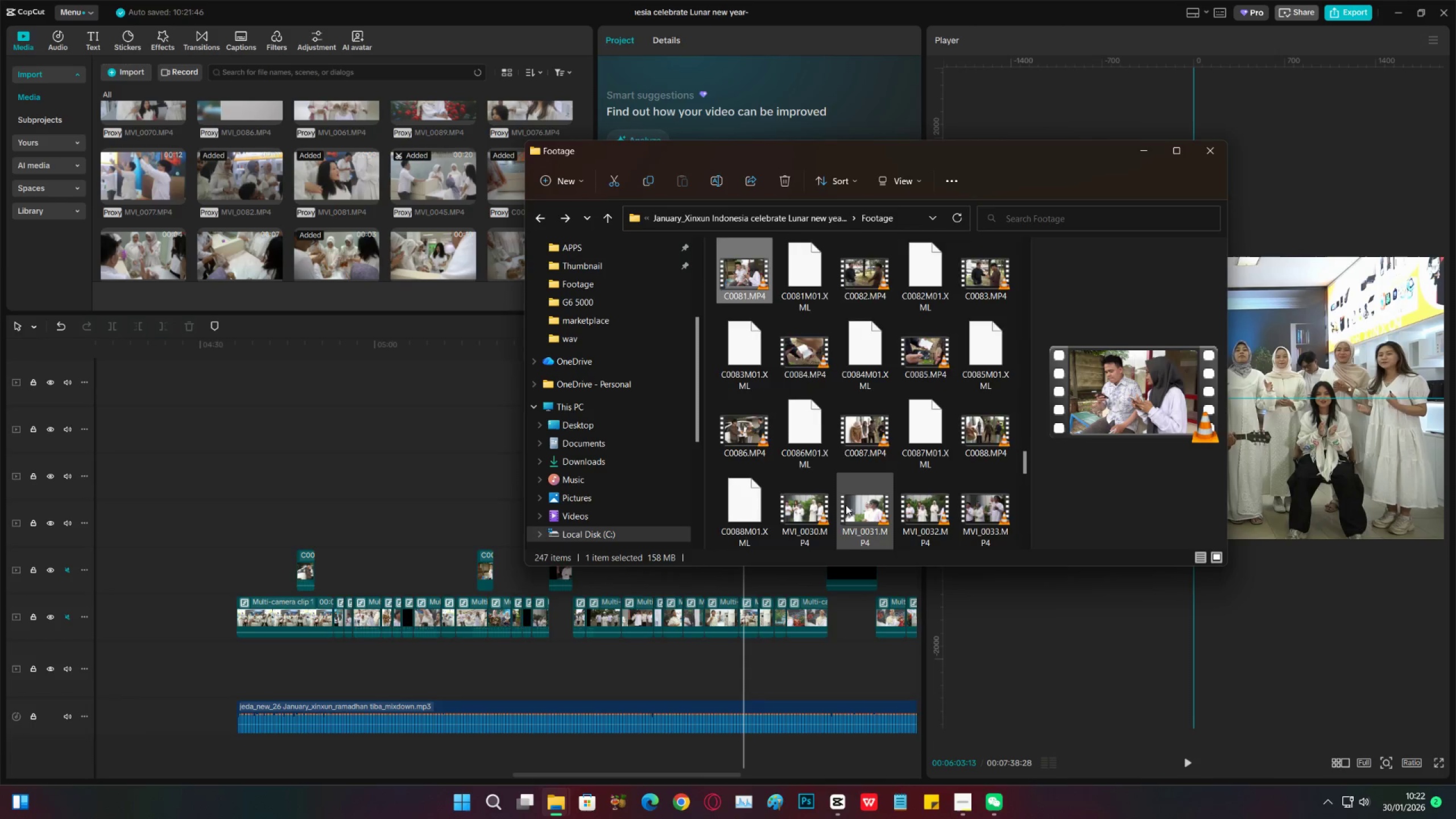 
scroll: coordinate [853, 486], scroll_direction: down, amount: 4.0
 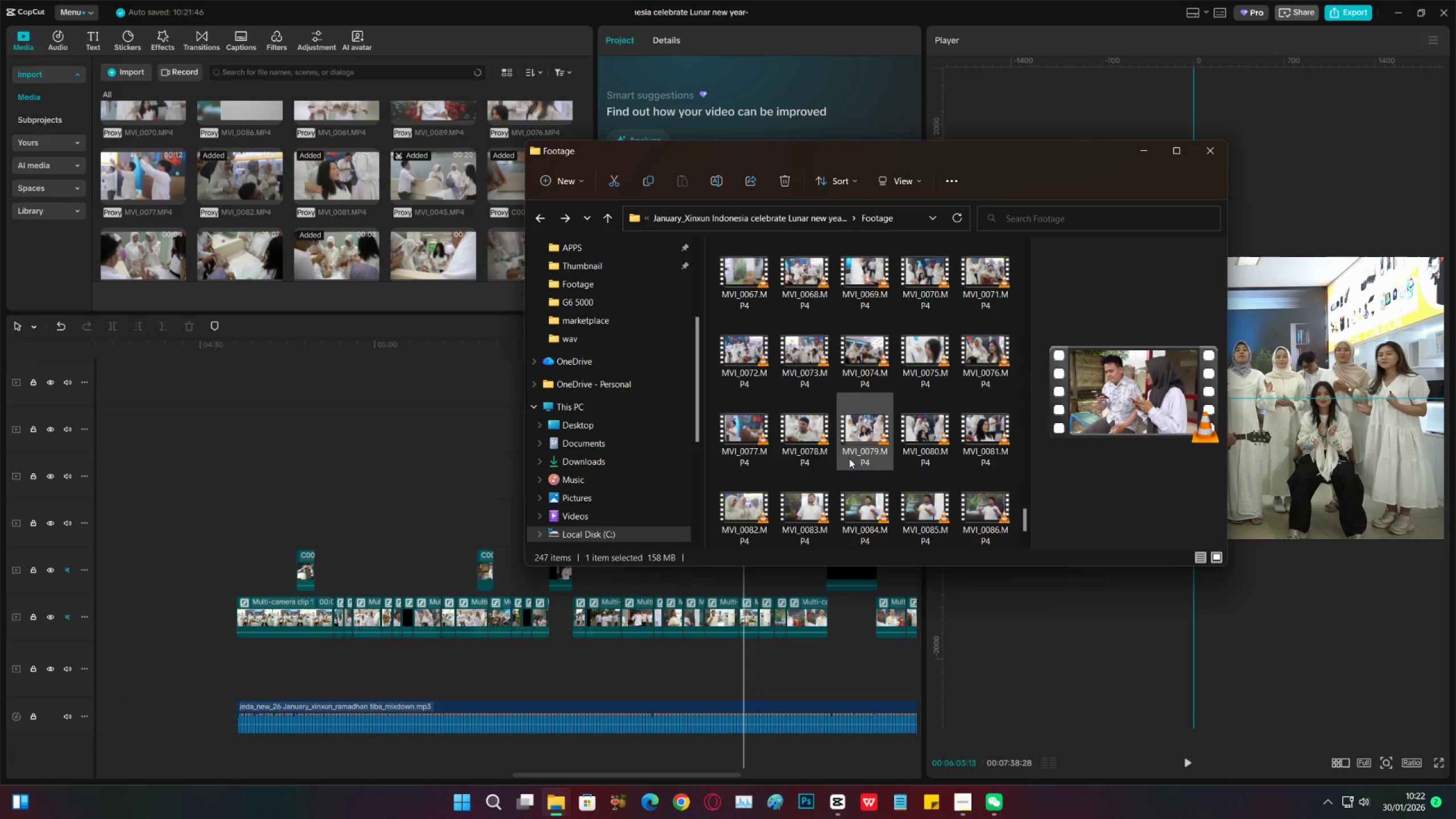 
left_click([801, 435])
 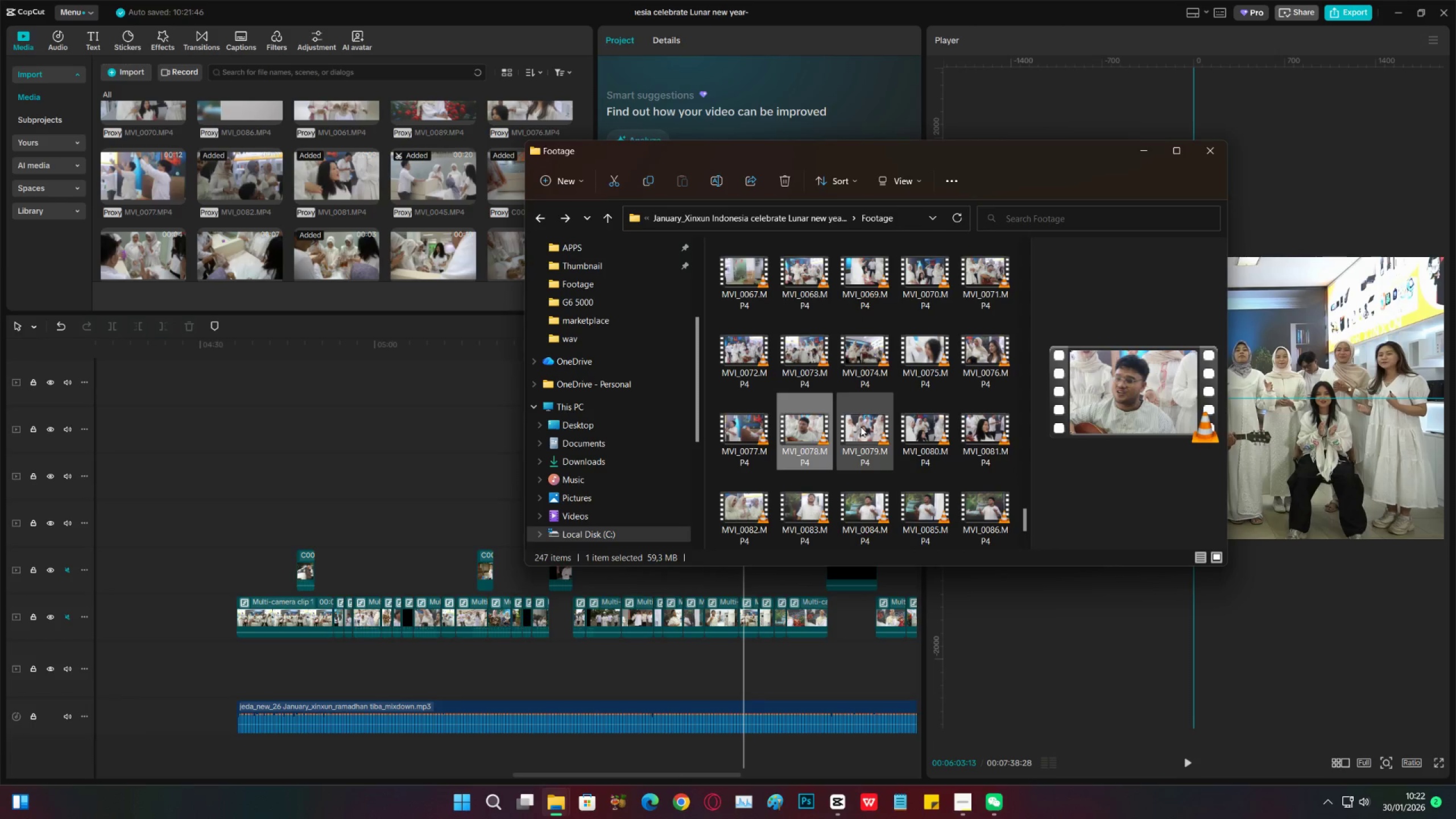 
left_click([861, 427])
 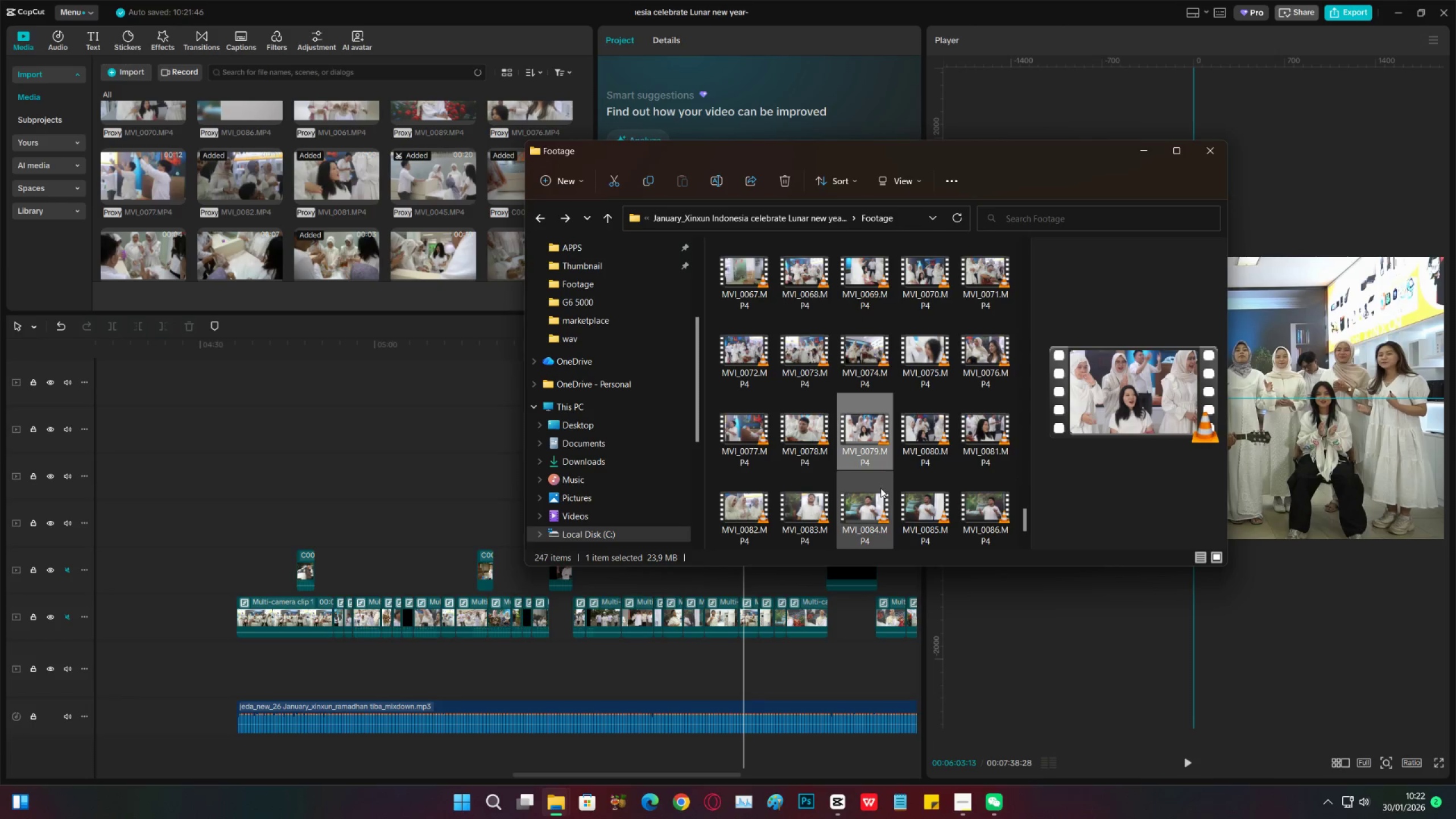 
scroll: coordinate [878, 480], scroll_direction: up, amount: 7.0
 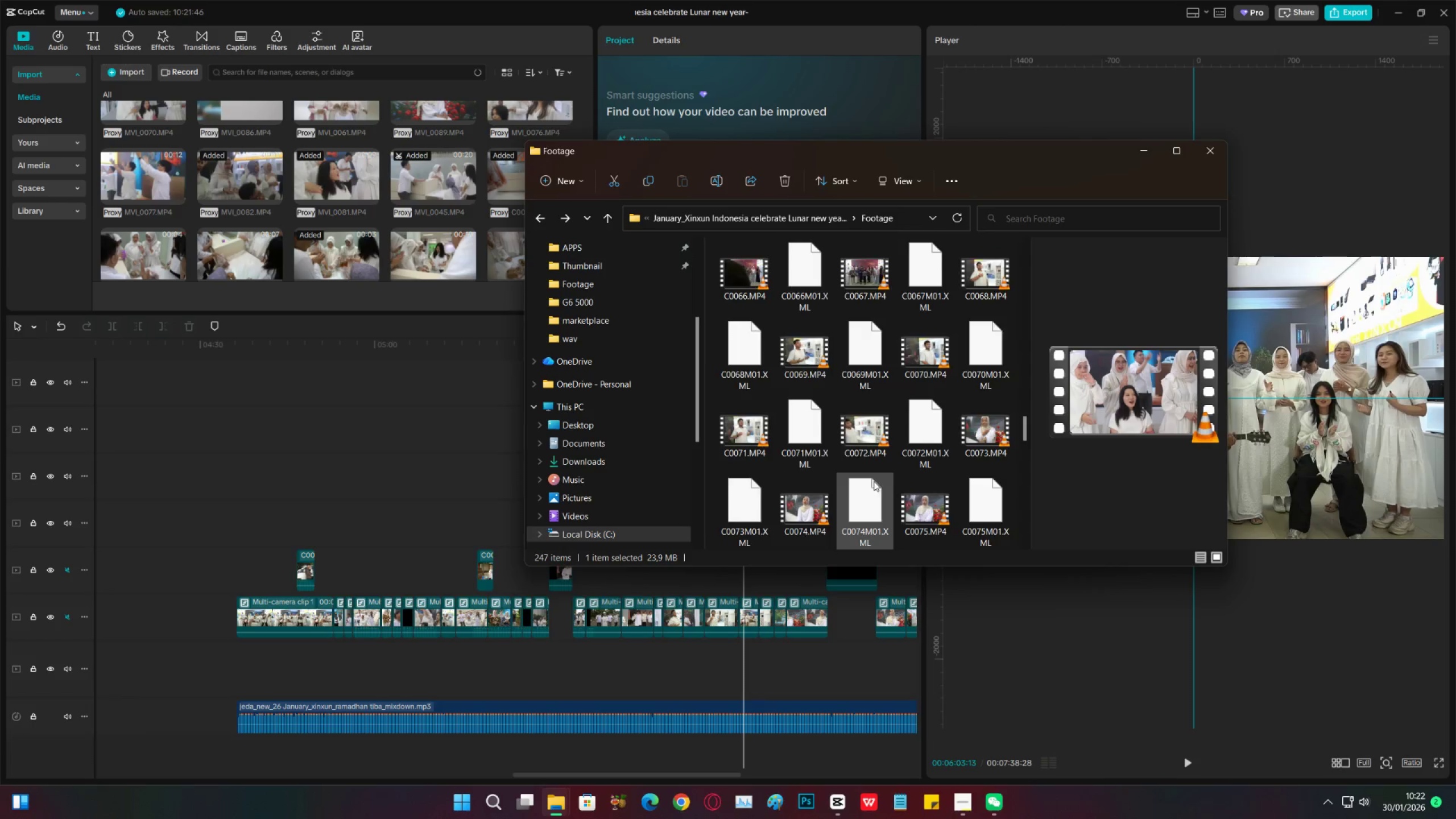 
scroll: coordinate [874, 481], scroll_direction: down, amount: 1.0
 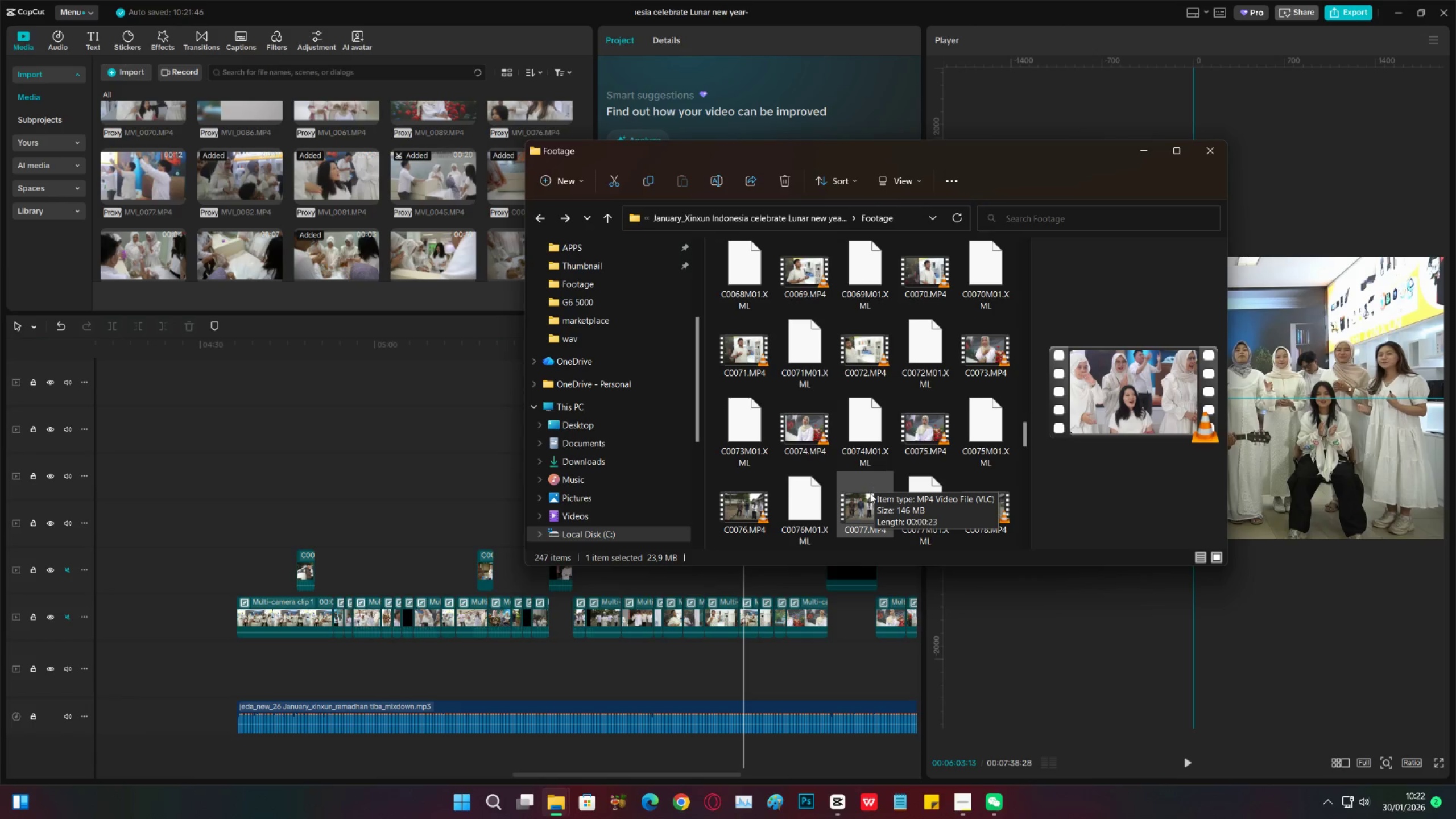 
left_click([870, 493])
 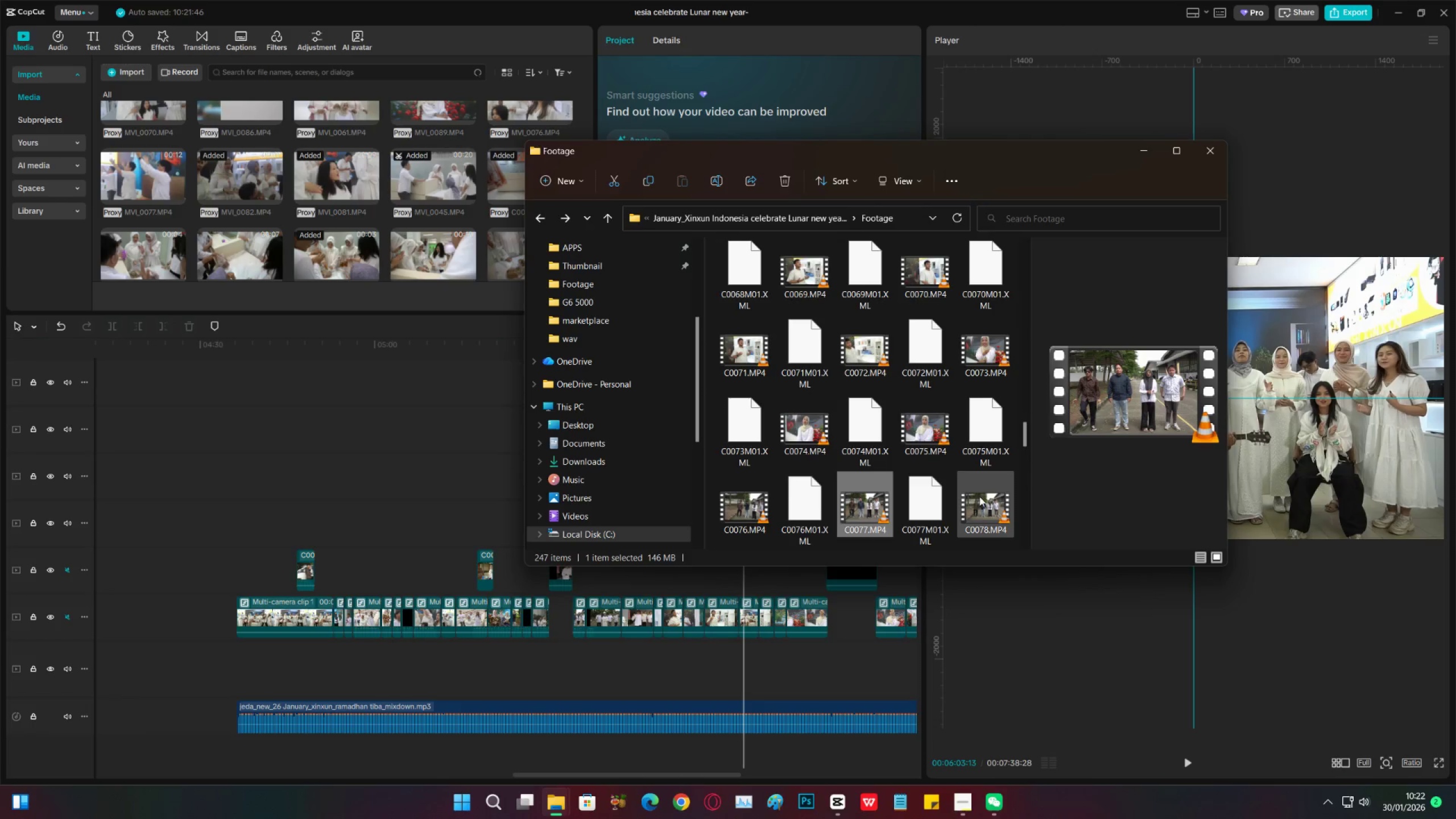 
left_click([982, 496])
 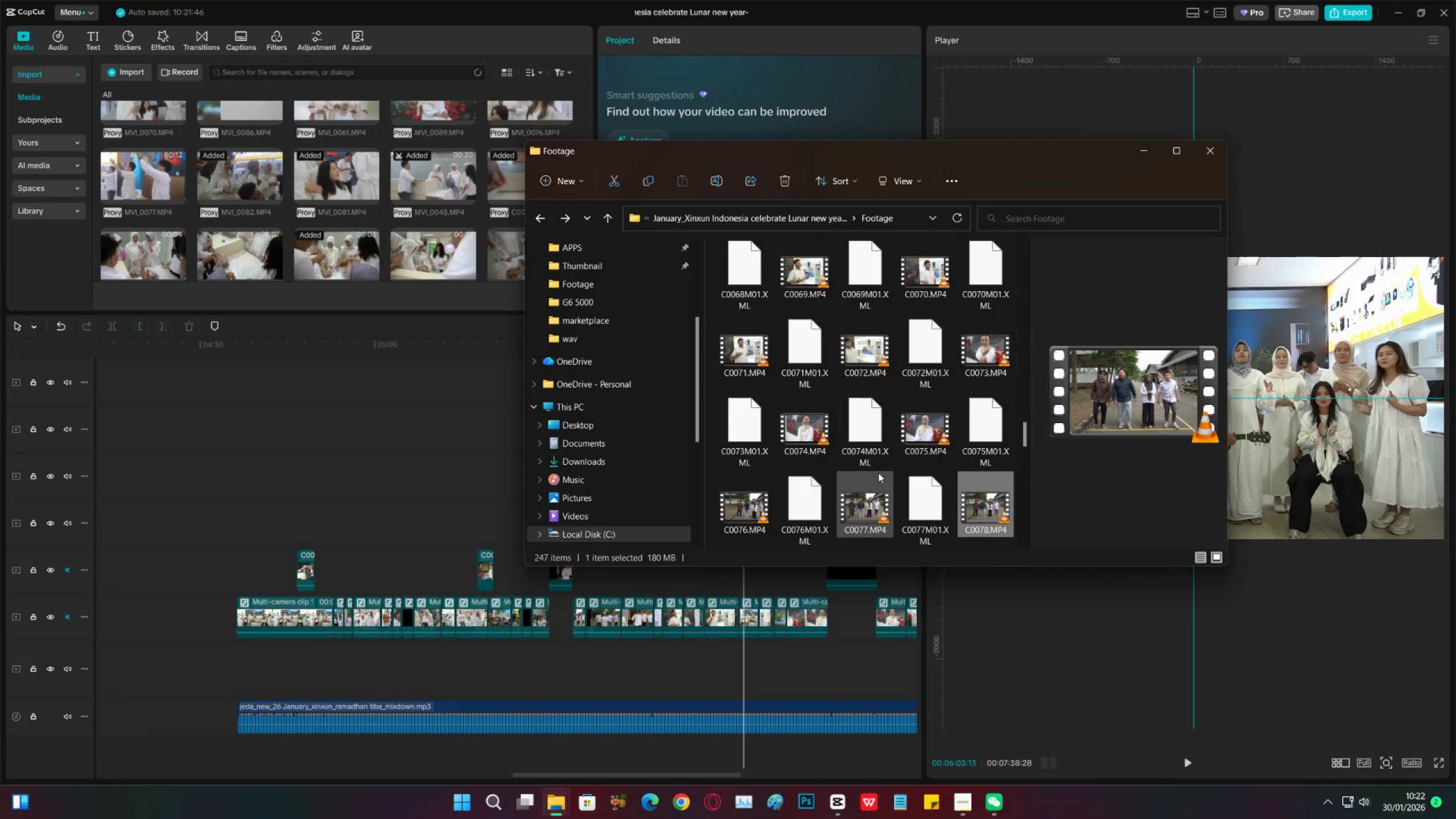 
scroll: coordinate [875, 470], scroll_direction: up, amount: 3.0
 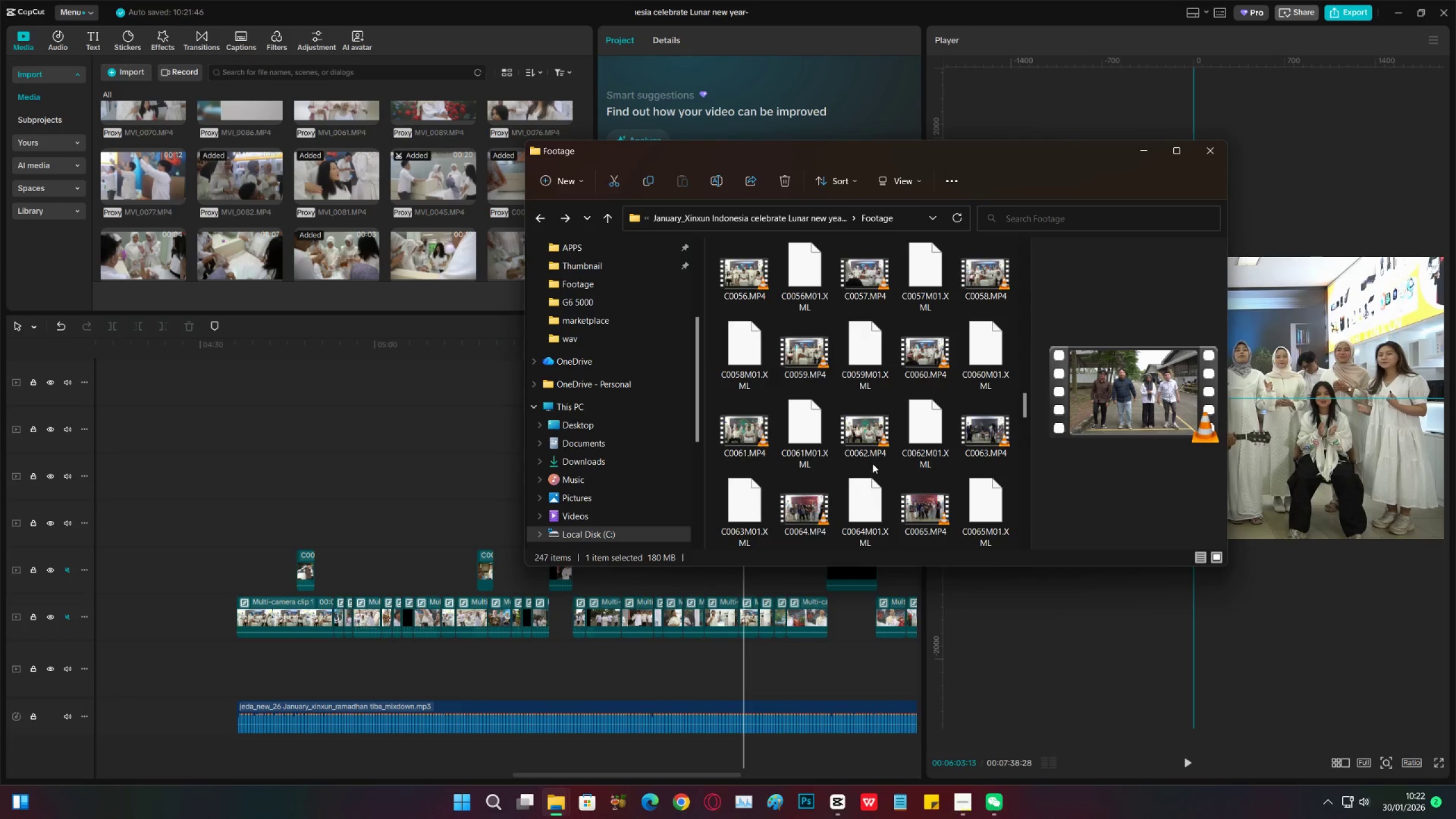 
left_click([866, 448])
 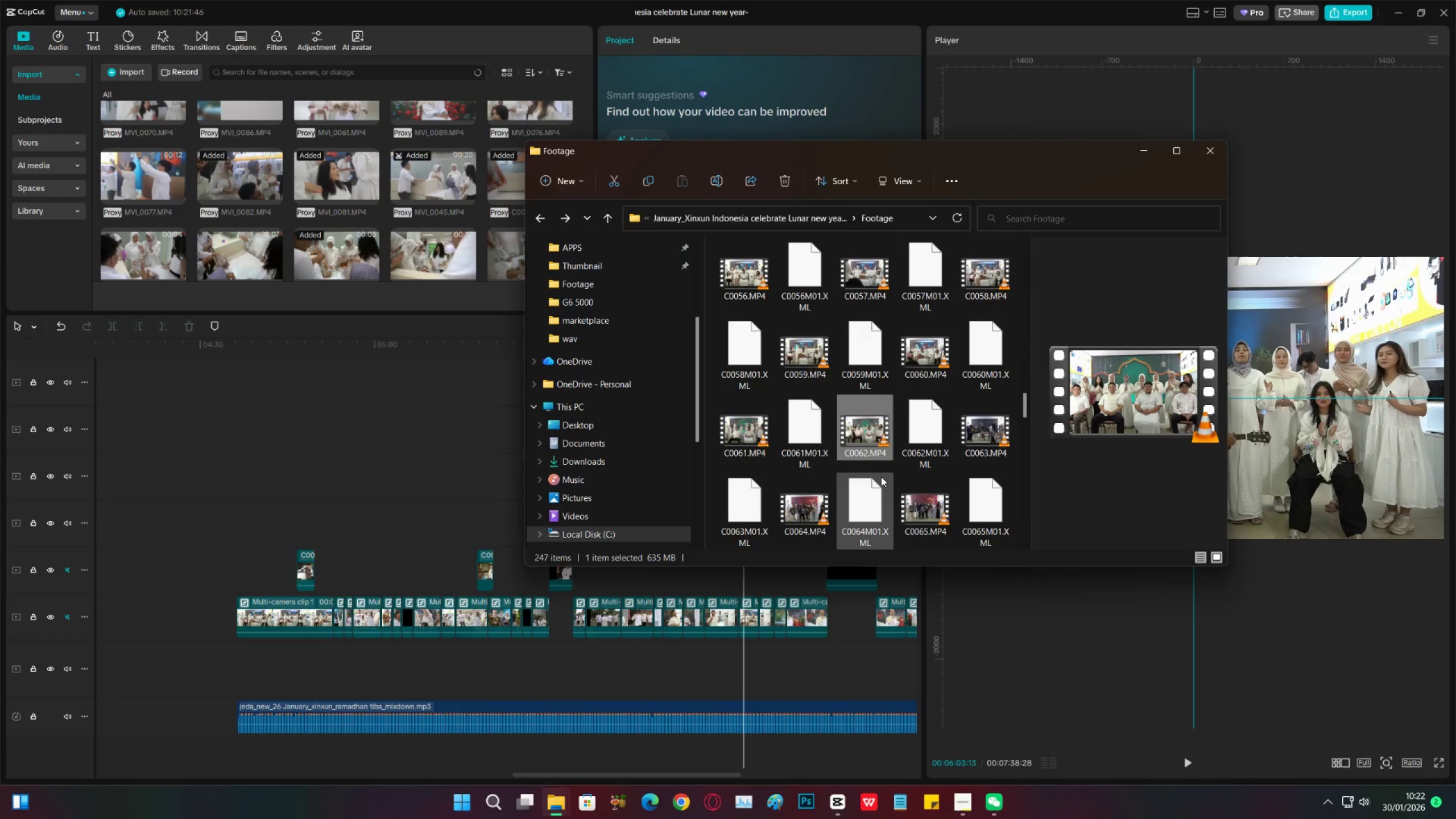 
scroll: coordinate [874, 460], scroll_direction: up, amount: 7.0
 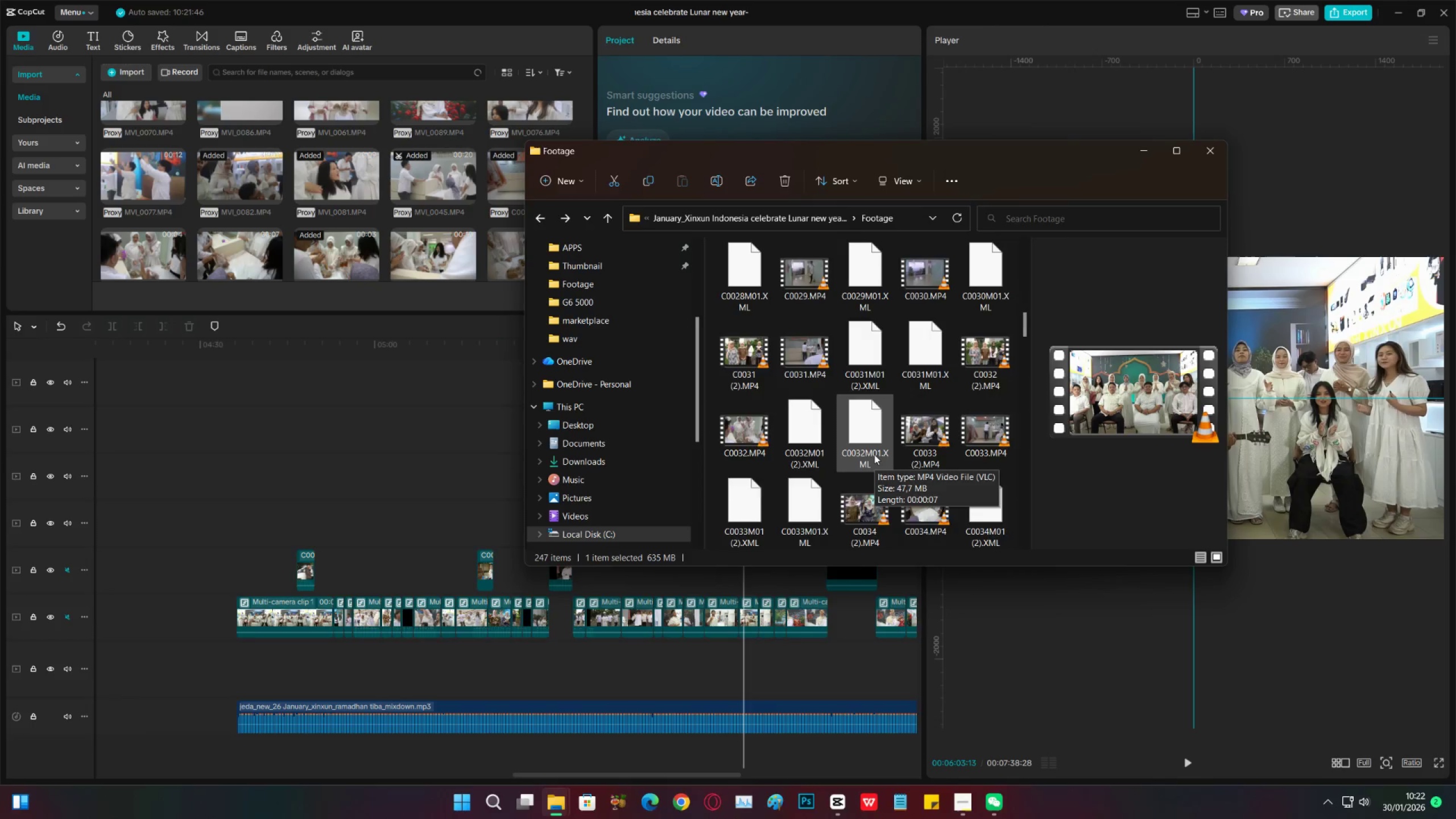 
scroll: coordinate [874, 454], scroll_direction: up, amount: 1.0
 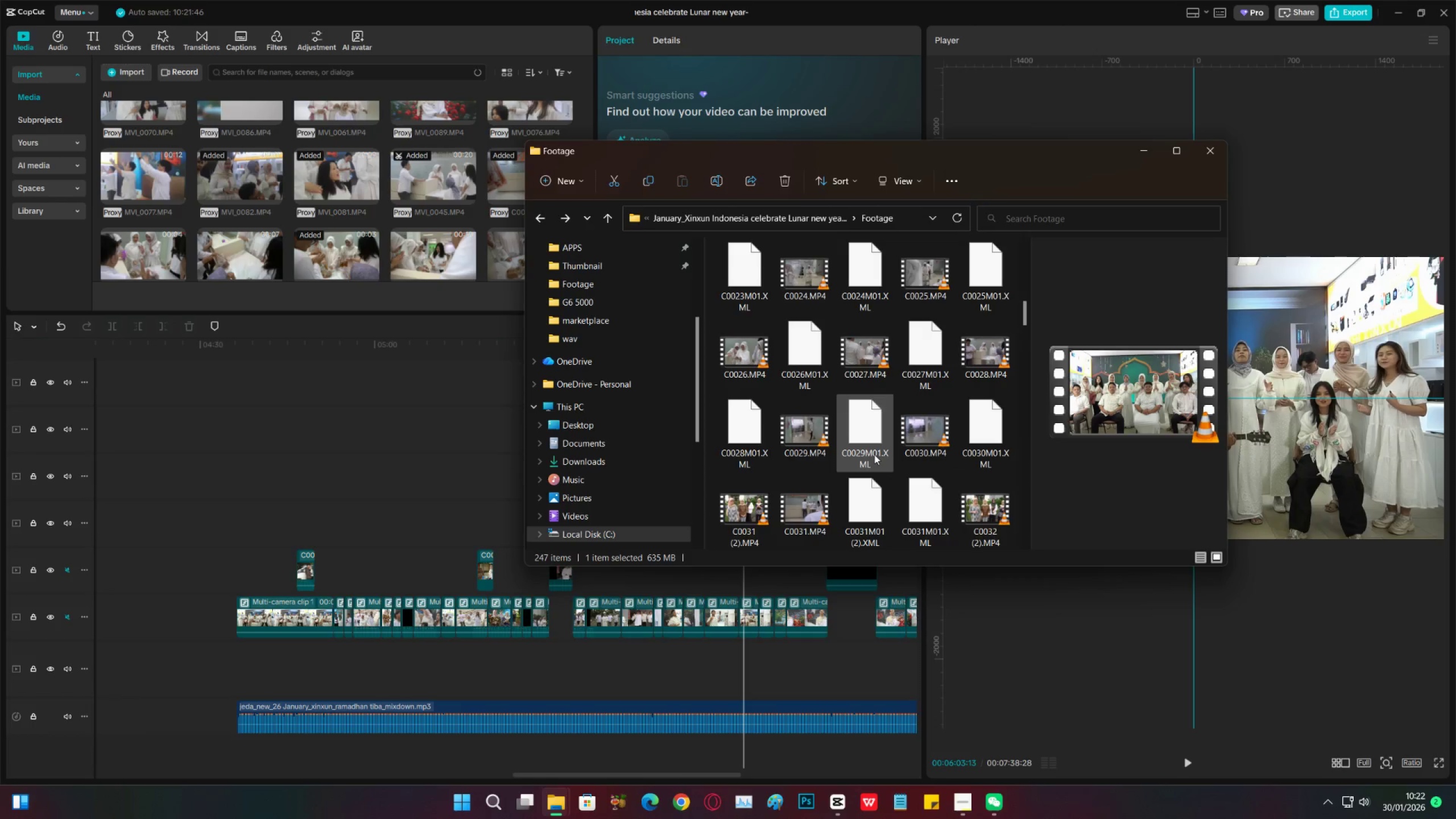 
scroll: coordinate [871, 456], scroll_direction: none, amount: 0.0
 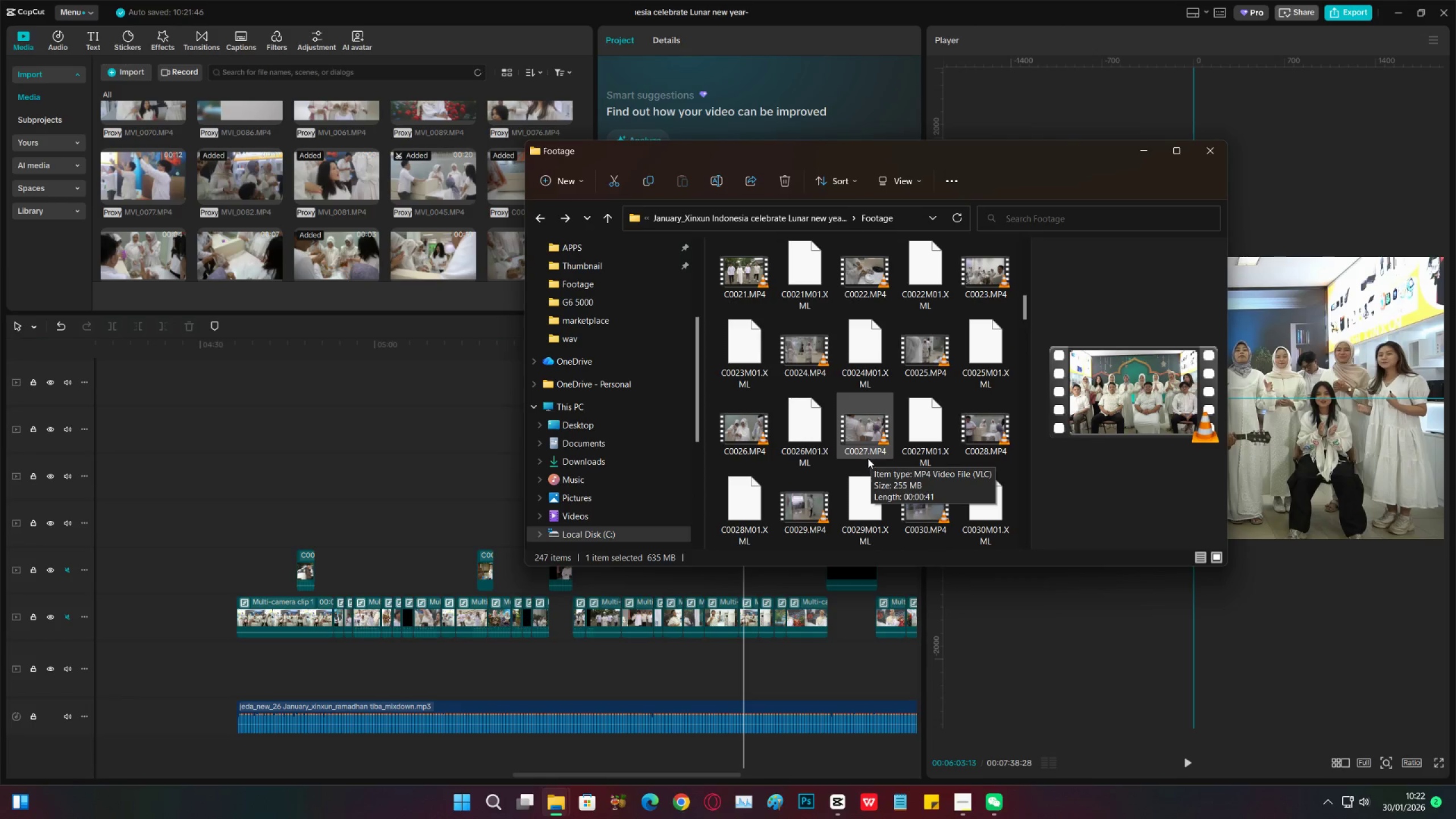 
scroll: coordinate [863, 460], scroll_direction: down, amount: 1.0
 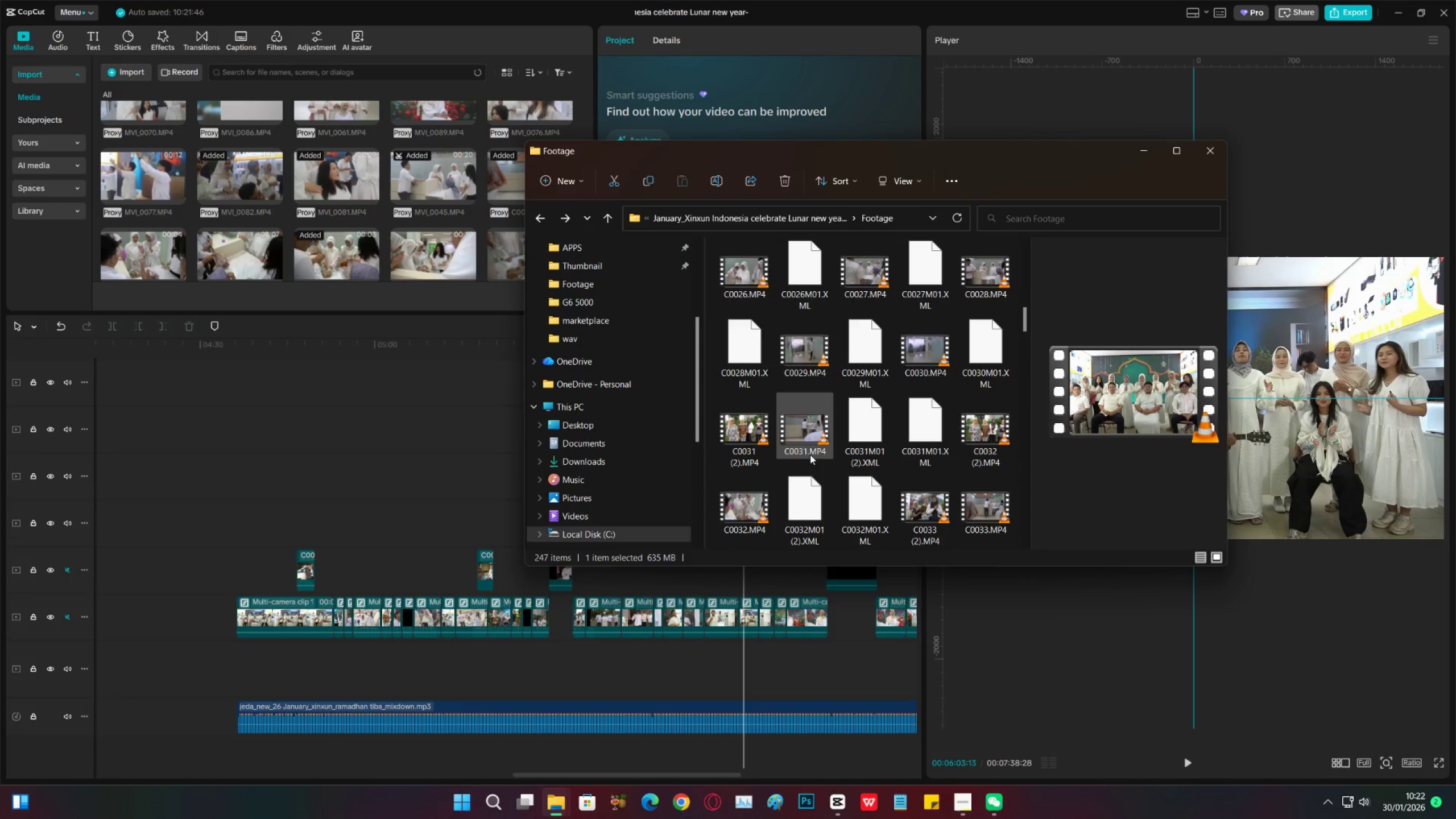 
left_click([810, 454])
 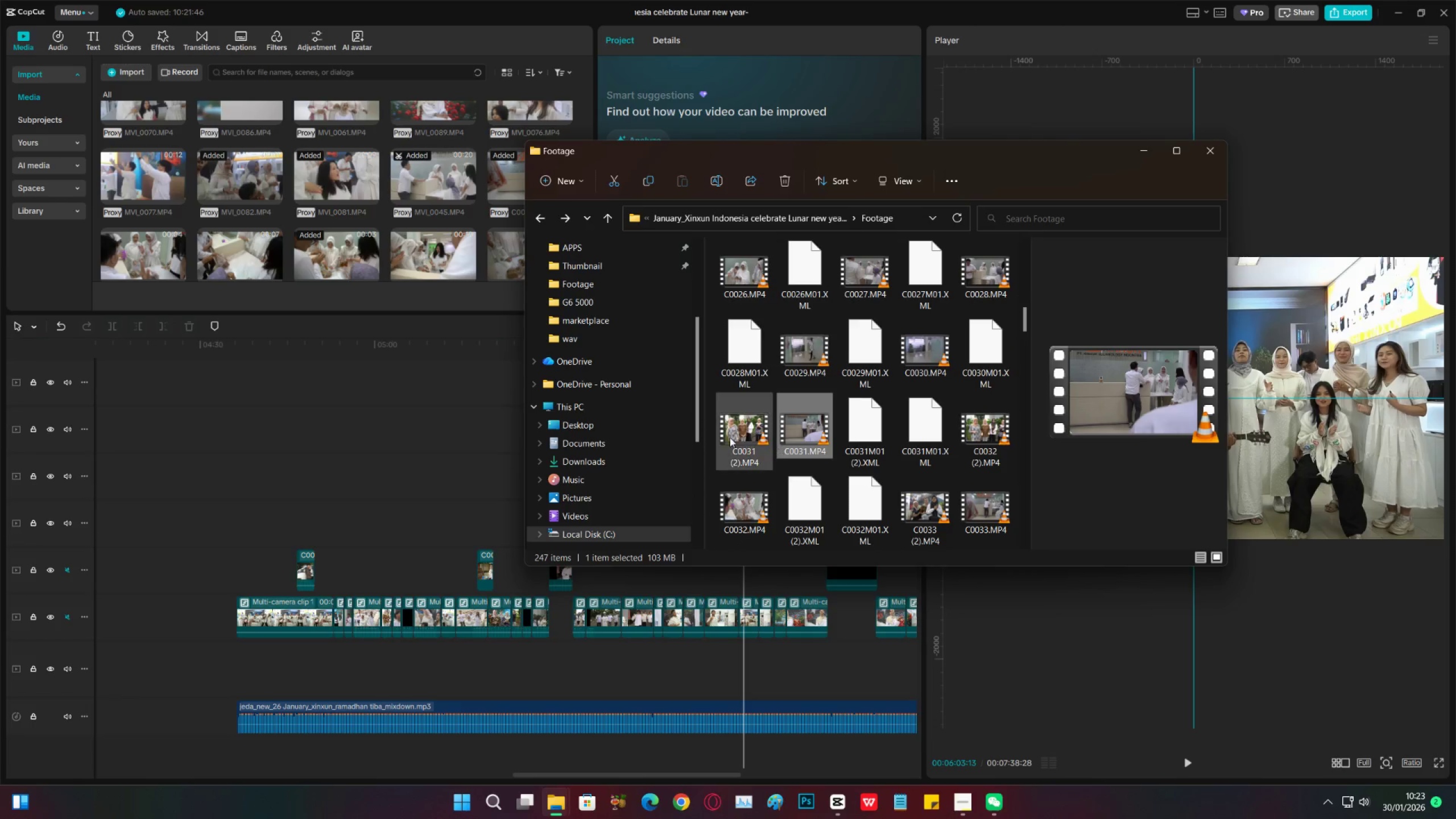 
left_click([730, 437])
 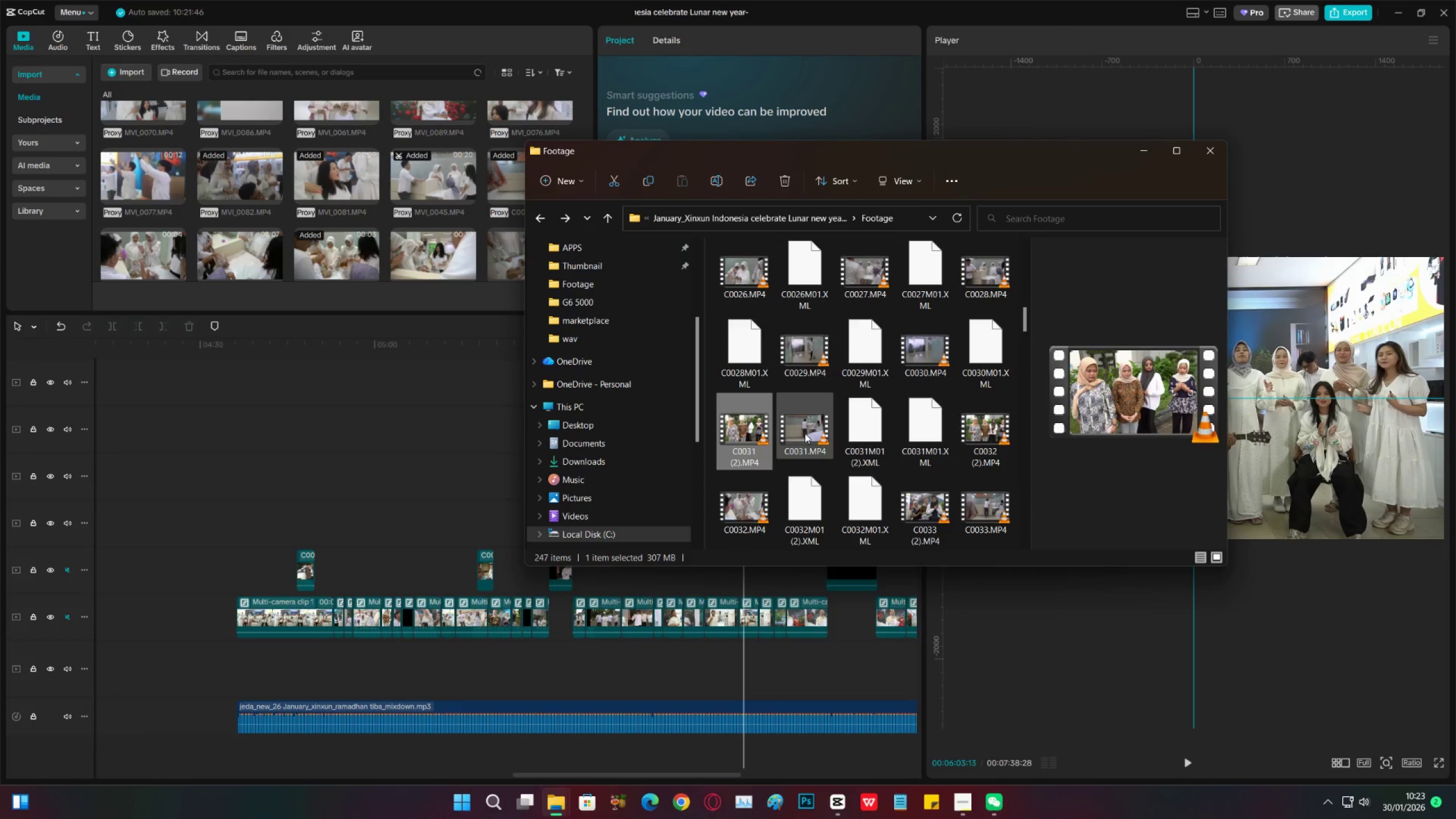 
left_click([805, 433])
 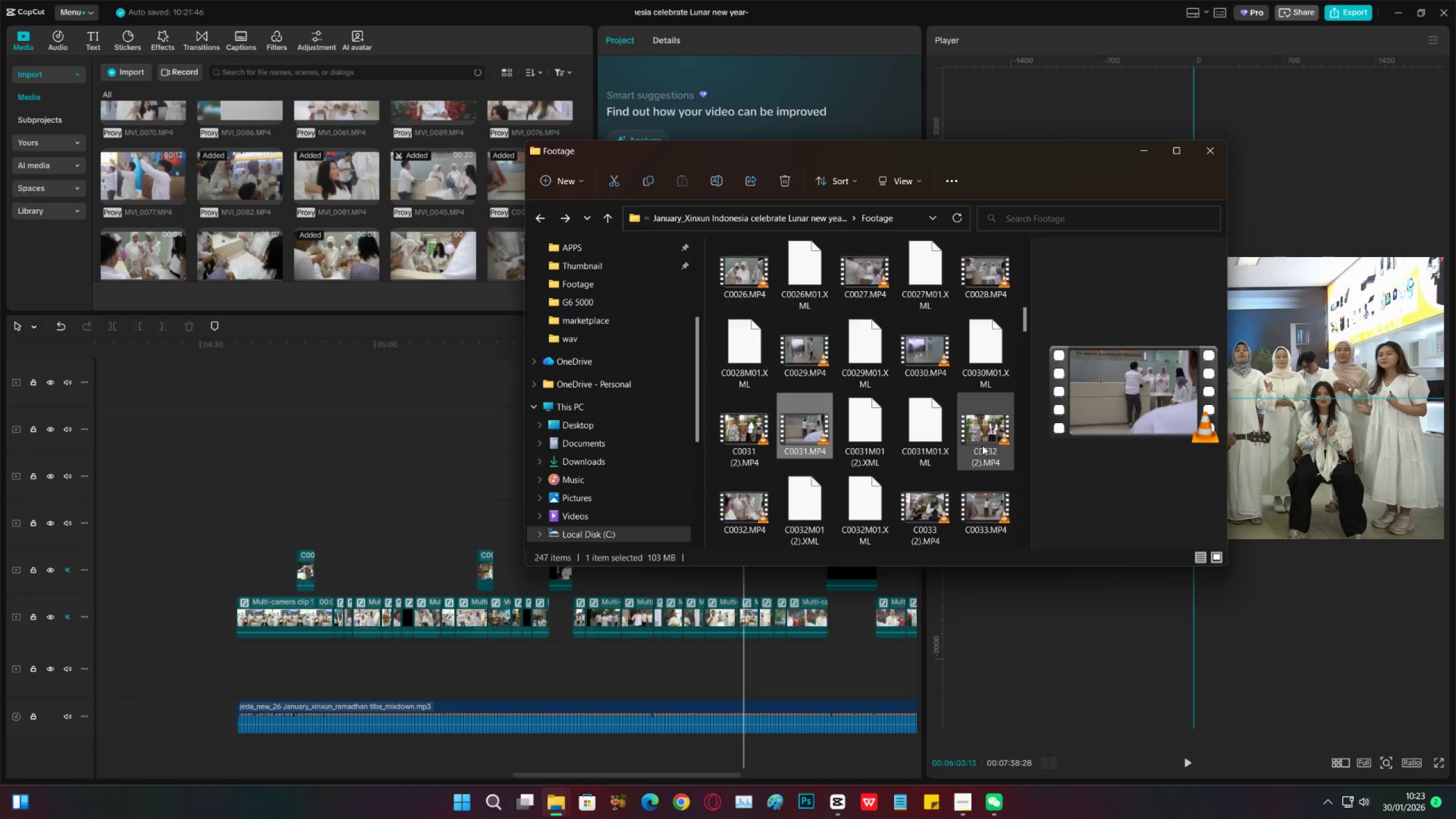 
left_click([983, 445])
 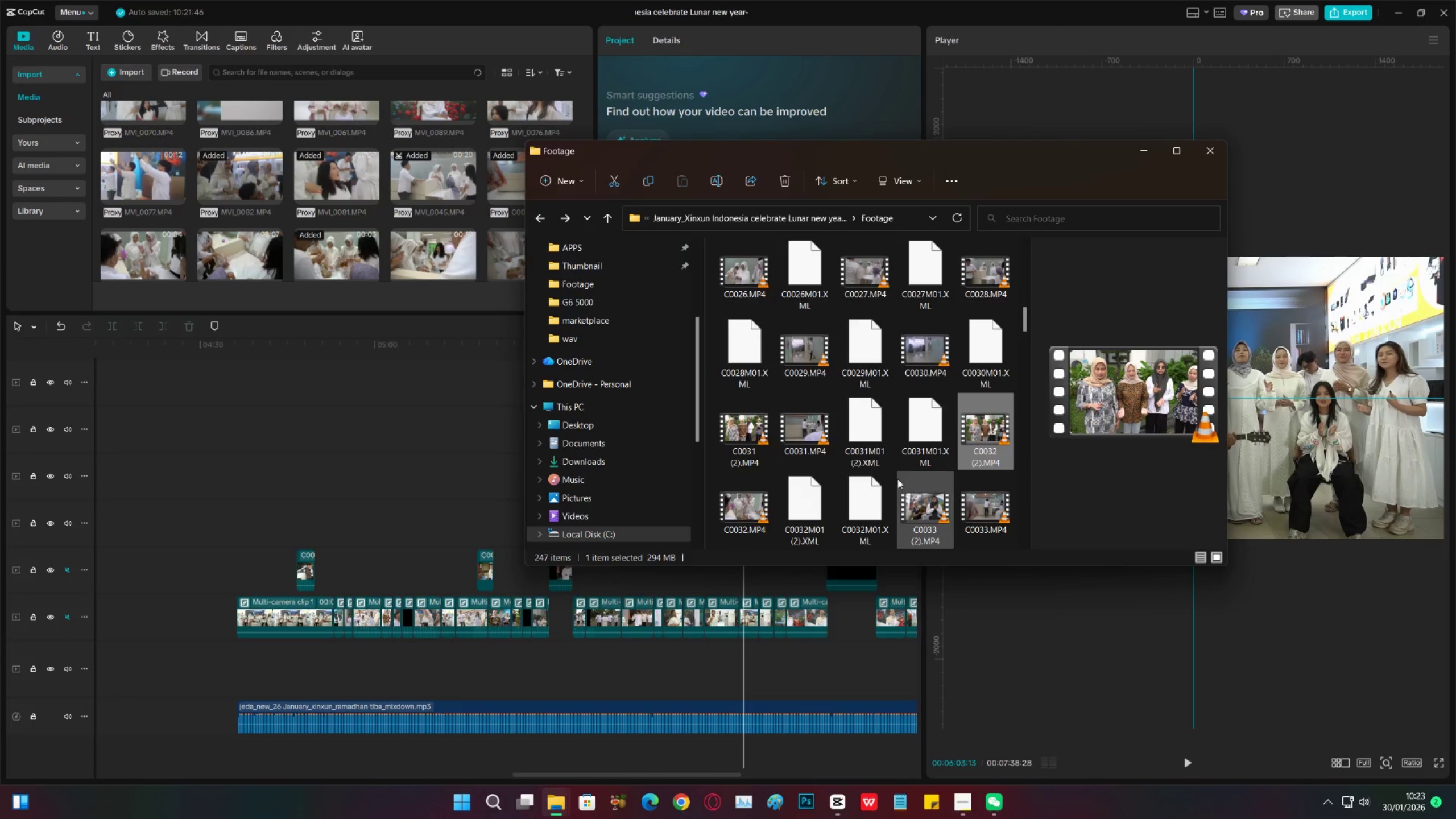 
scroll: coordinate [882, 474], scroll_direction: none, amount: 0.0
 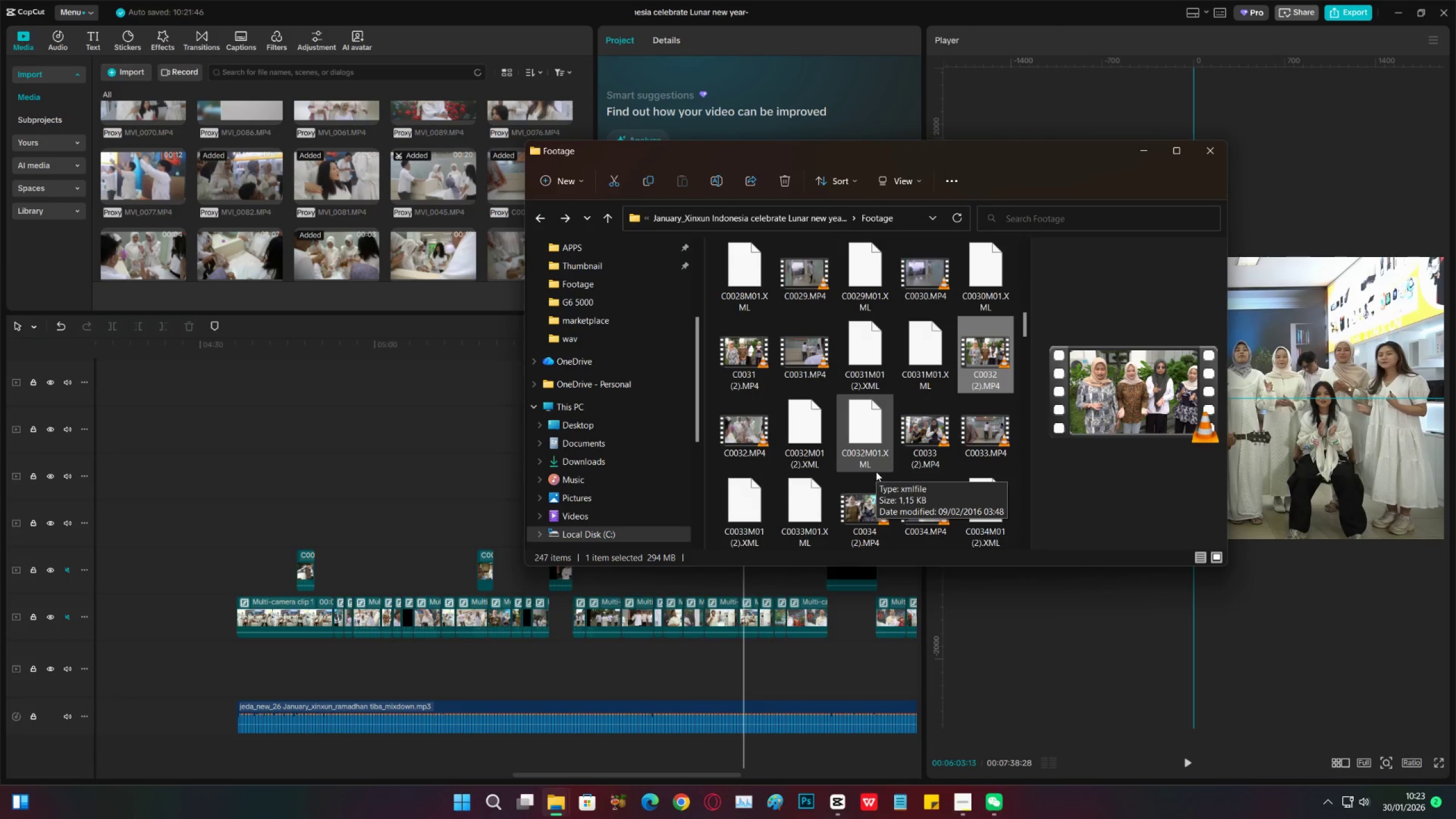 
wait(37.24)
 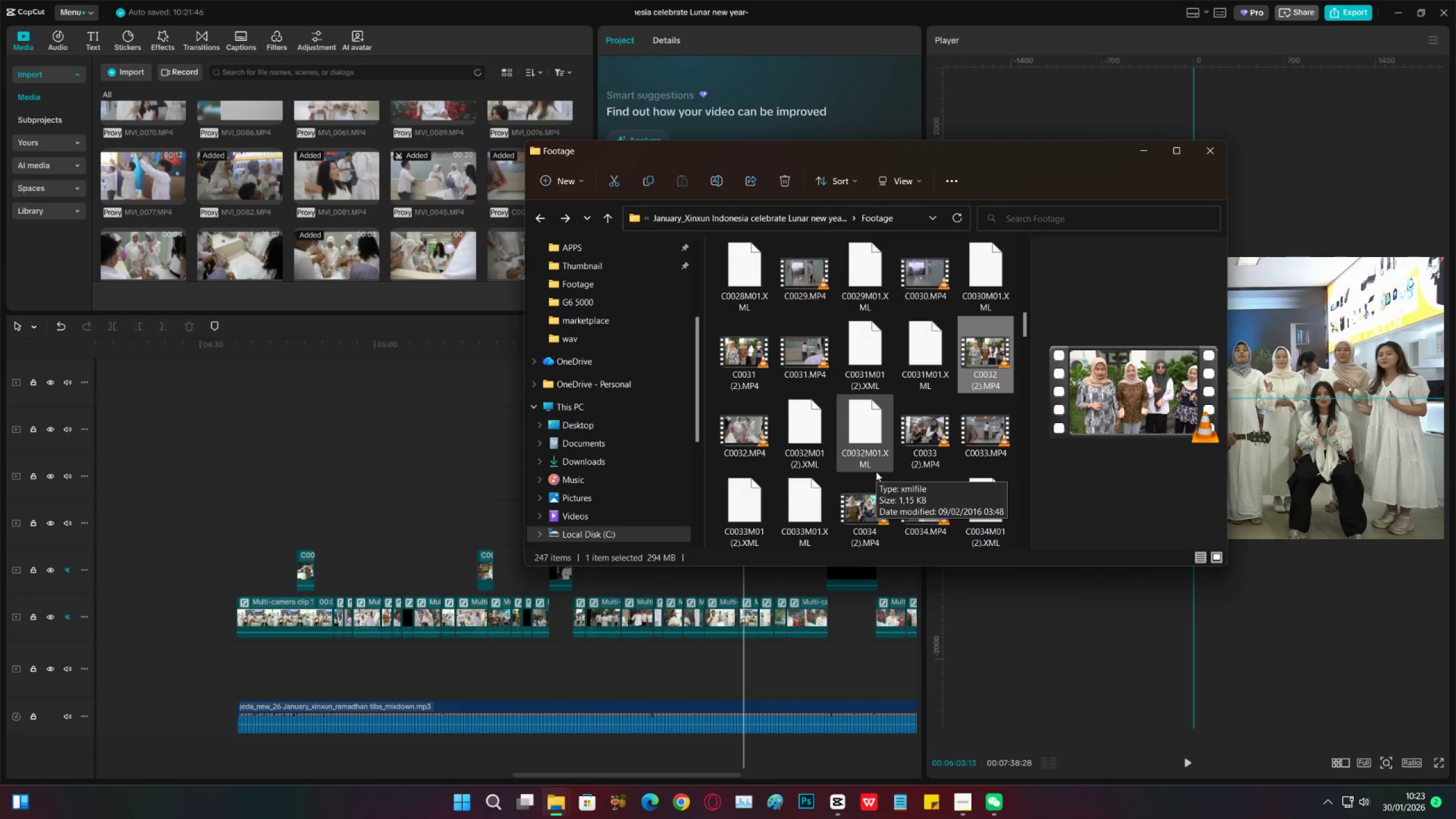 
left_click([355, 462])
 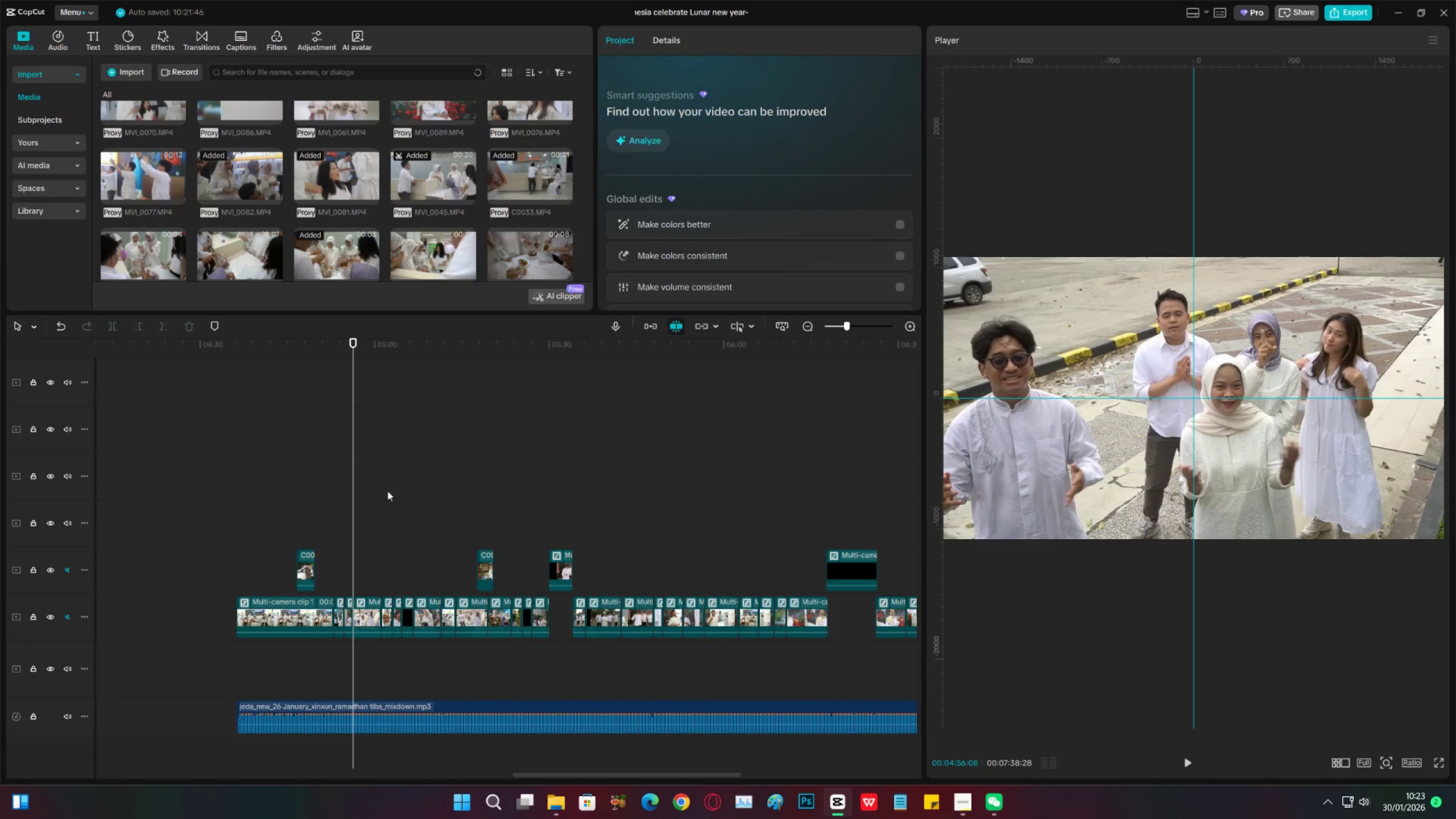 
left_click([332, 498])
 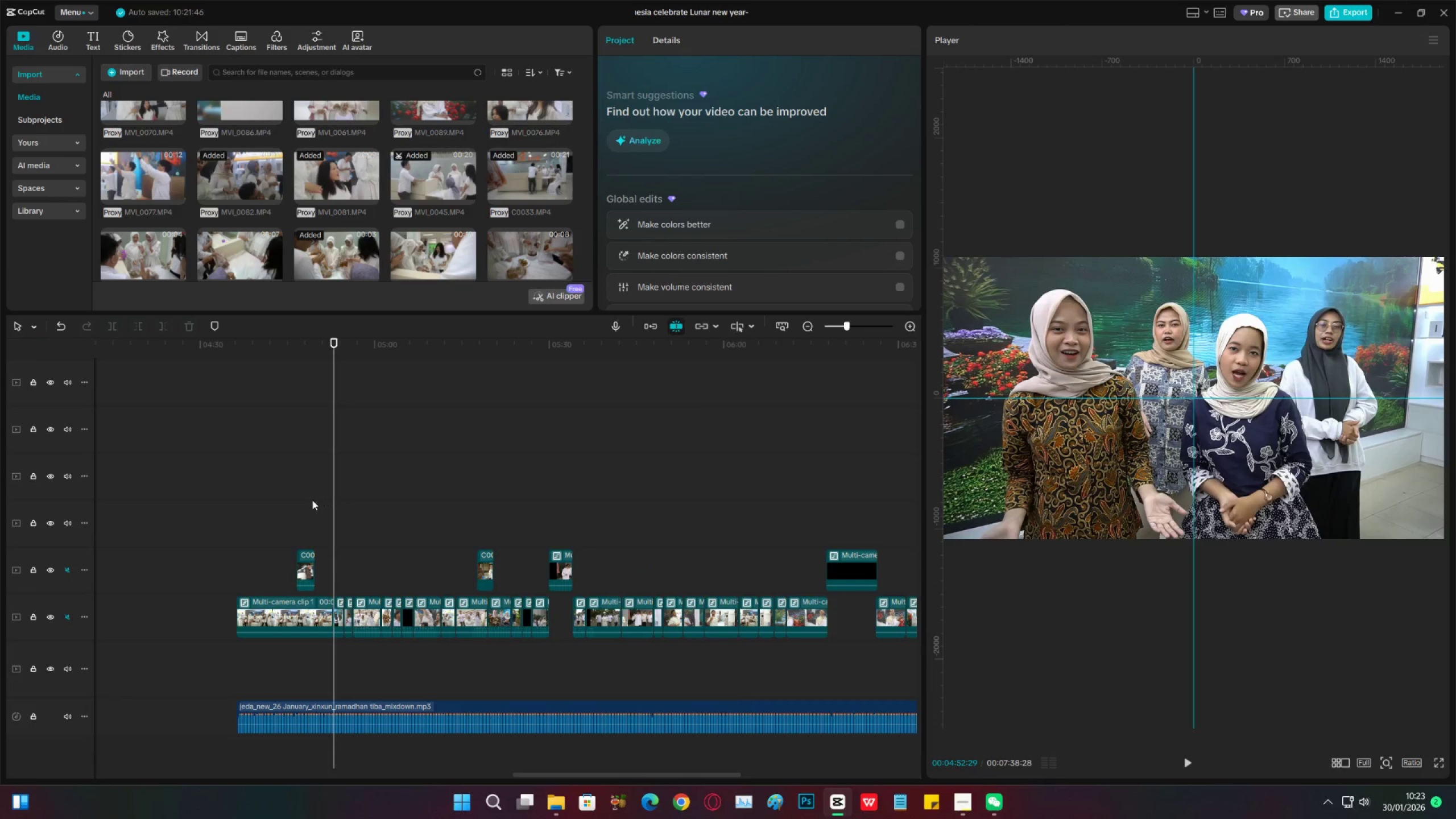 
double_click([312, 500])
 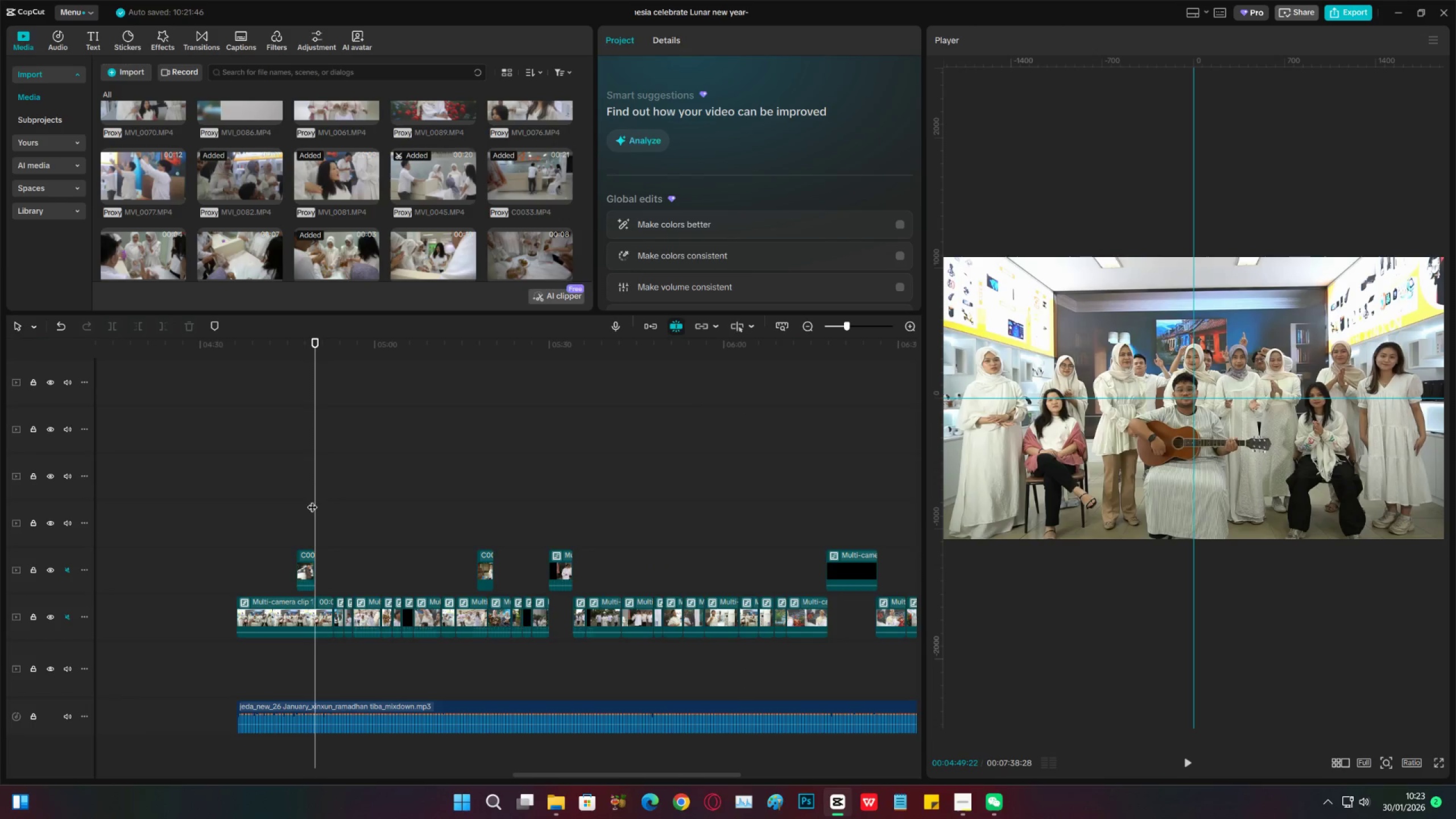 
key(Control+S)
 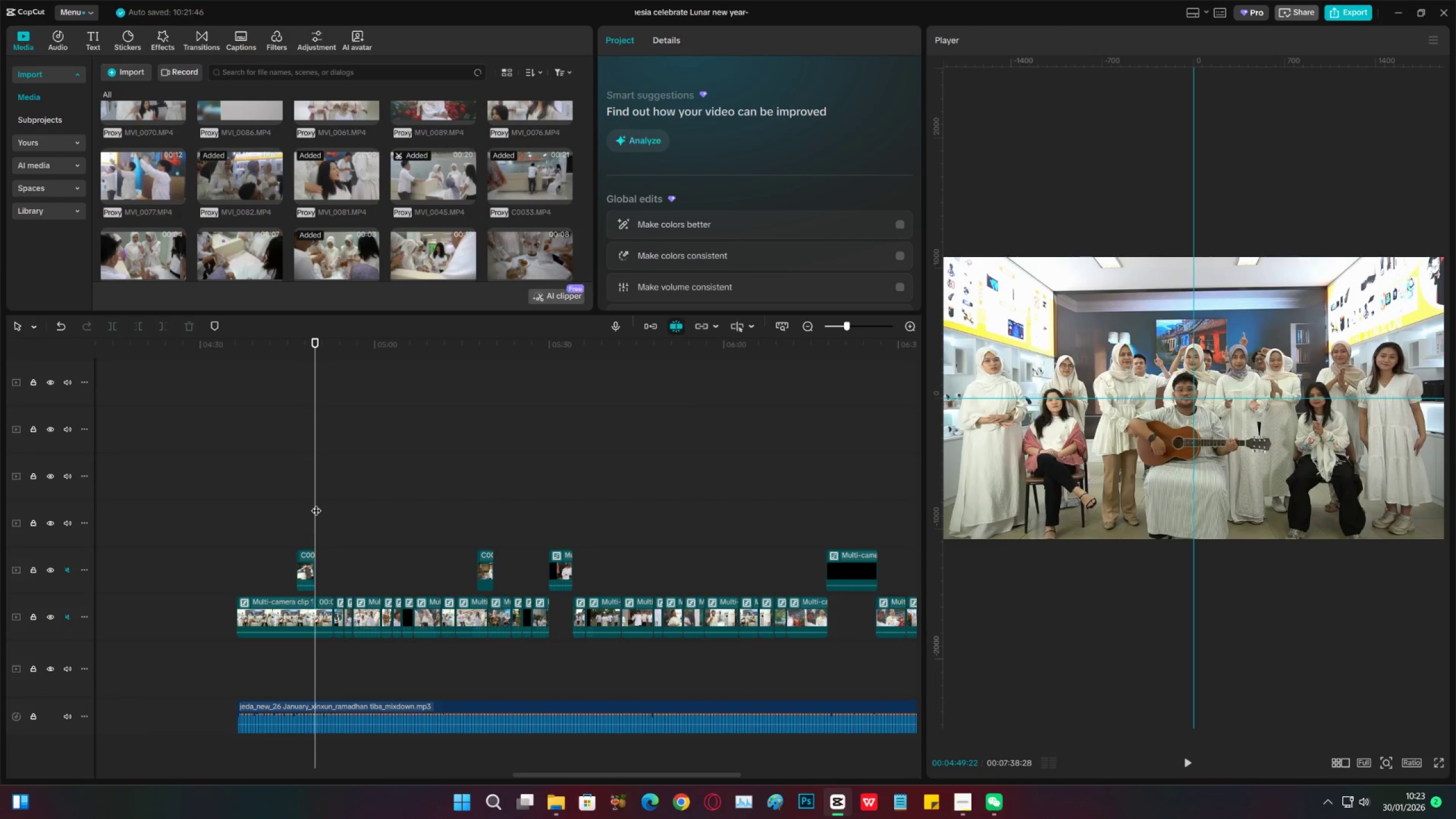 
key(Control+S)
 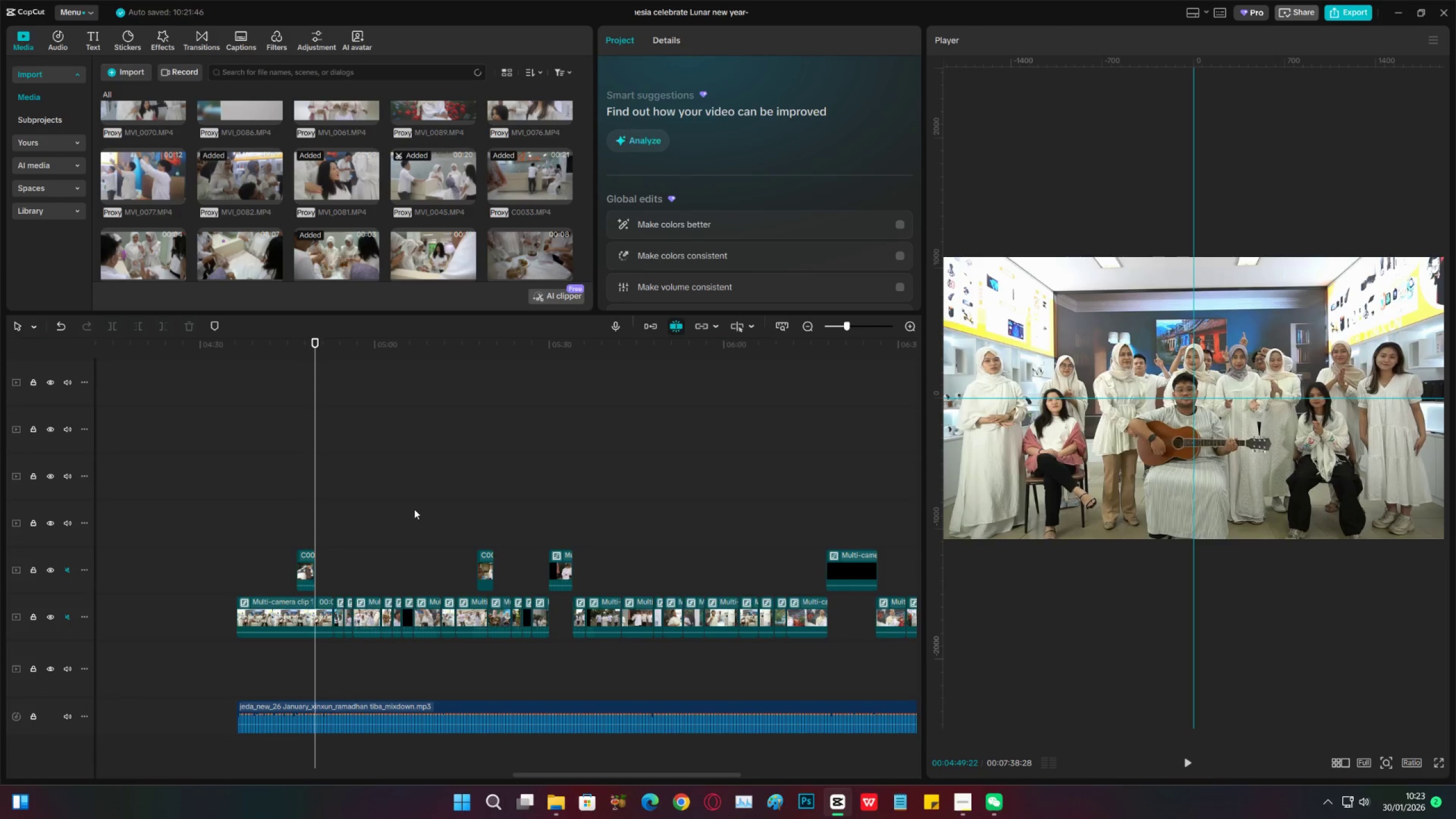 
wait(9.82)
 